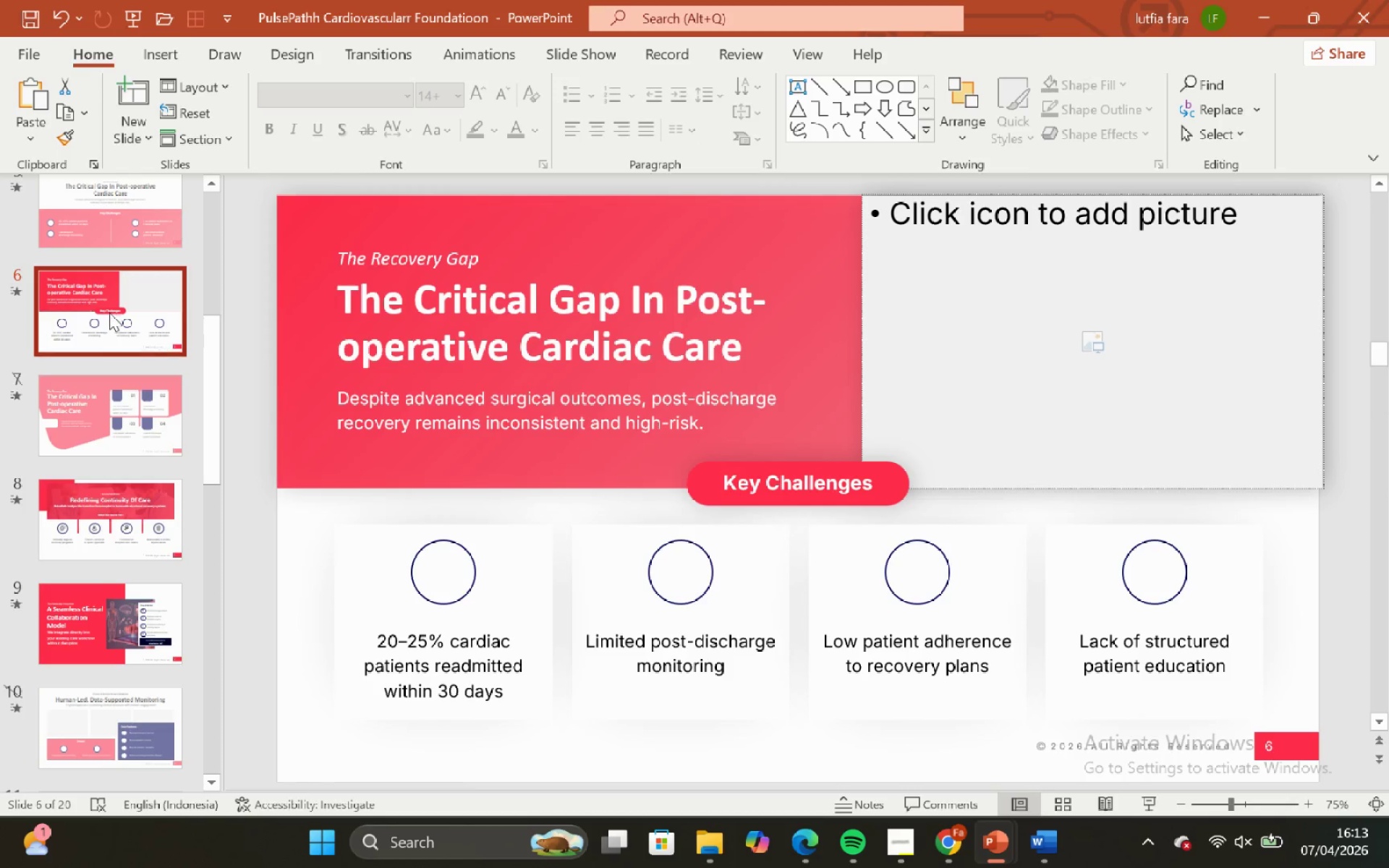 
scroll: coordinate [109, 310], scroll_direction: up, amount: 6.0
 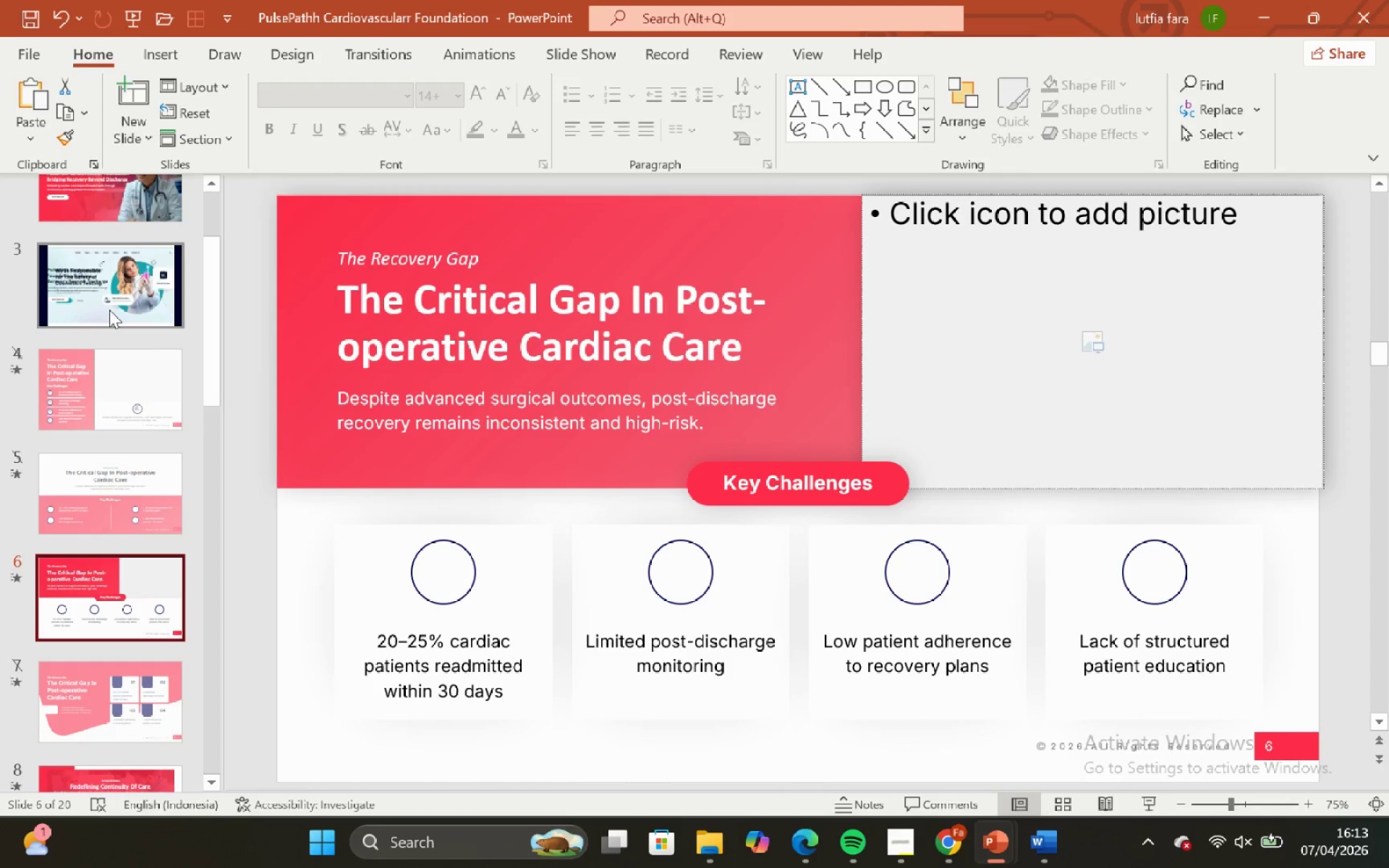 
left_click([108, 309])
 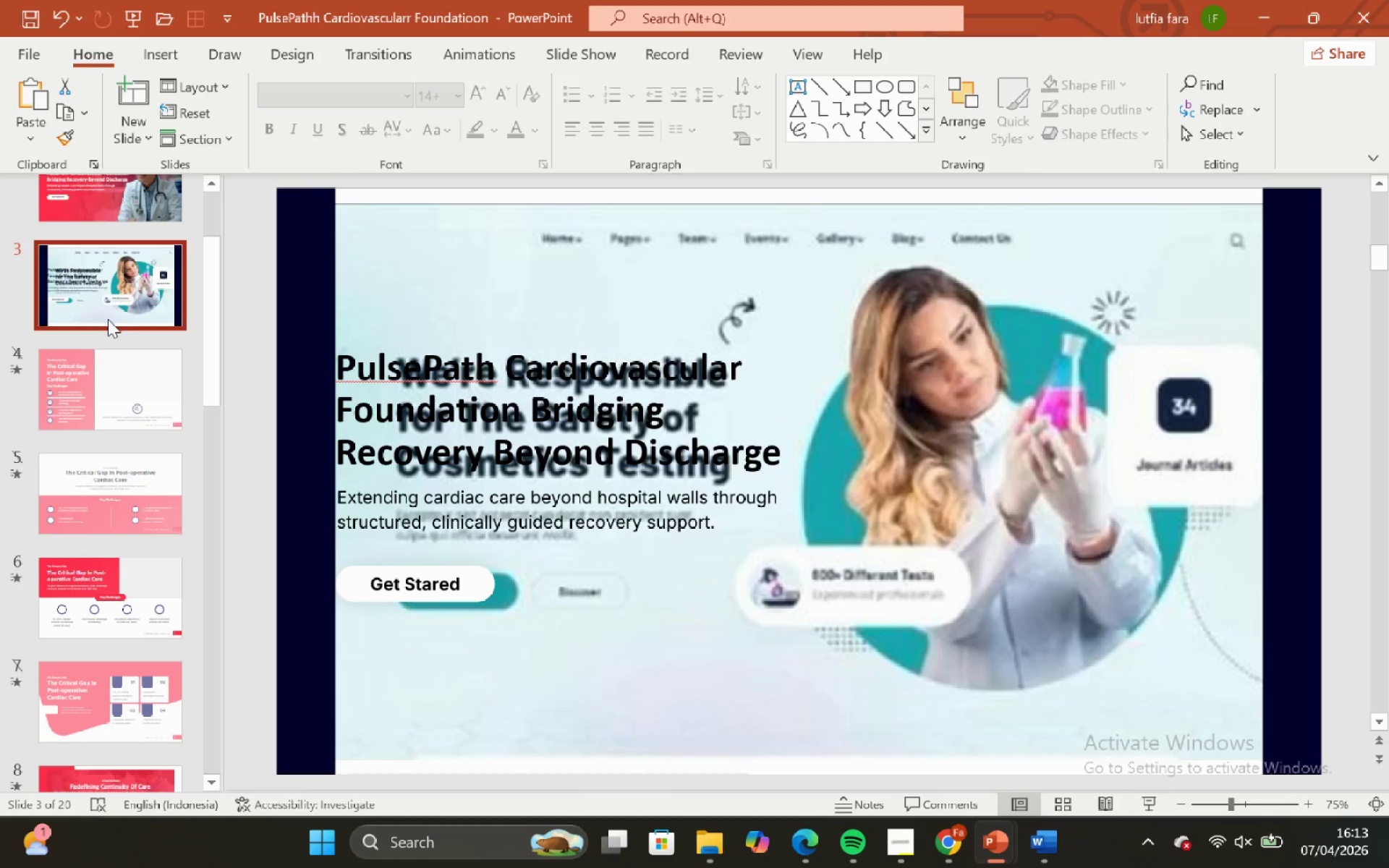 
scroll: coordinate [110, 648], scroll_direction: down, amount: 24.0
 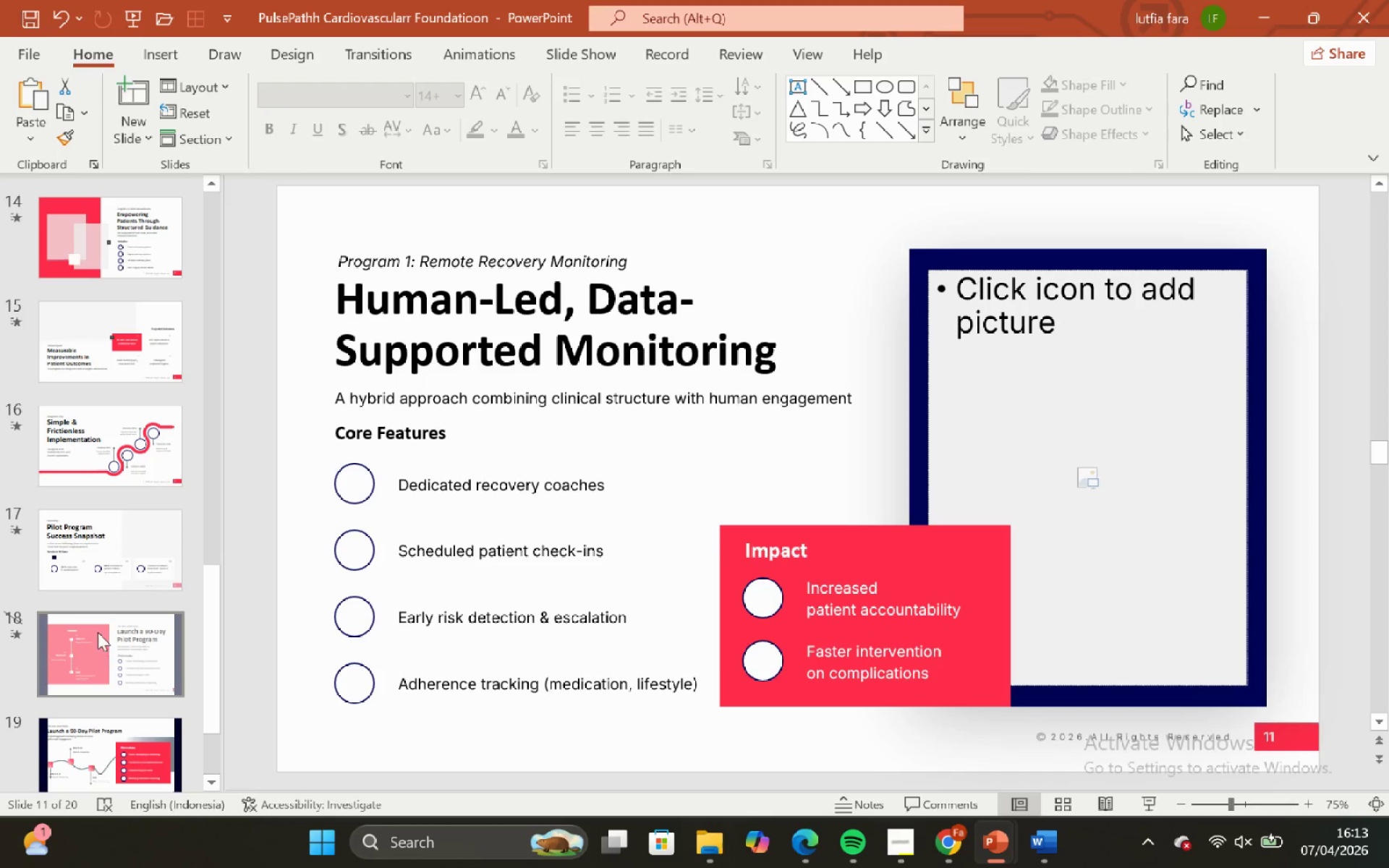 
left_click([87, 561])
 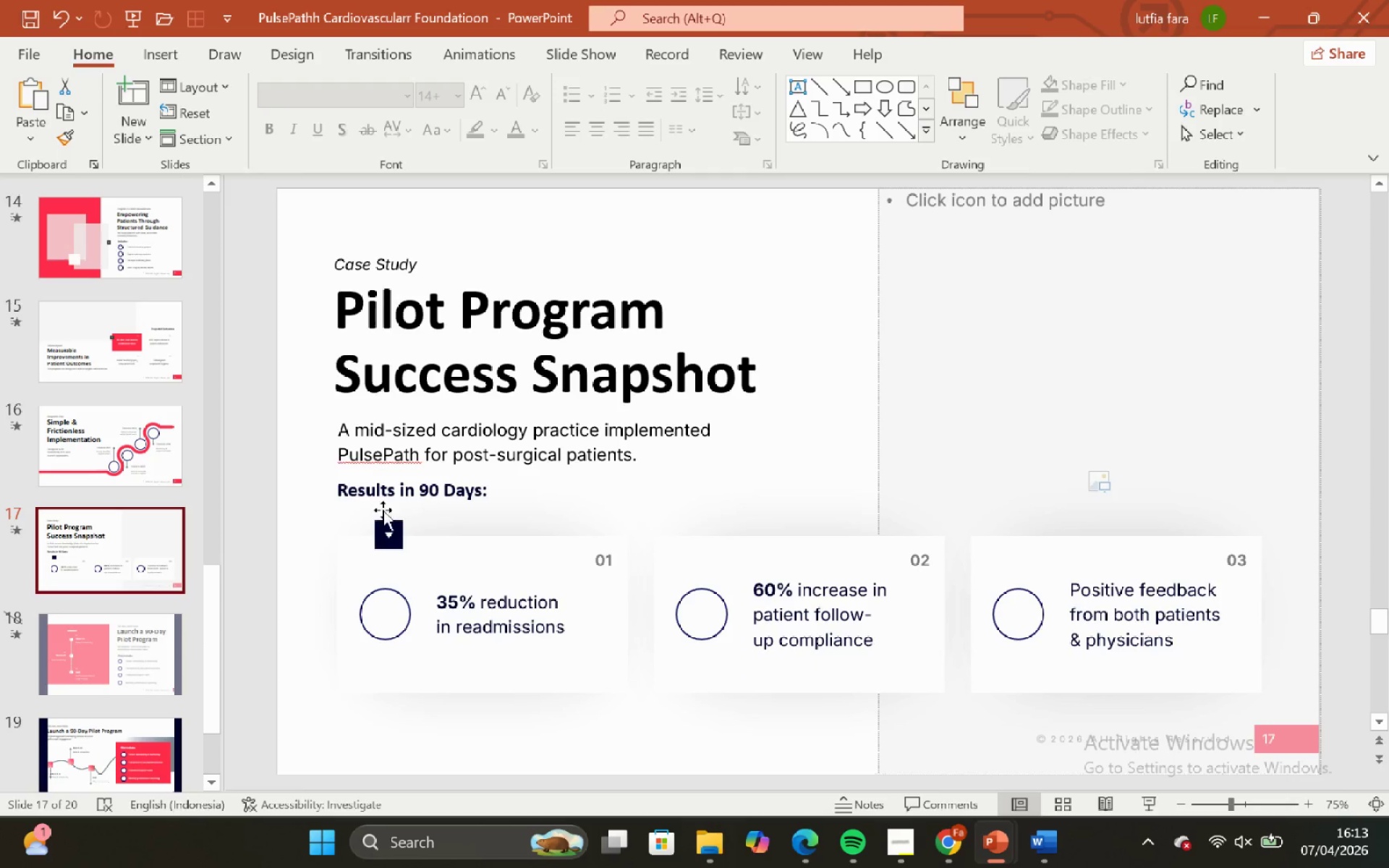 
left_click([392, 523])
 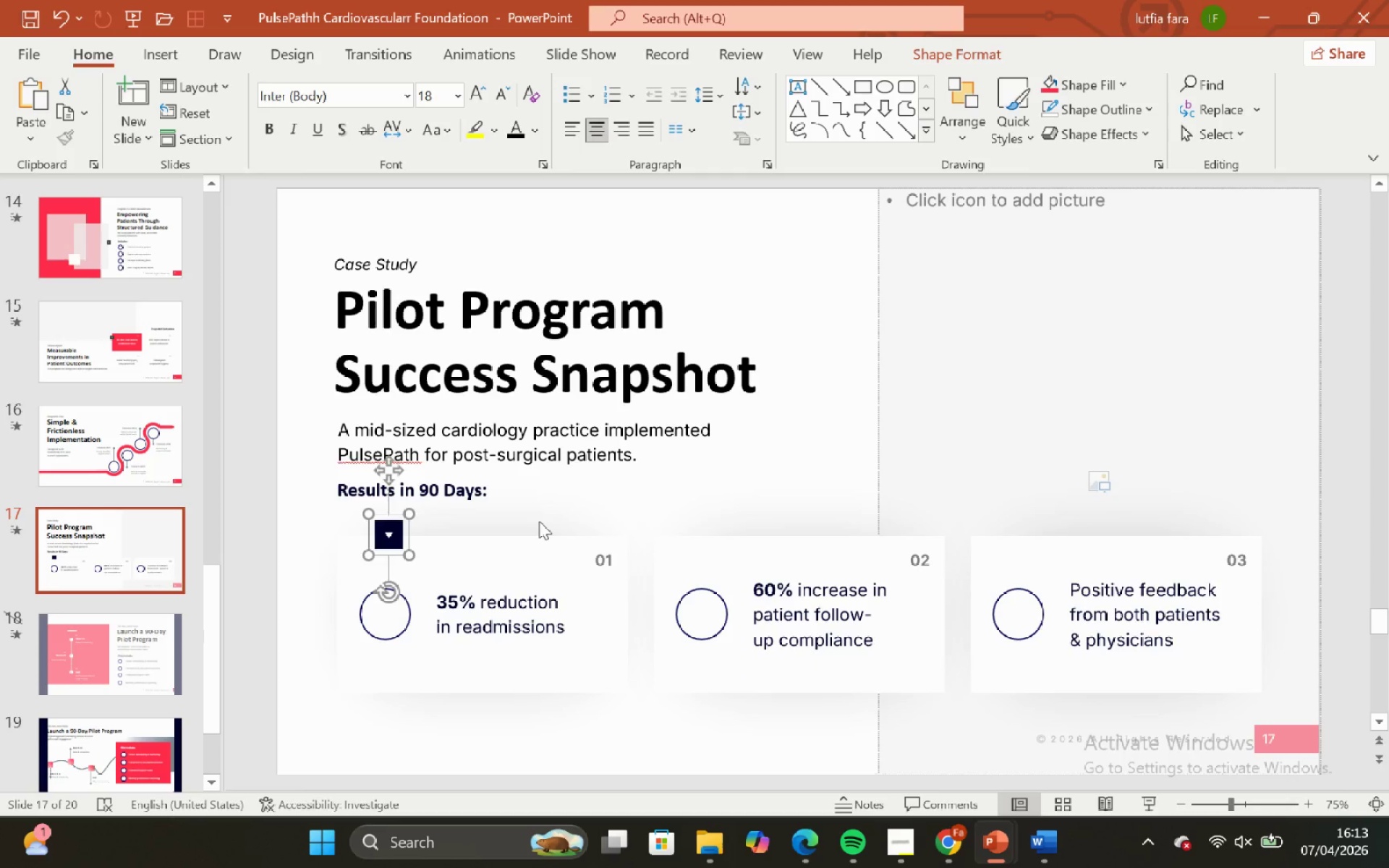 
key(Backspace)
 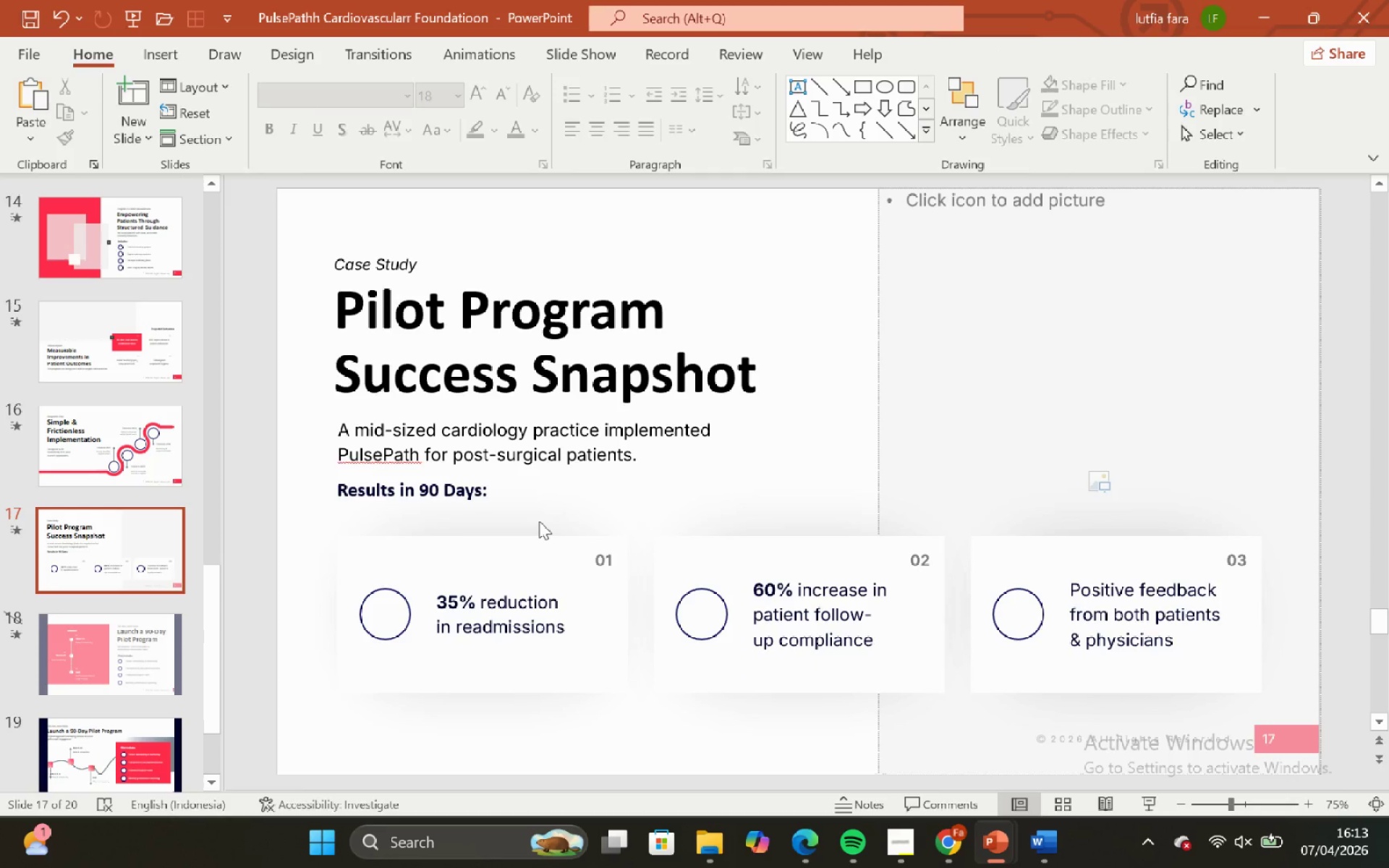 
key(Control+ControlLeft)
 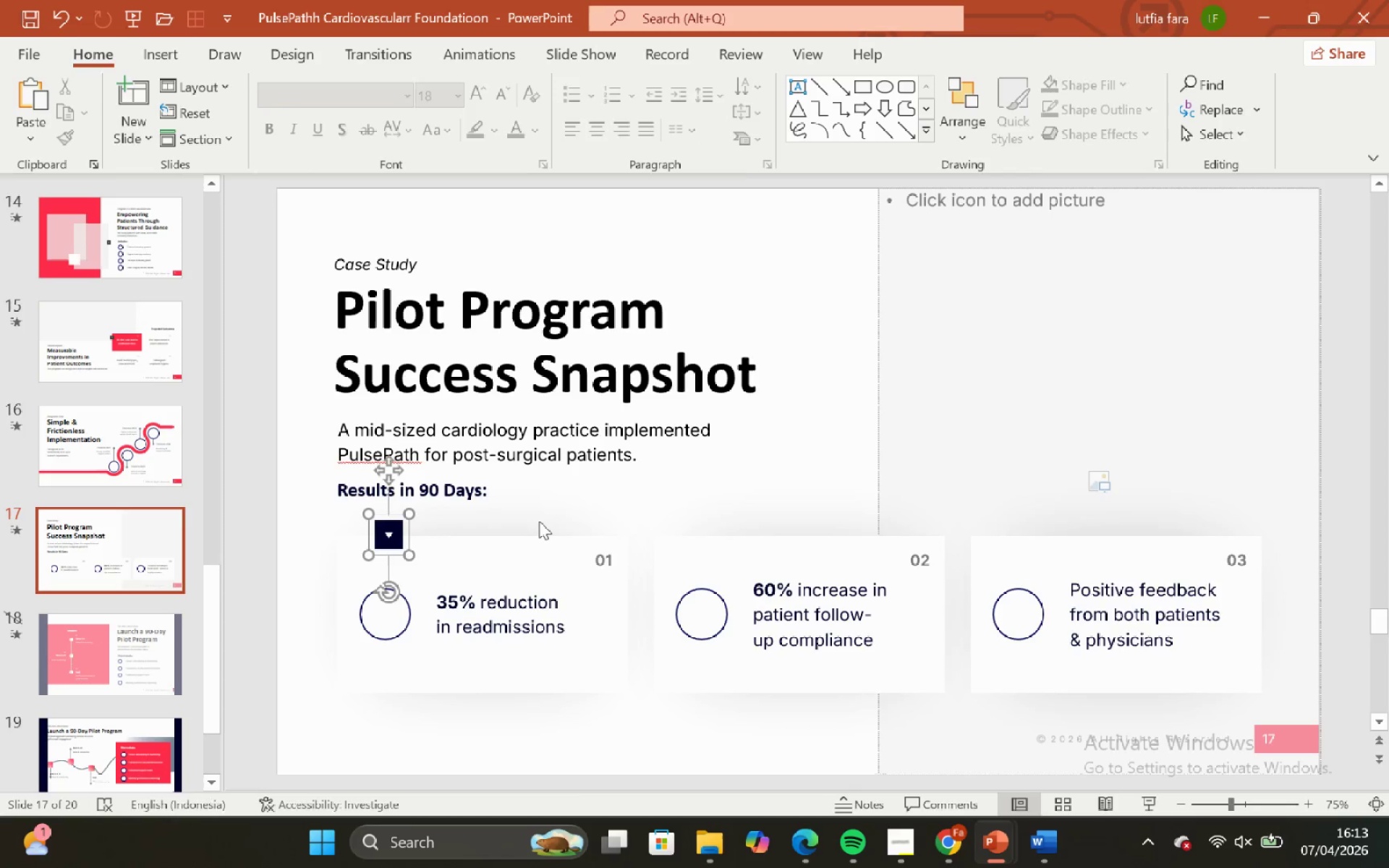 
key(Control+Z)
 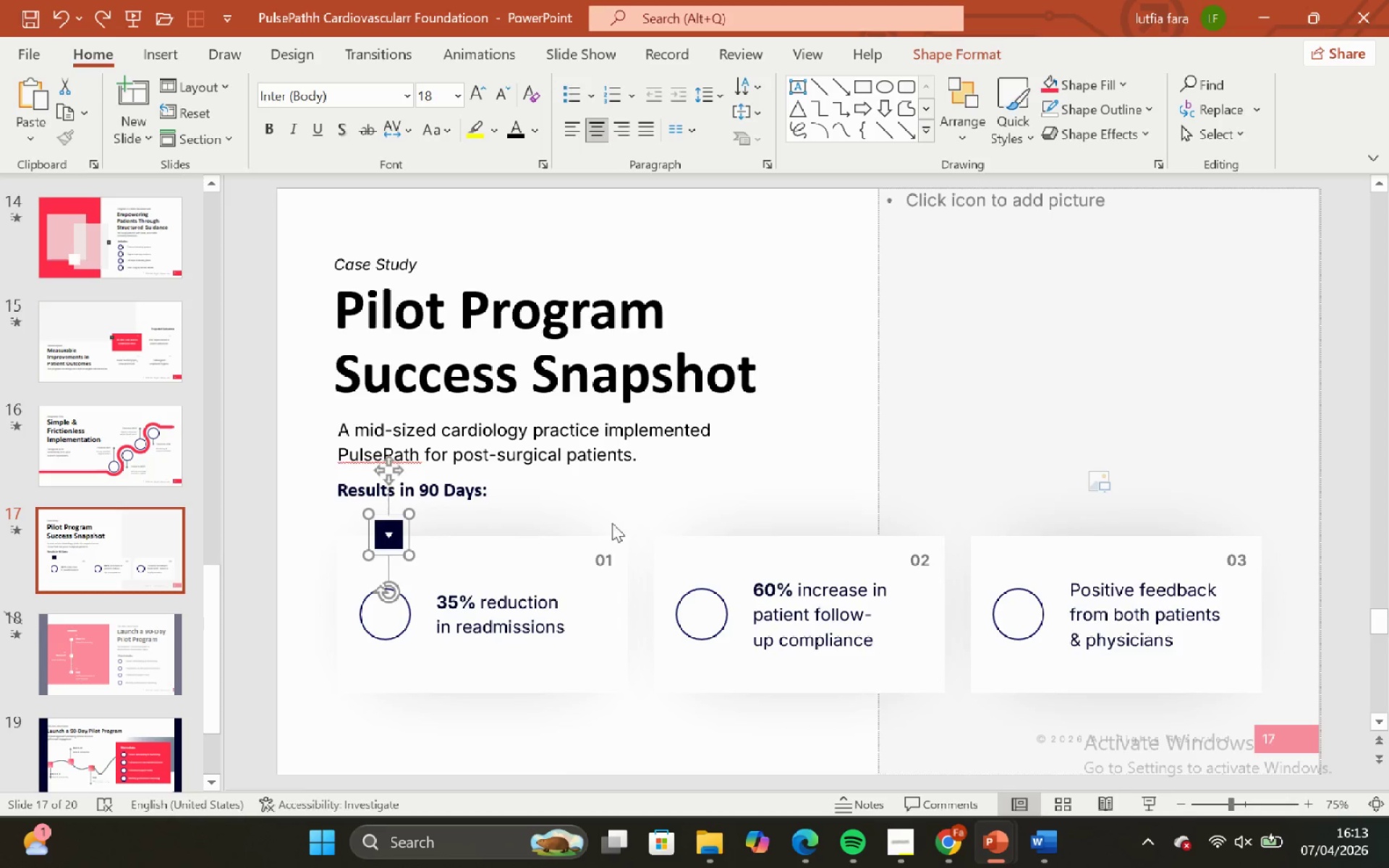 
left_click([702, 507])
 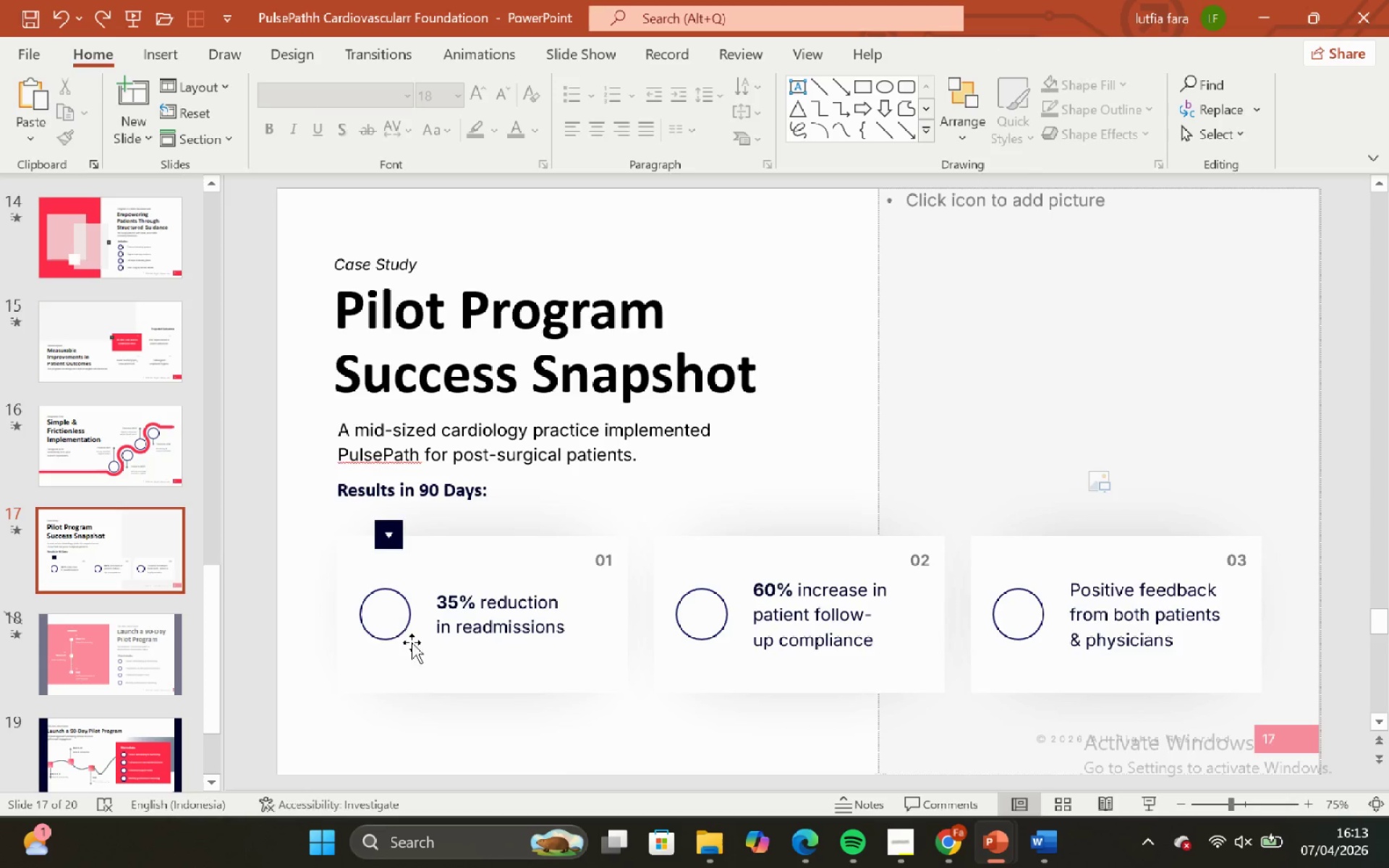 
scroll: coordinate [102, 632], scroll_direction: down, amount: 3.0
 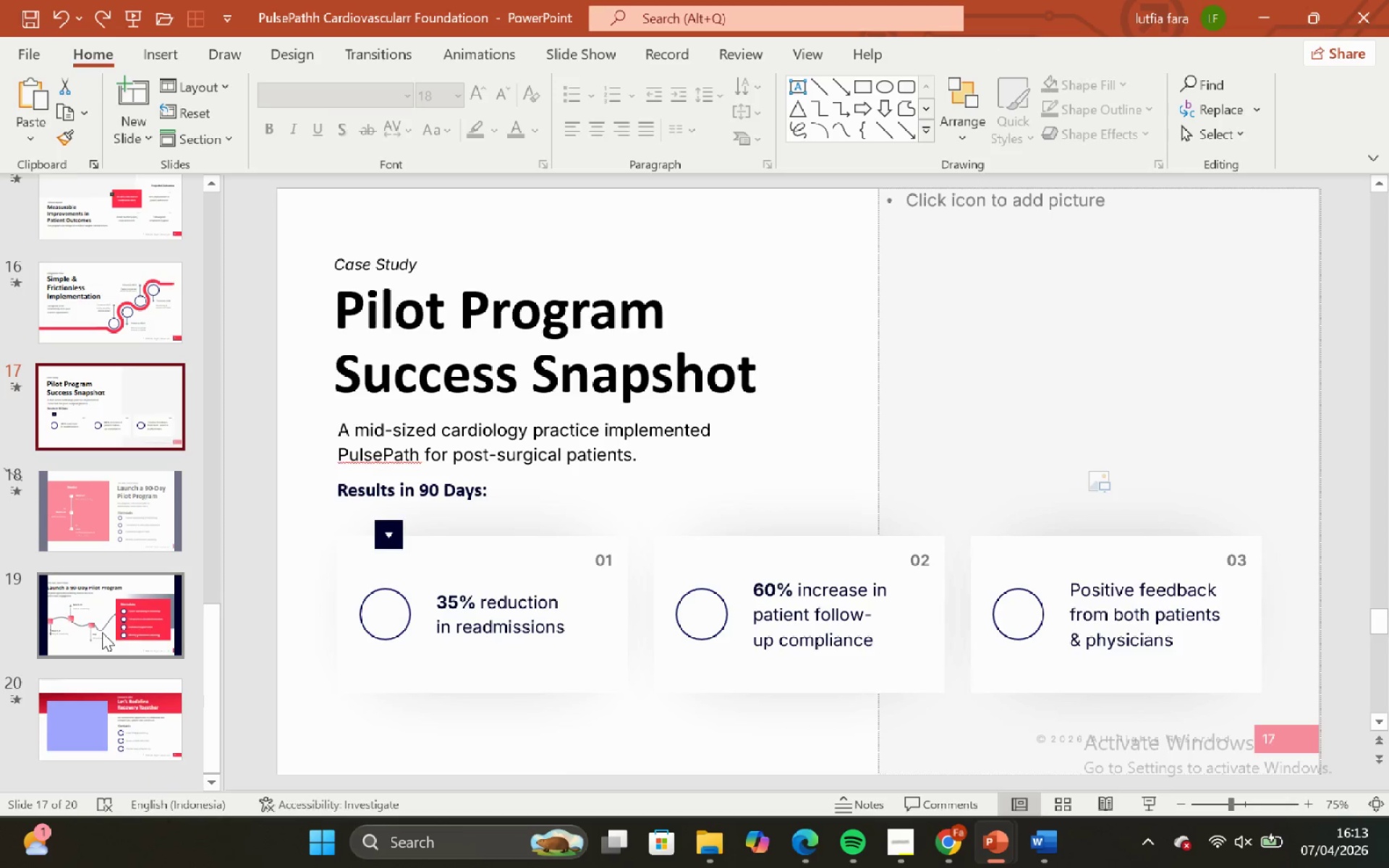 
left_click([103, 630])
 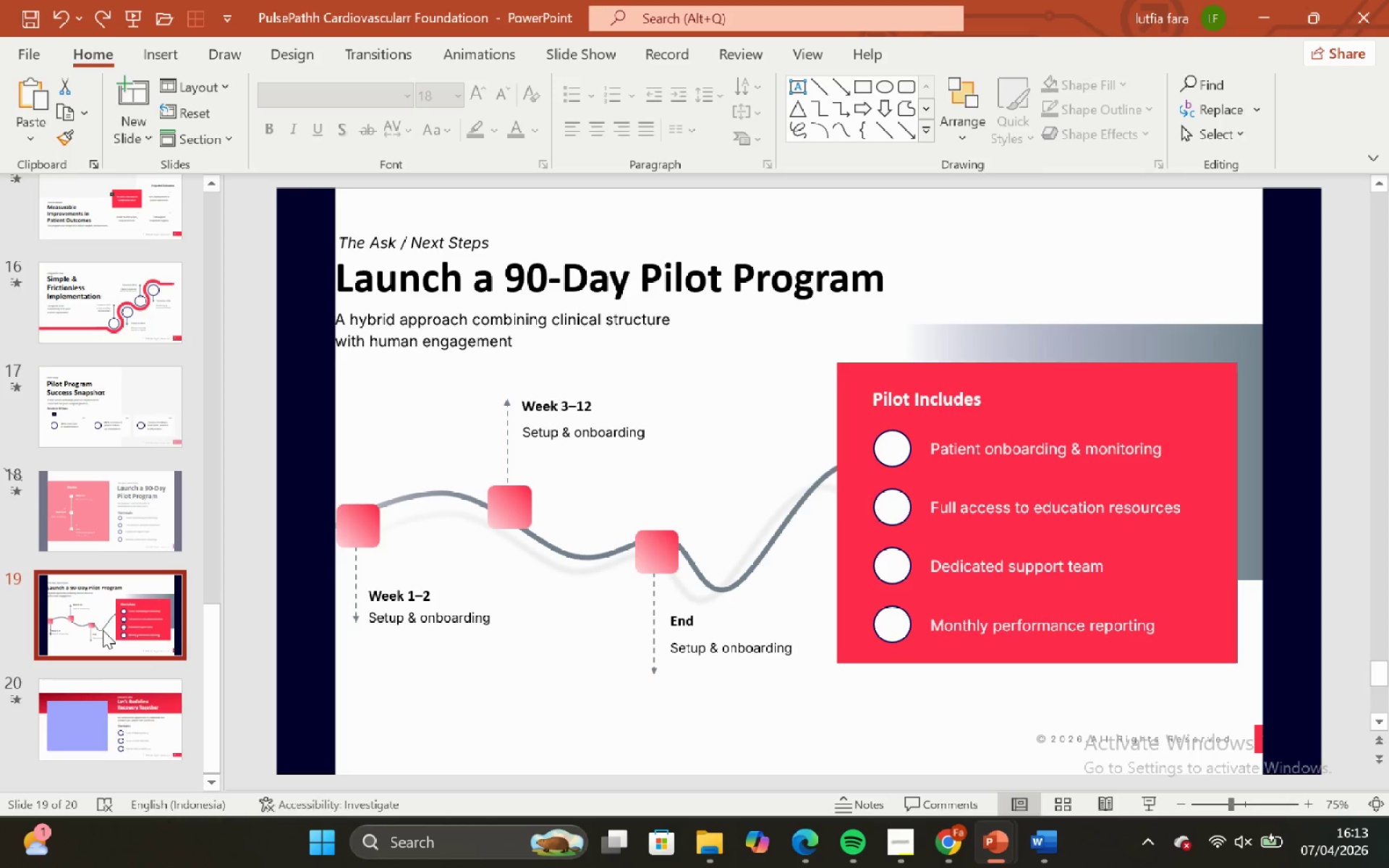 
scroll: coordinate [103, 630], scroll_direction: down, amount: 1.0
 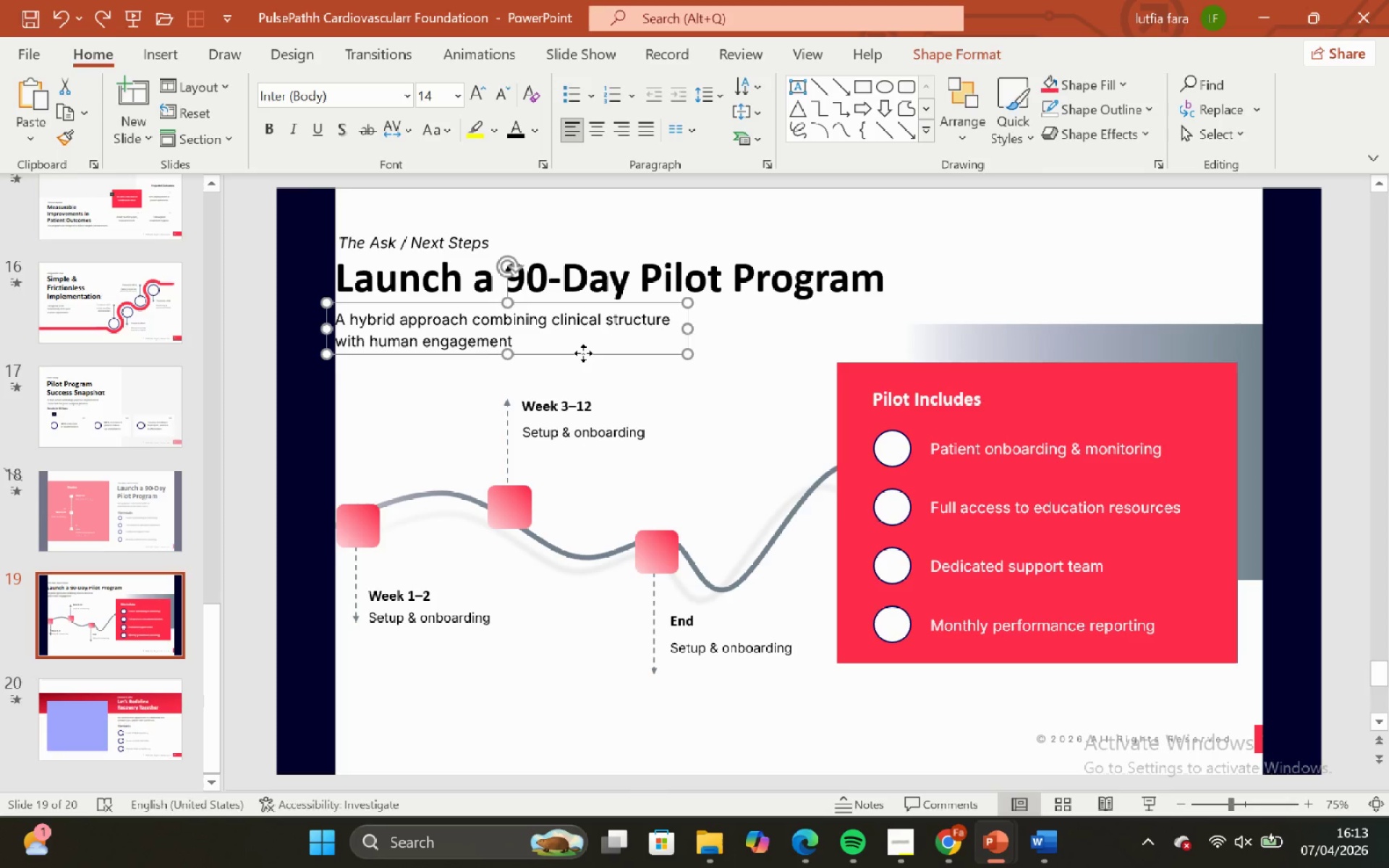 
left_click([608, 381])
 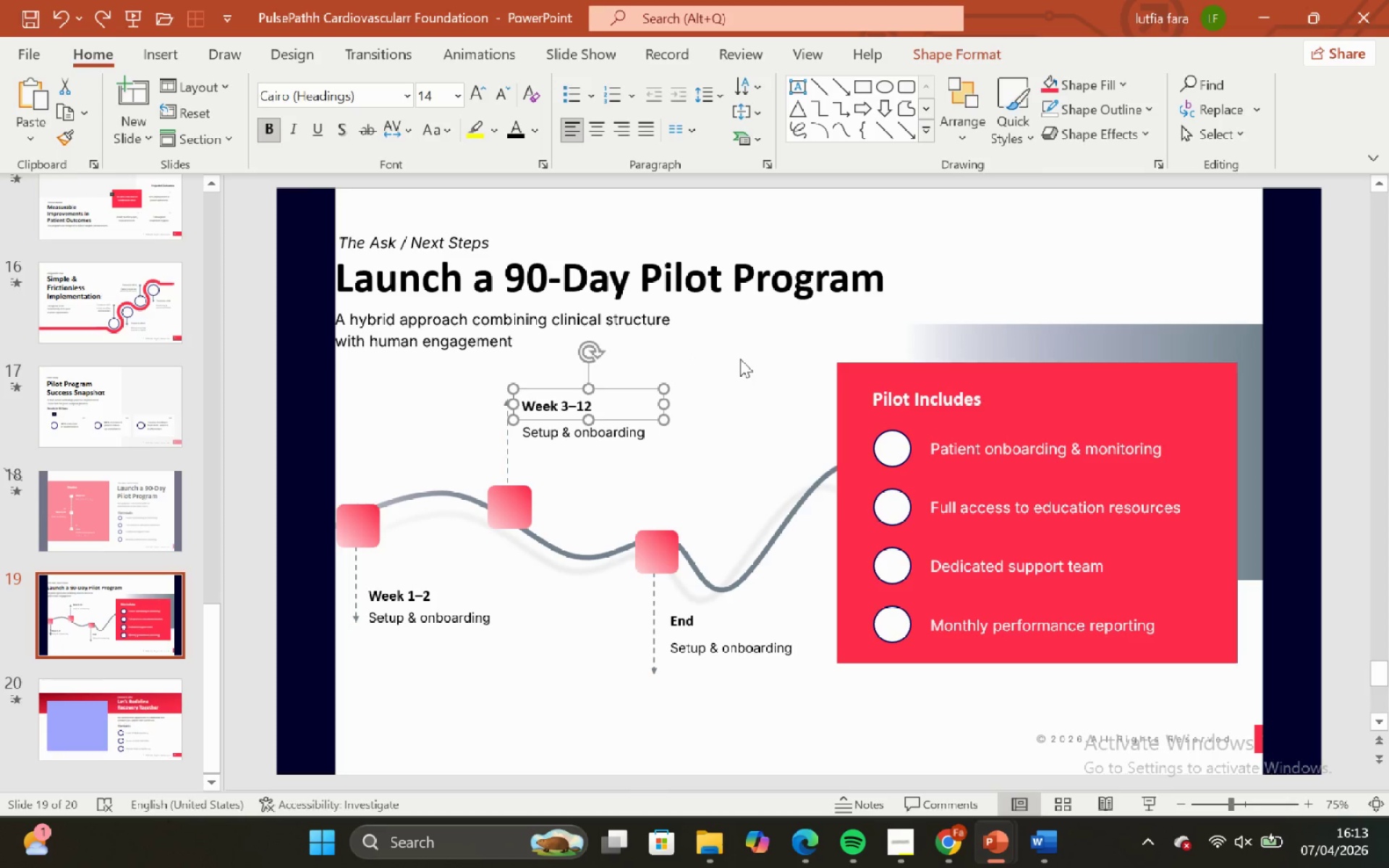 
left_click([740, 359])
 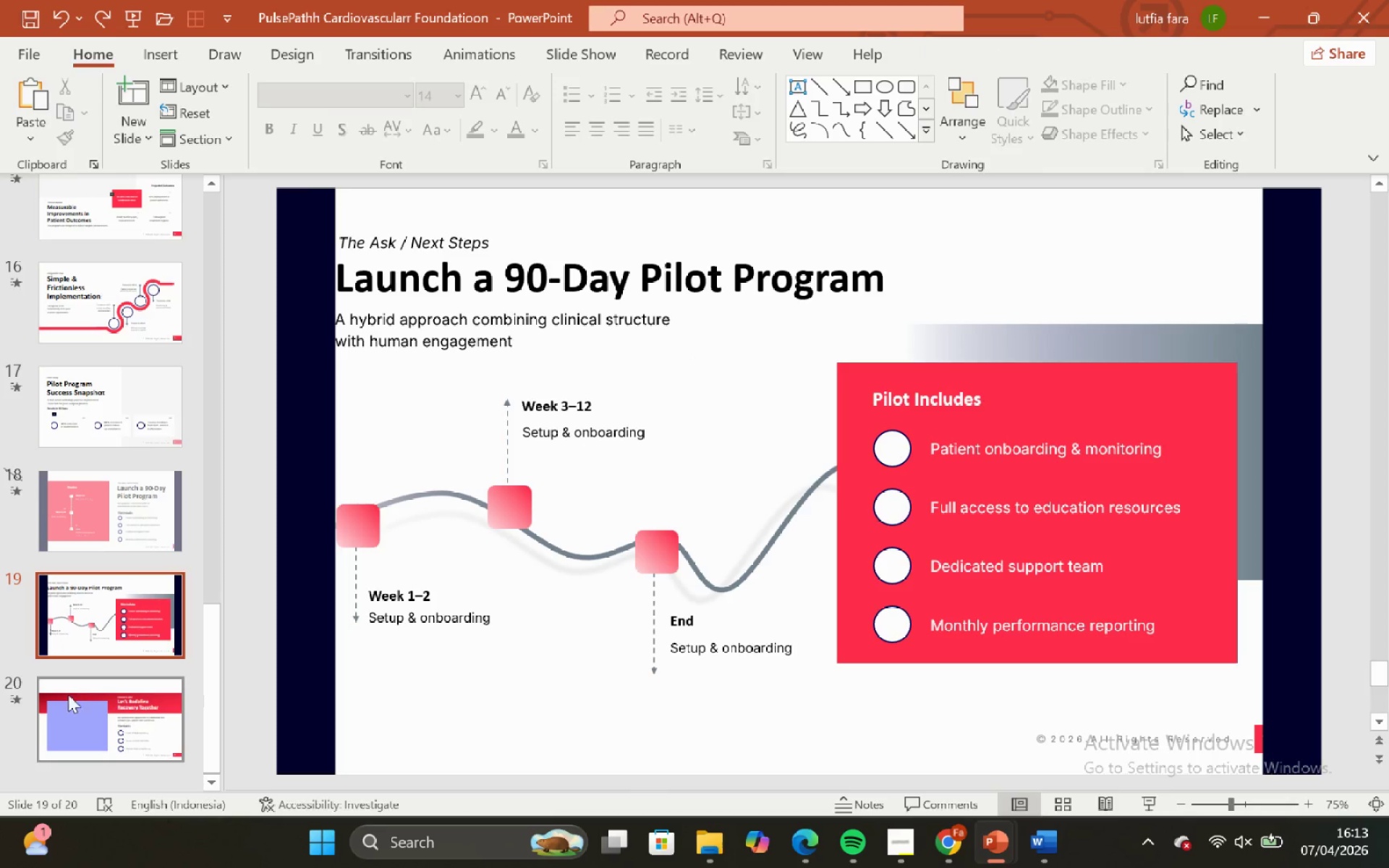 
left_click([82, 714])
 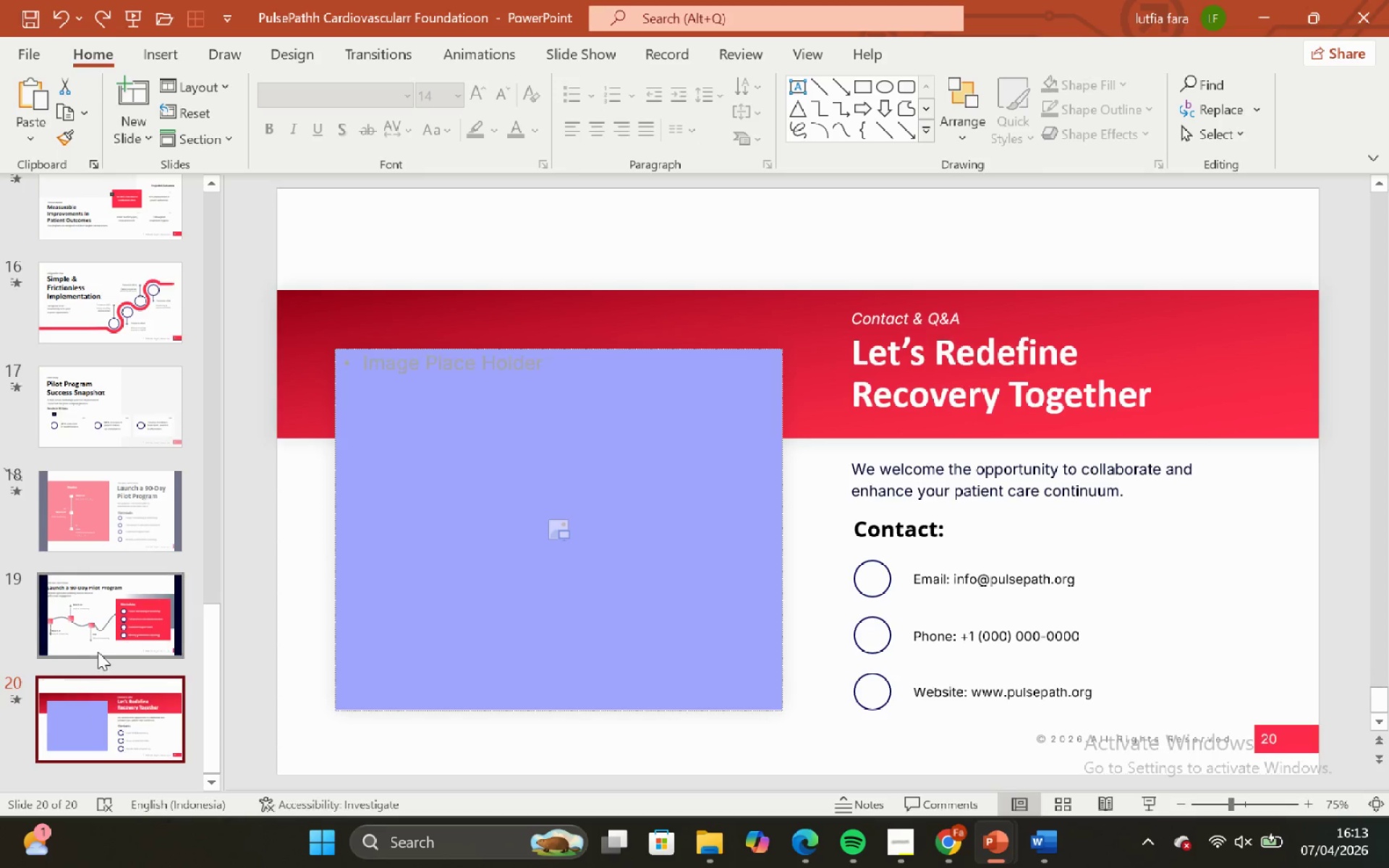 
scroll: coordinate [44, 449], scroll_direction: up, amount: 15.0
 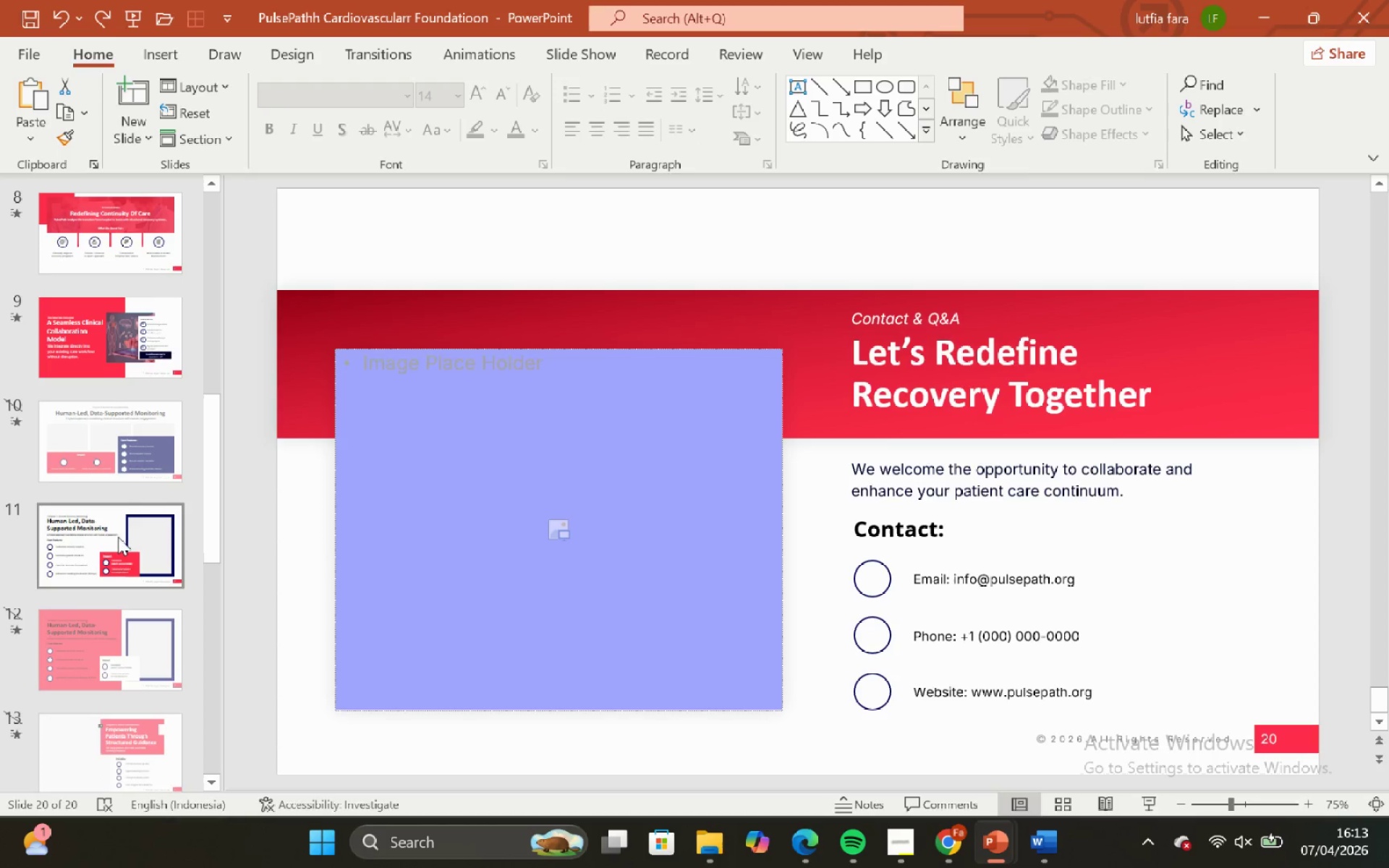 
left_click([122, 541])
 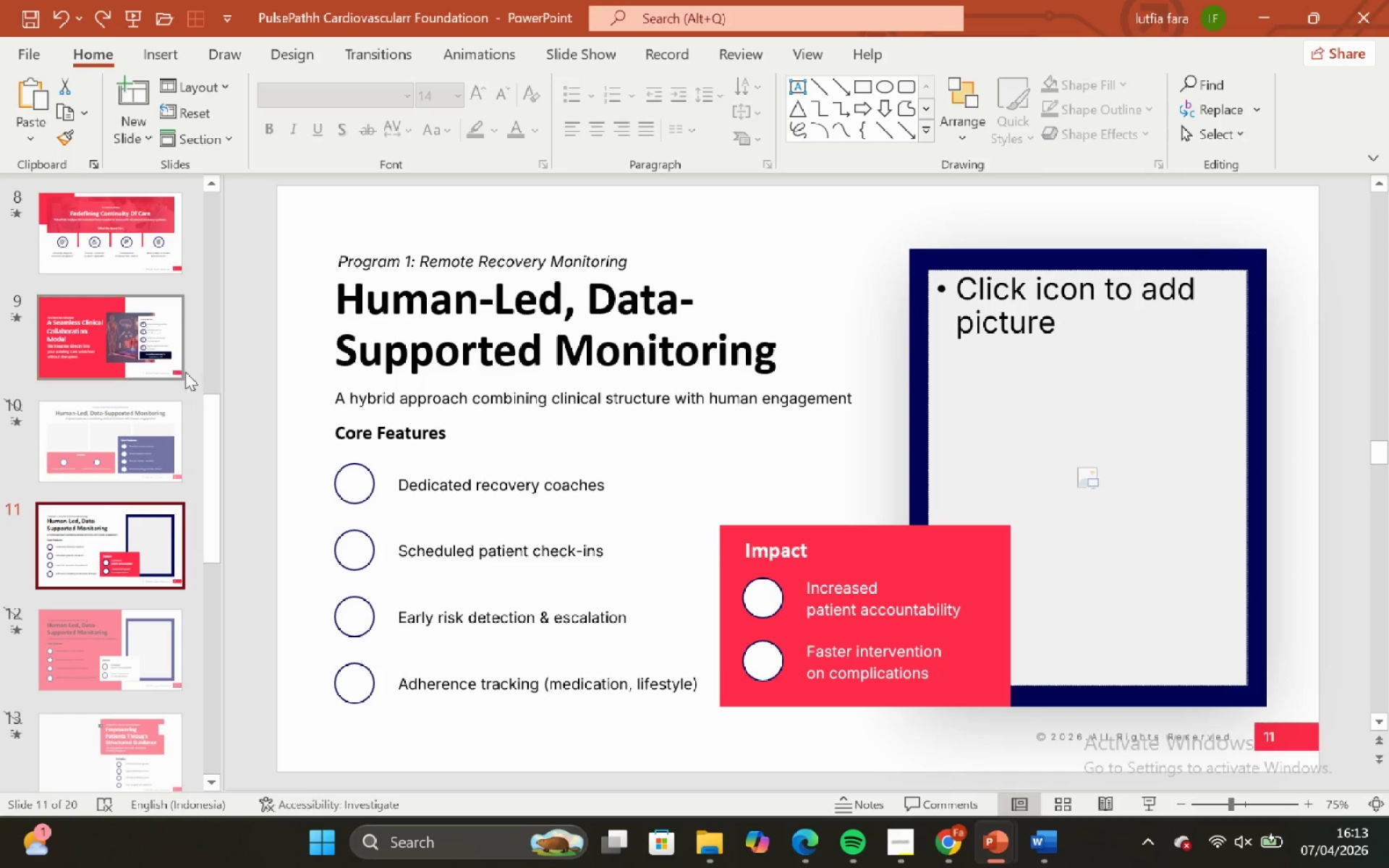 
left_click([153, 334])
 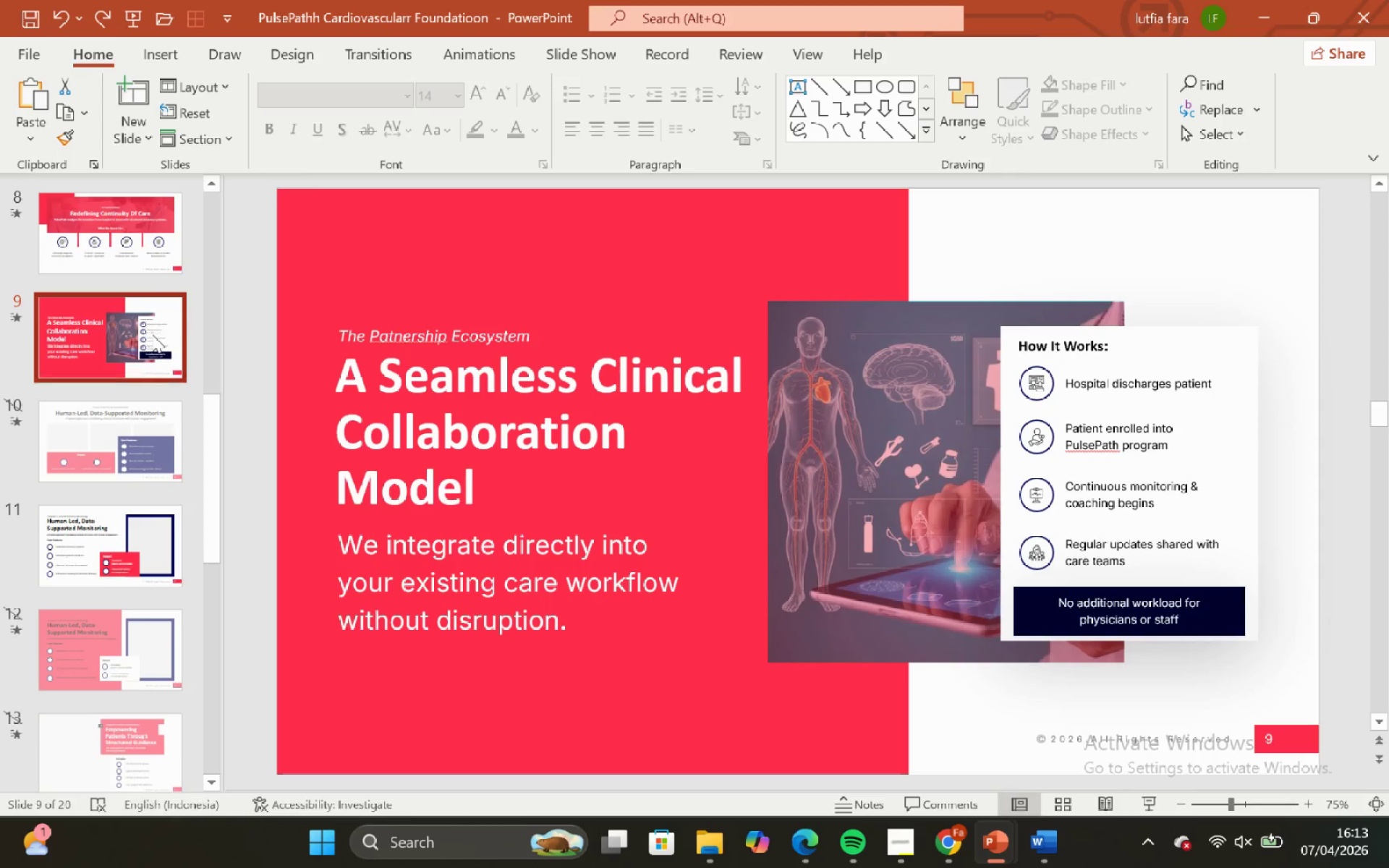 
left_click([135, 316])
 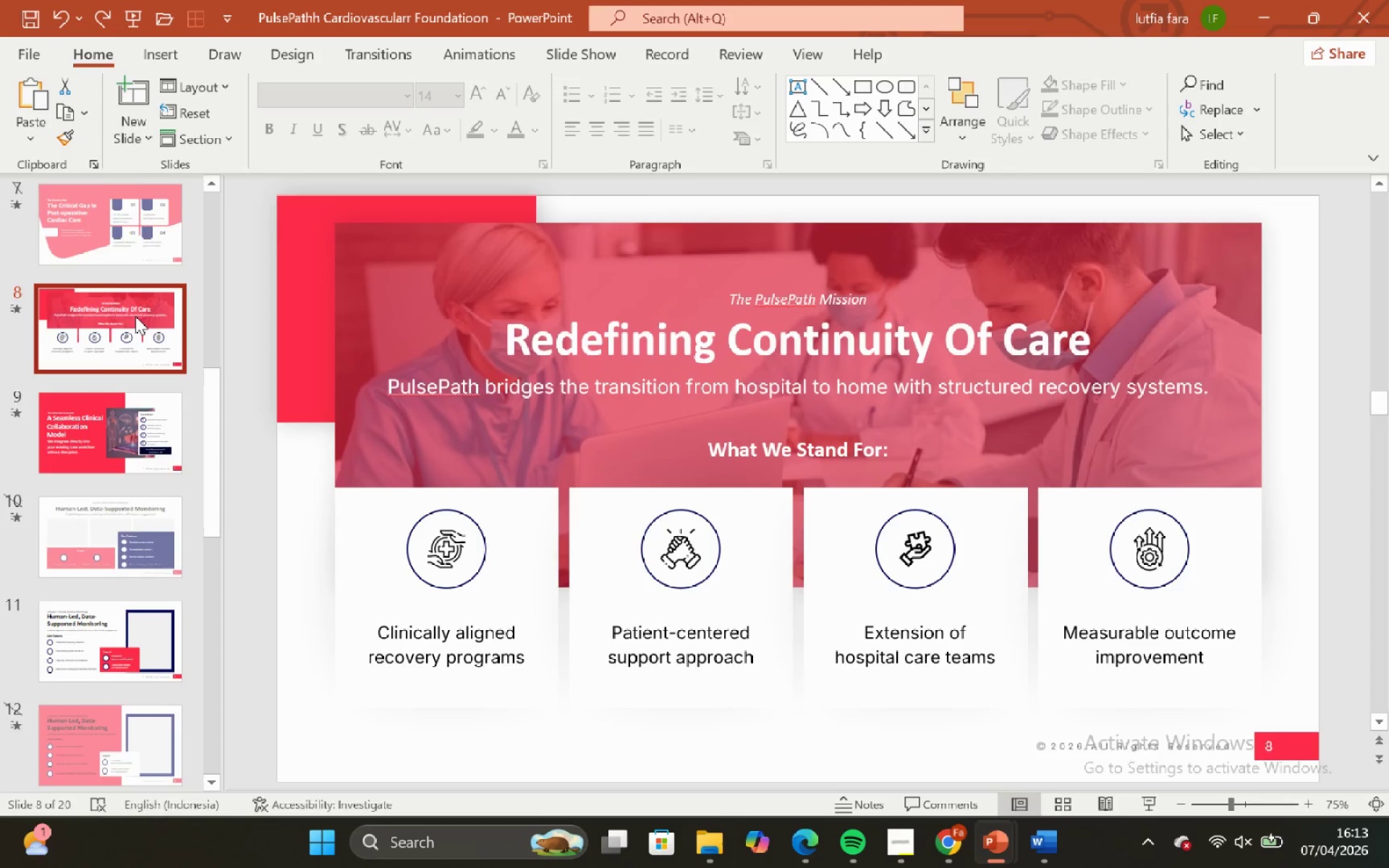 
scroll: coordinate [135, 316], scroll_direction: up, amount: 7.0
 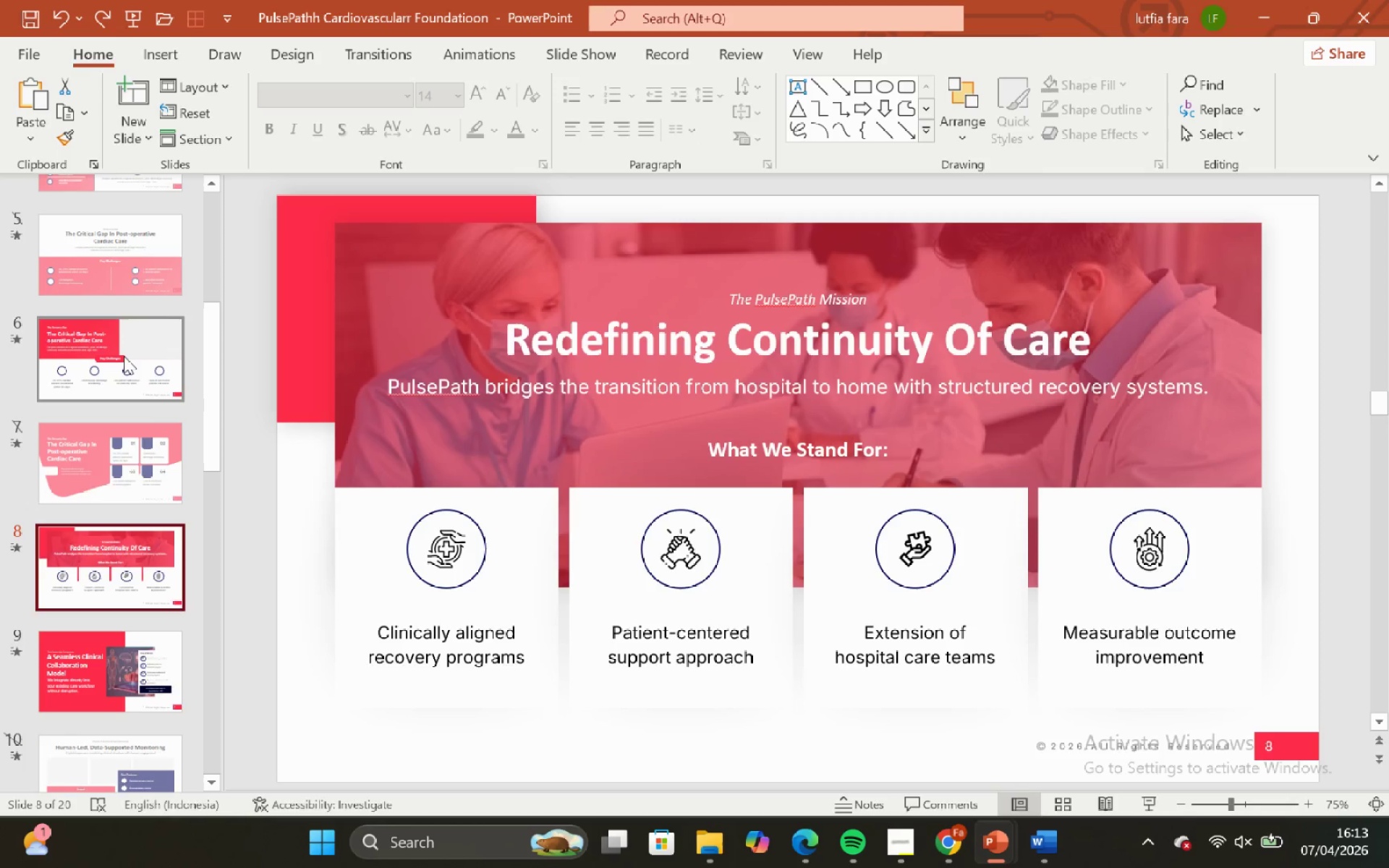 
left_click([124, 357])
 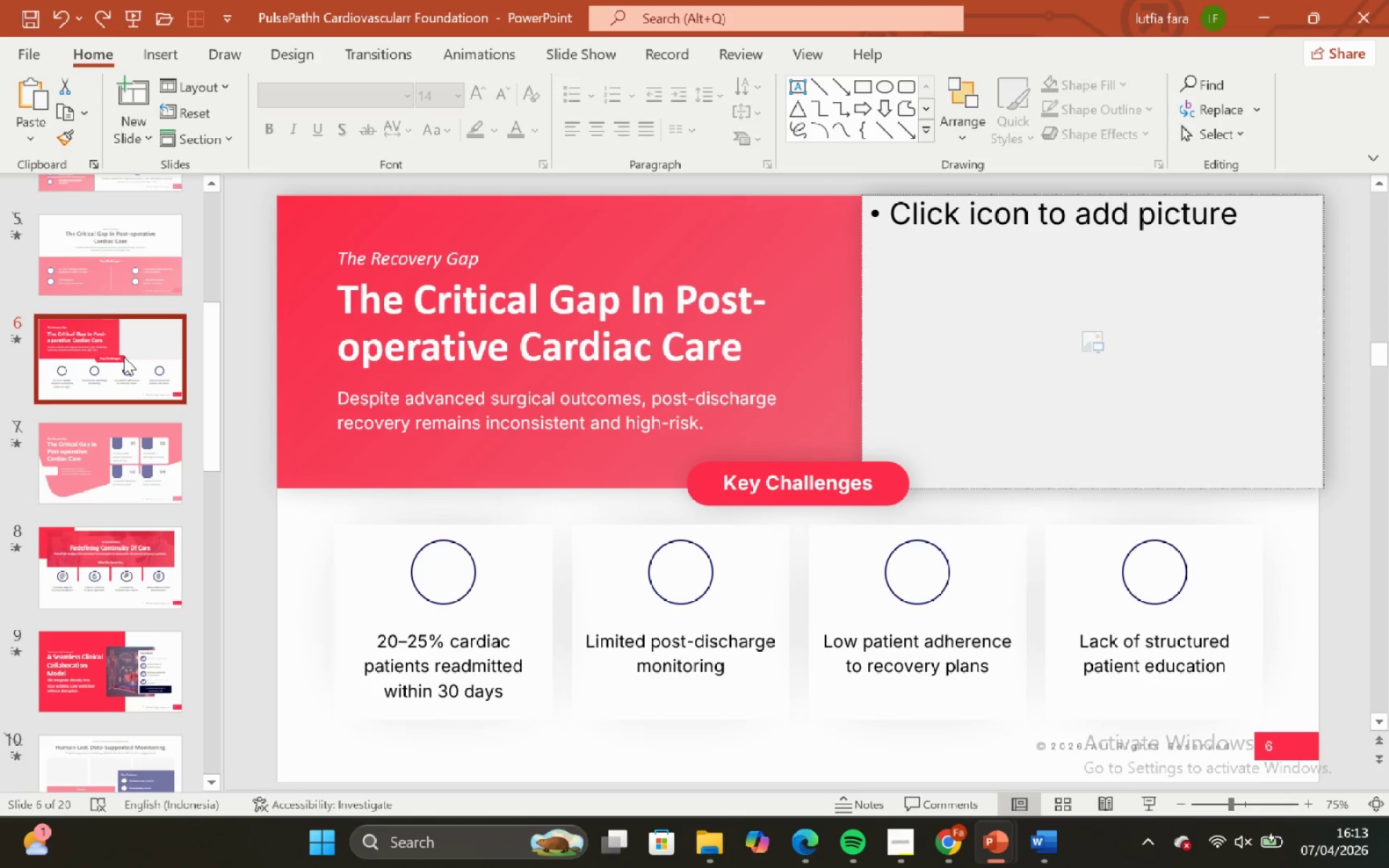 
scroll: coordinate [124, 357], scroll_direction: up, amount: 2.0
 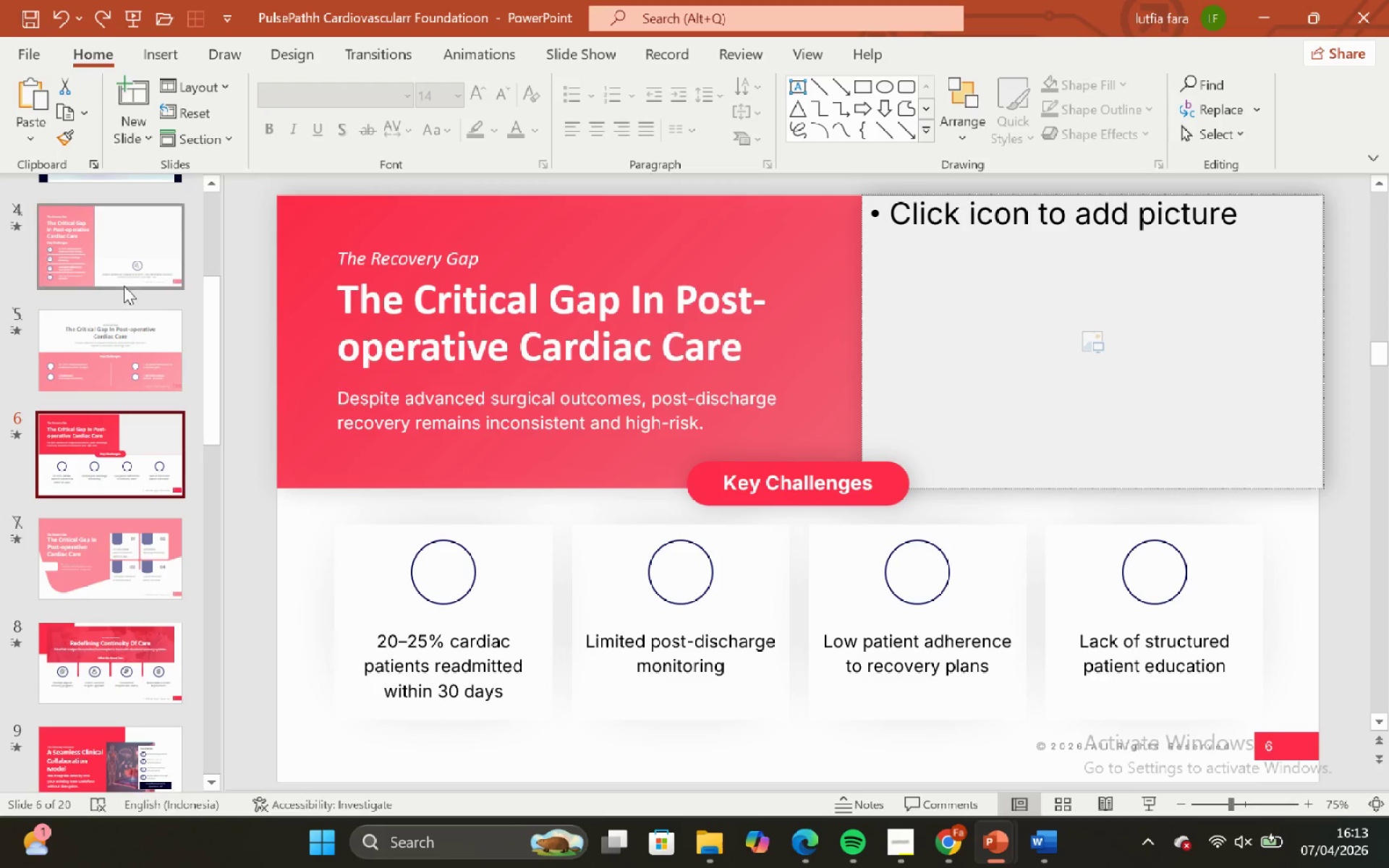 
left_click([119, 273])
 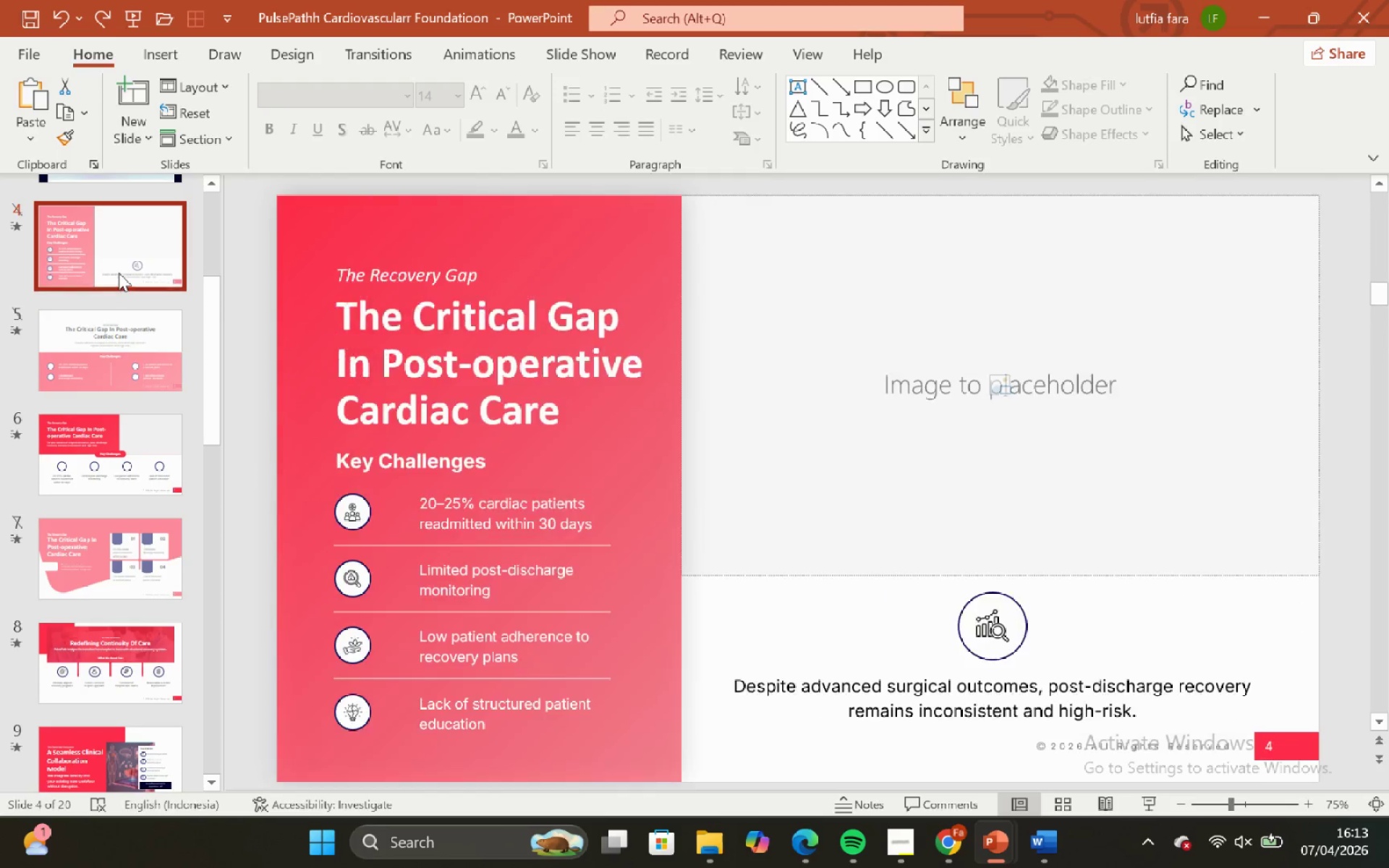 
scroll: coordinate [119, 273], scroll_direction: up, amount: 3.0
 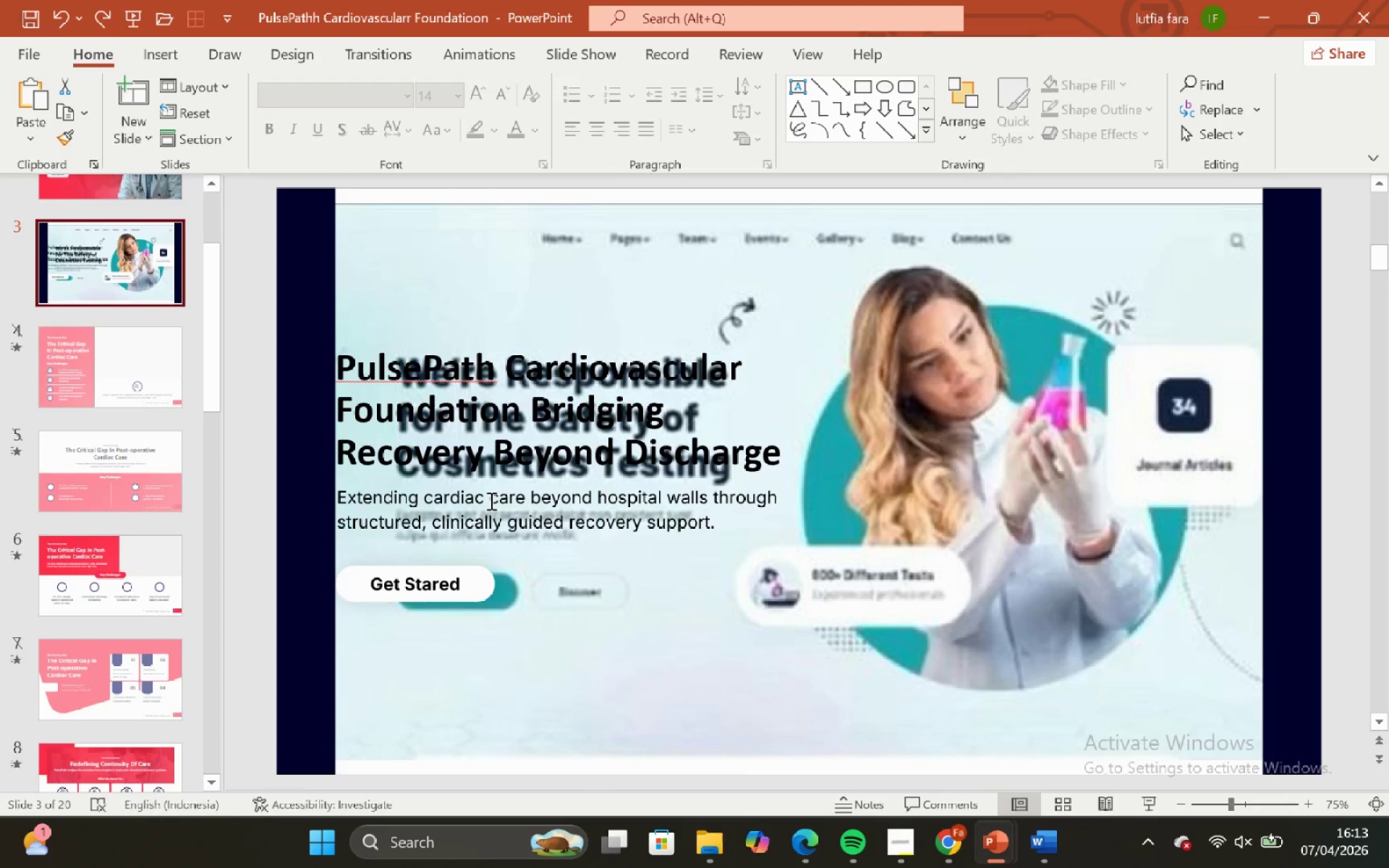 
left_click([466, 574])
 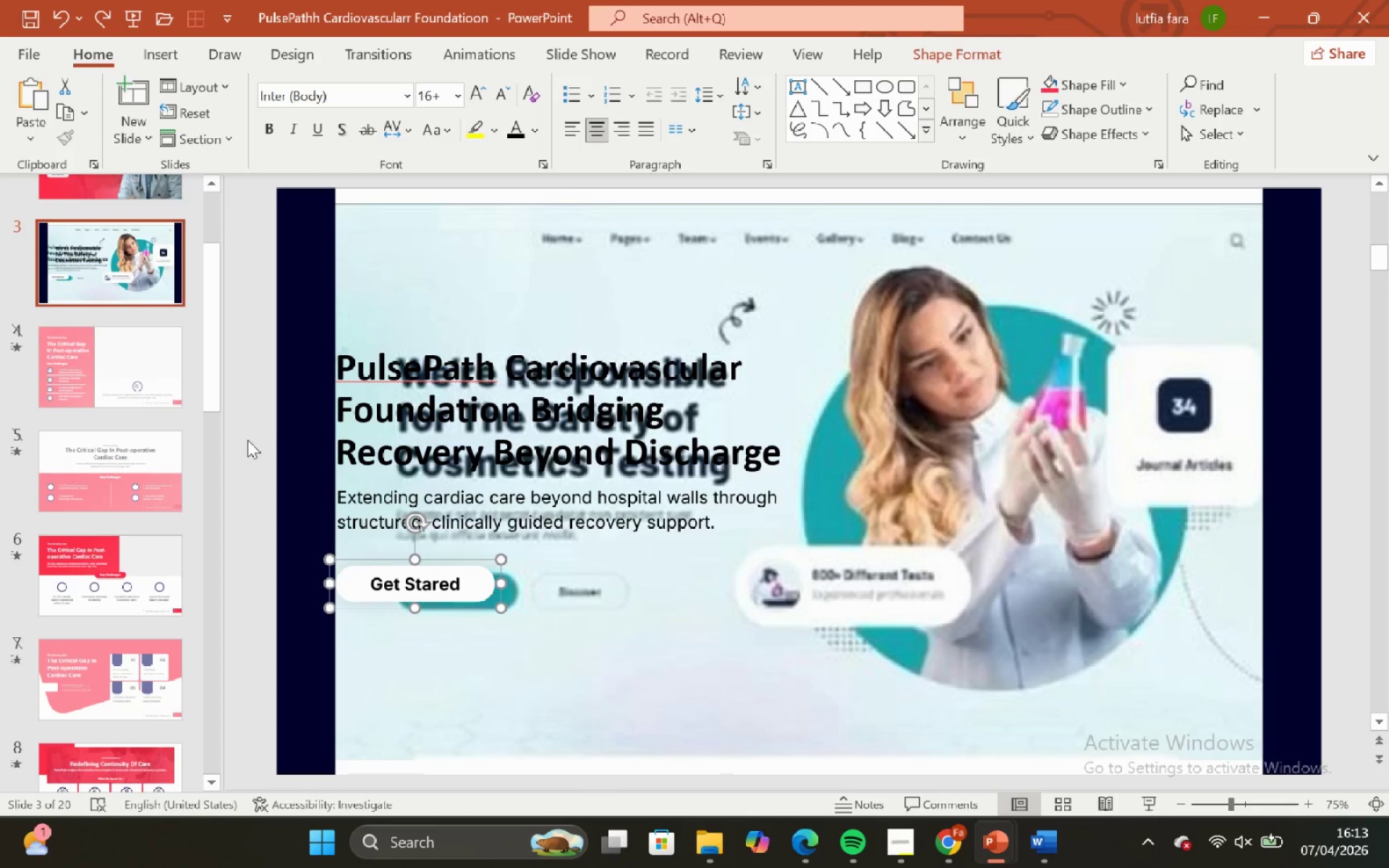 
left_click([246, 435])
 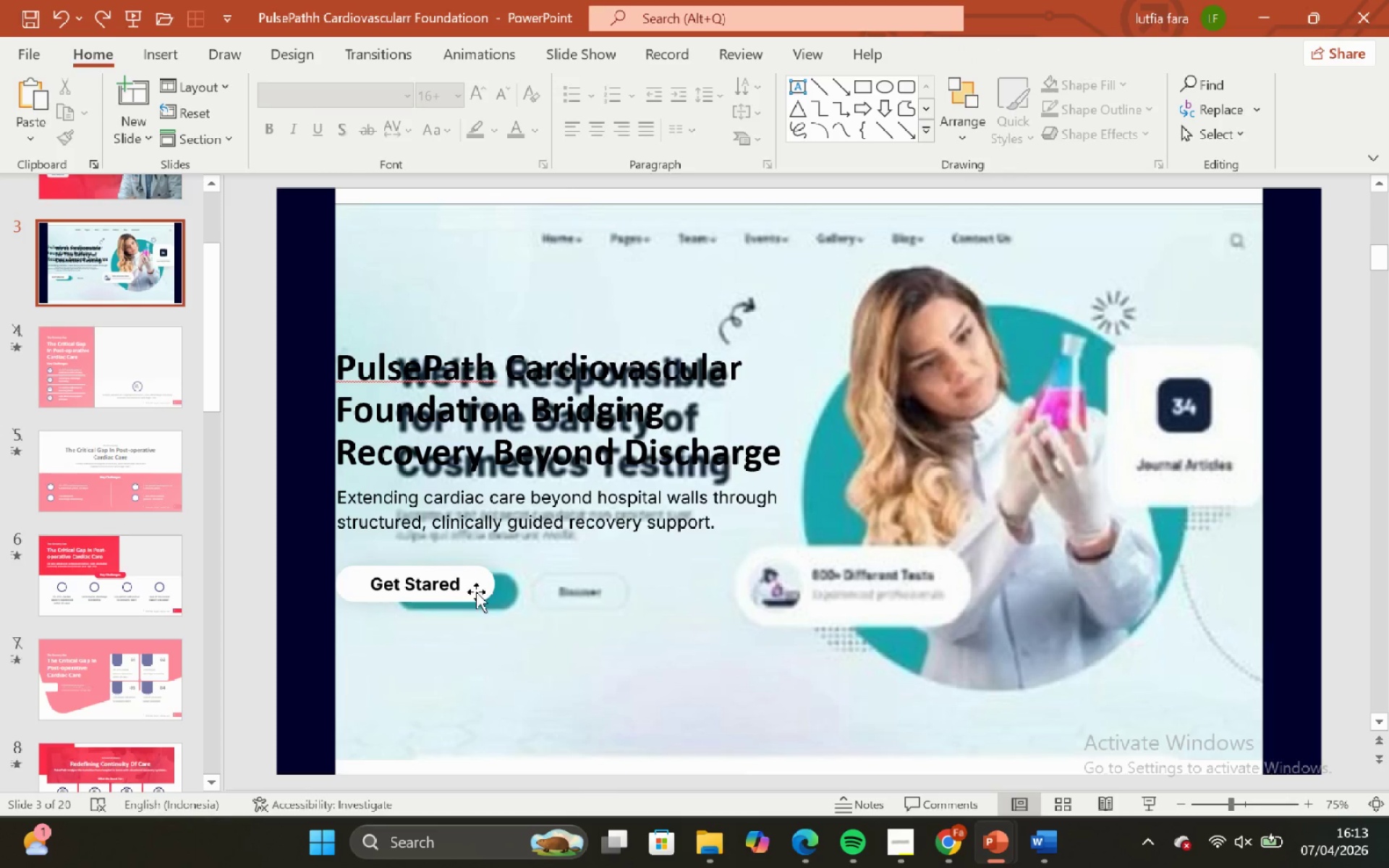 
left_click([476, 587])
 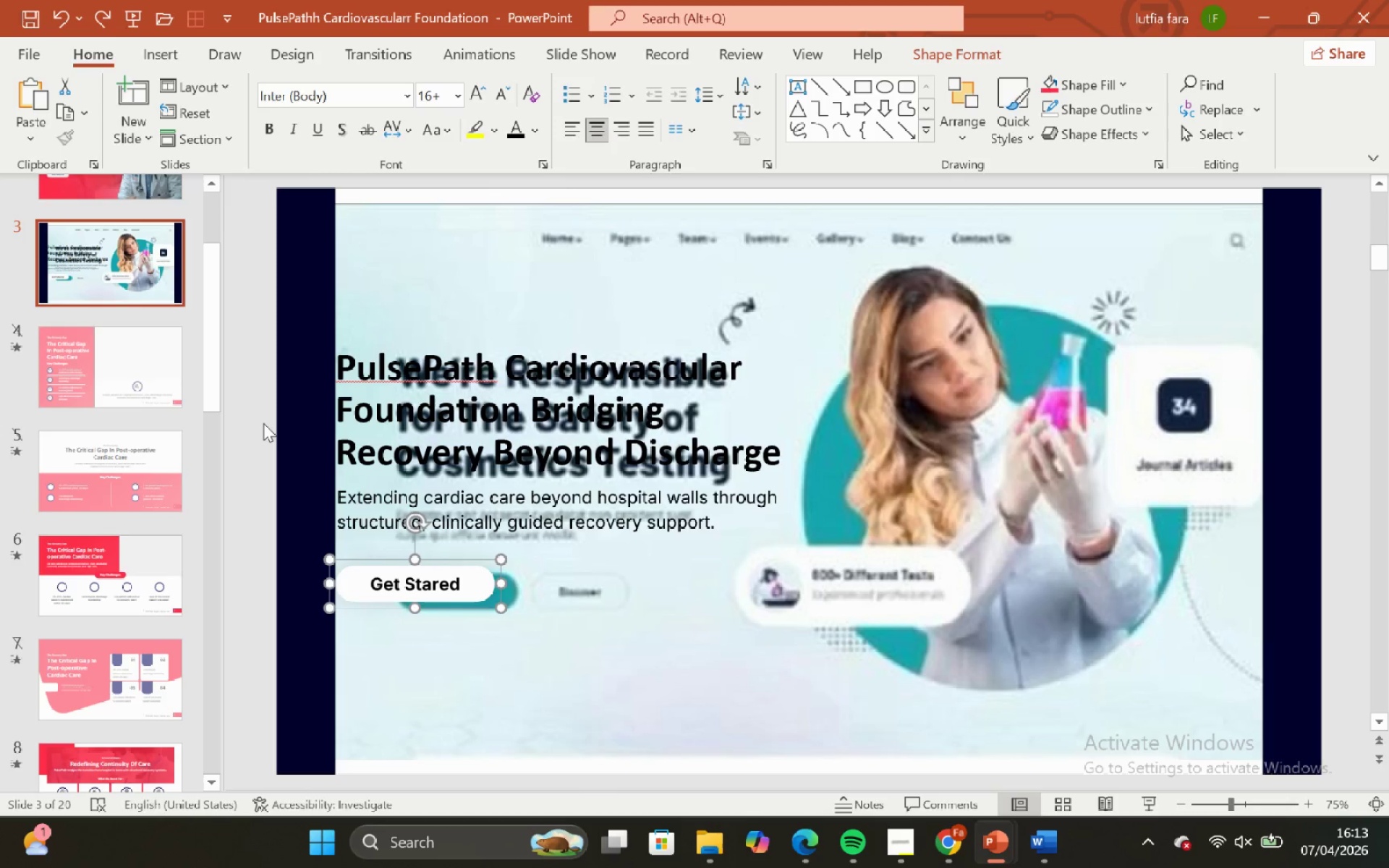 
left_click([263, 423])
 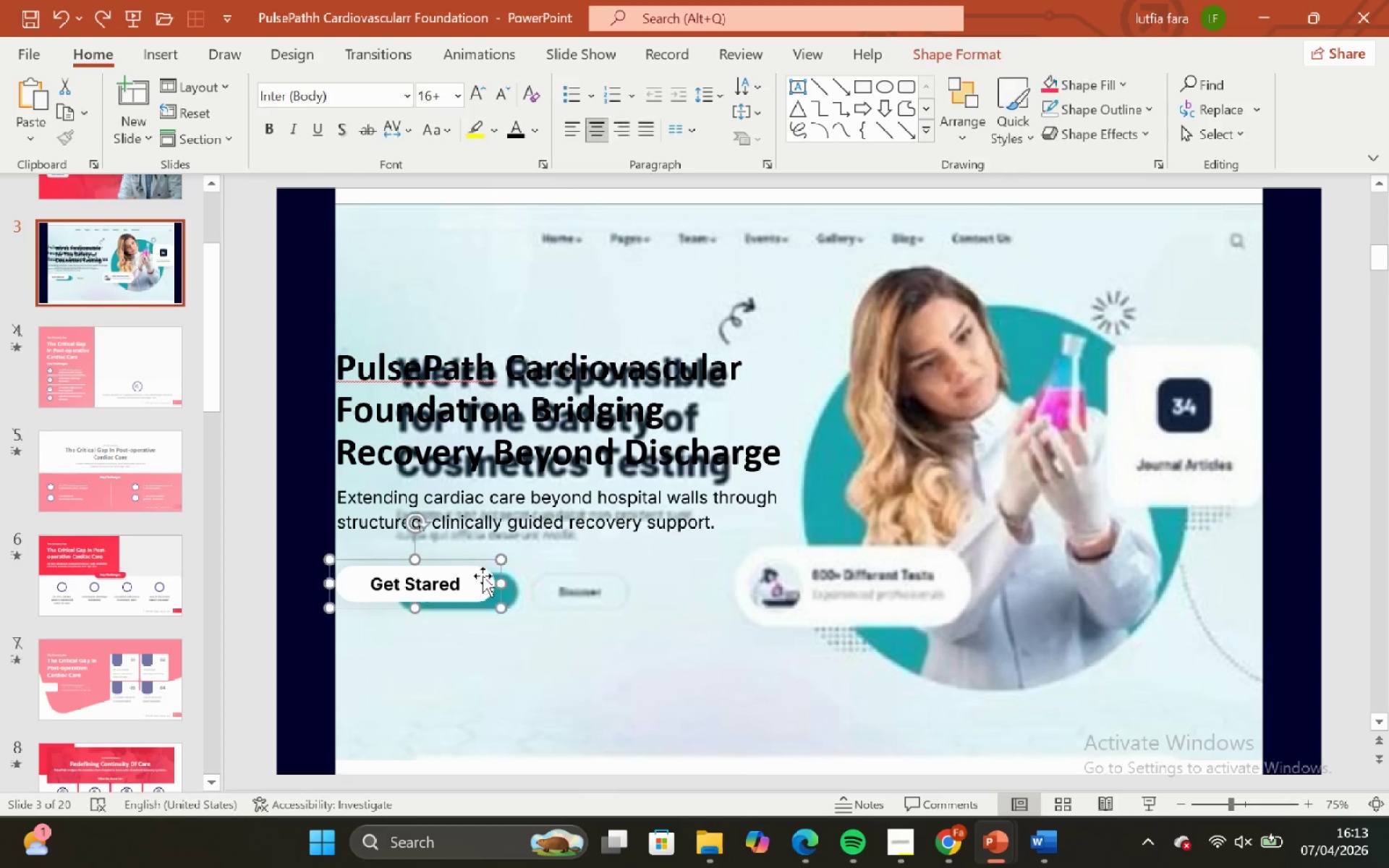 
hold_key(key=ShiftLeft, duration=1.98)
hold_key(key=ControlLeft, duration=1.95)
left_click_drag(start_coordinate=[475, 581], to_coordinate=[883, 597])
 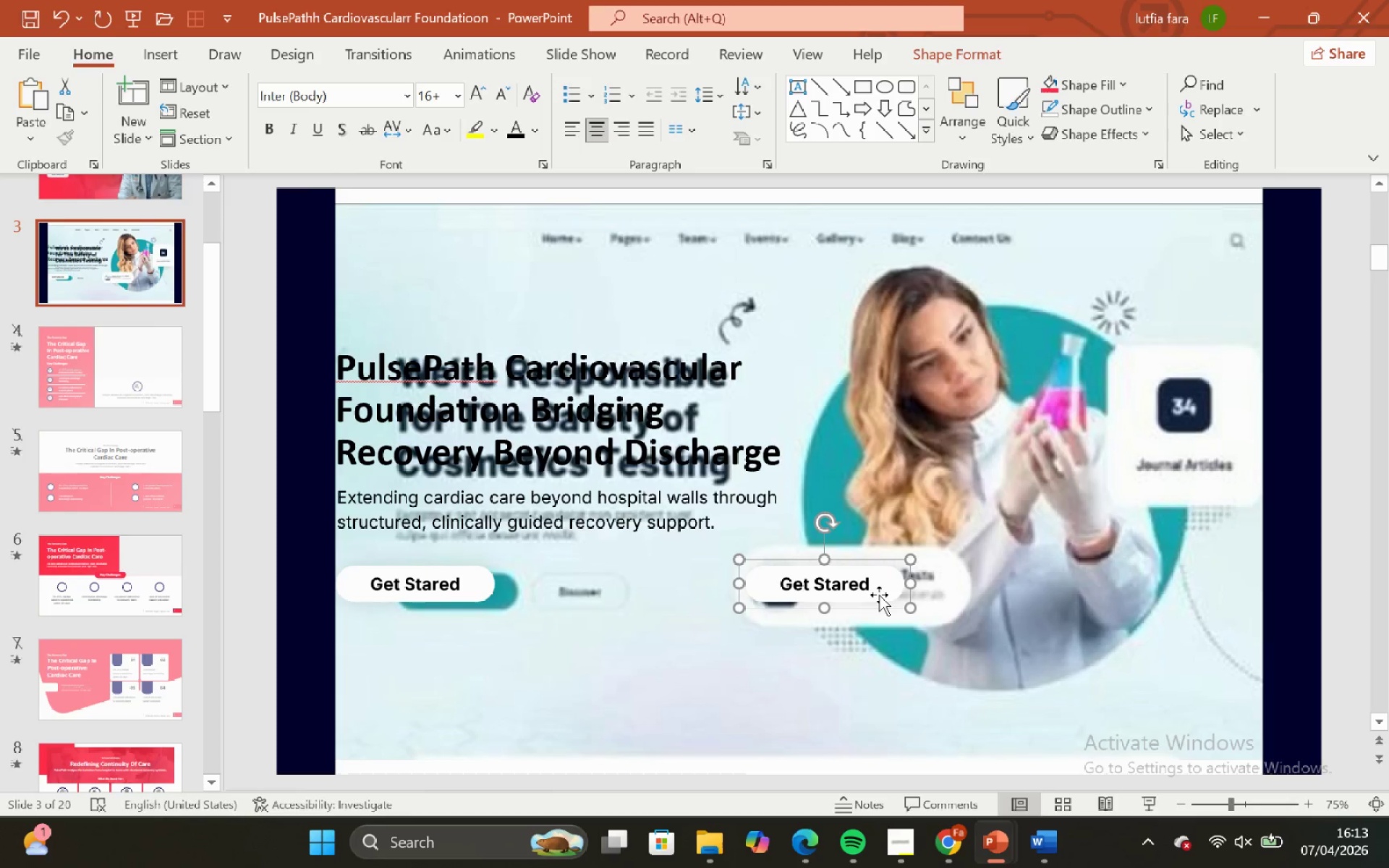 
key(Control+Shift+G)
 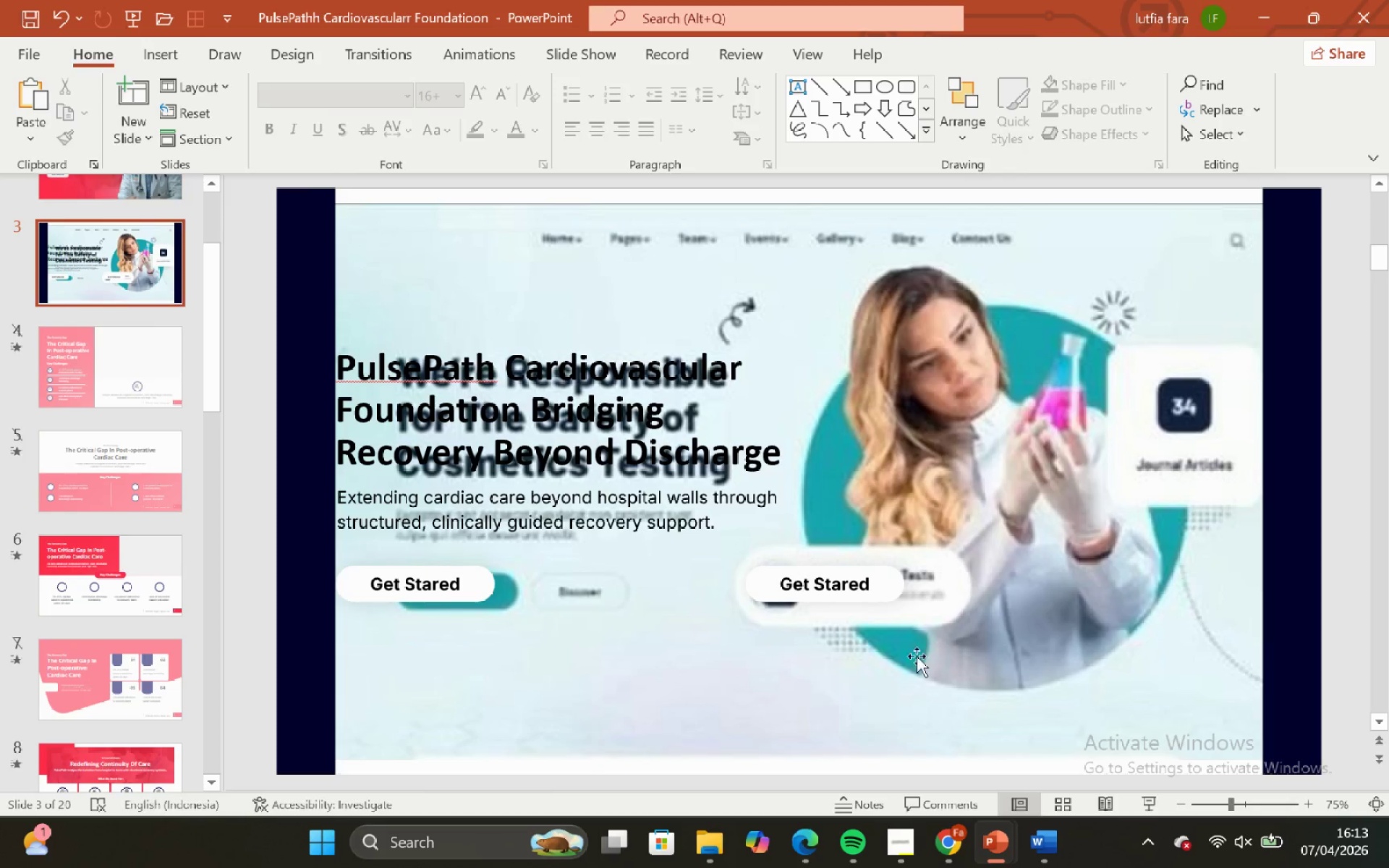 
left_click([842, 583])
 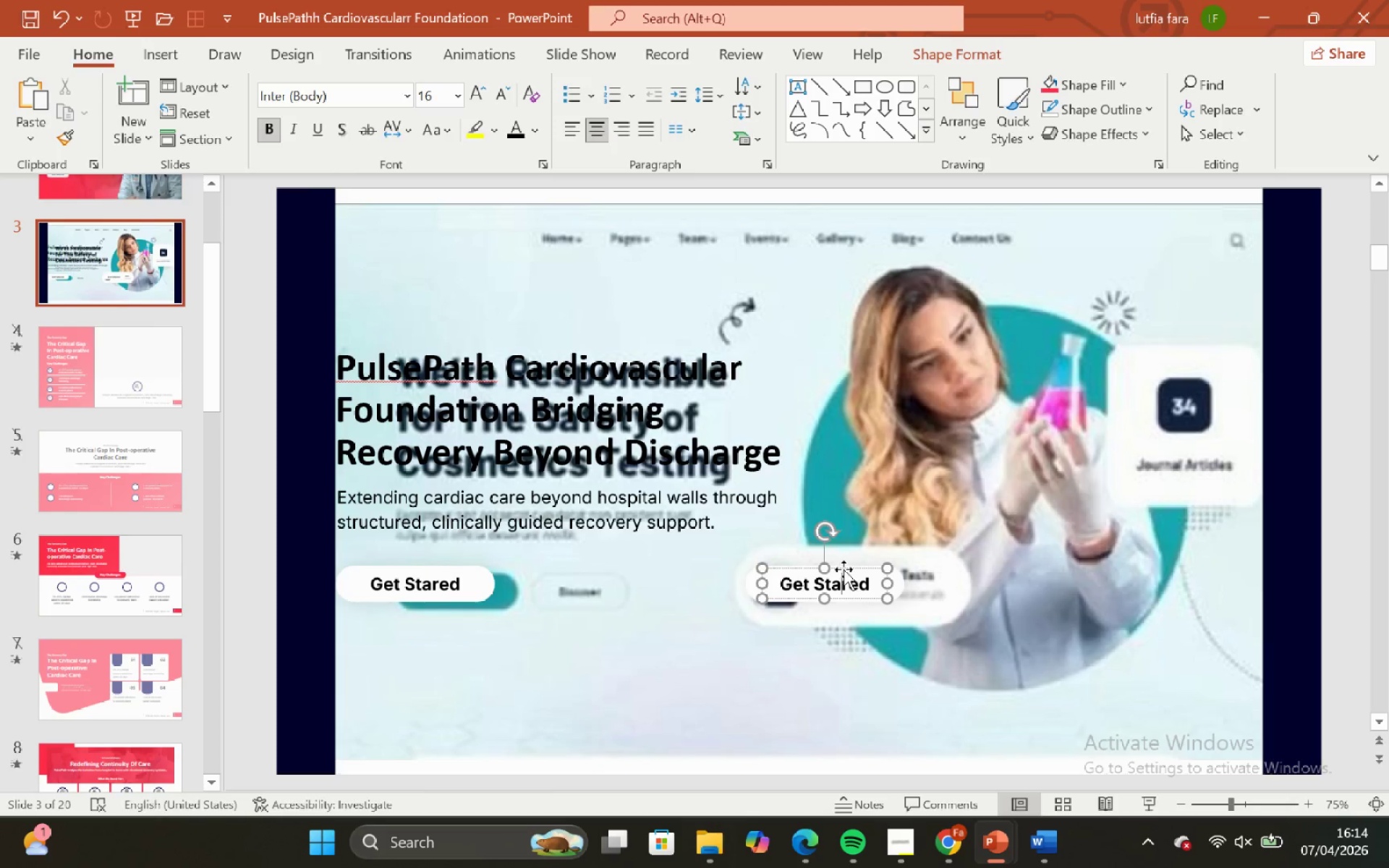 
left_click([844, 568])
 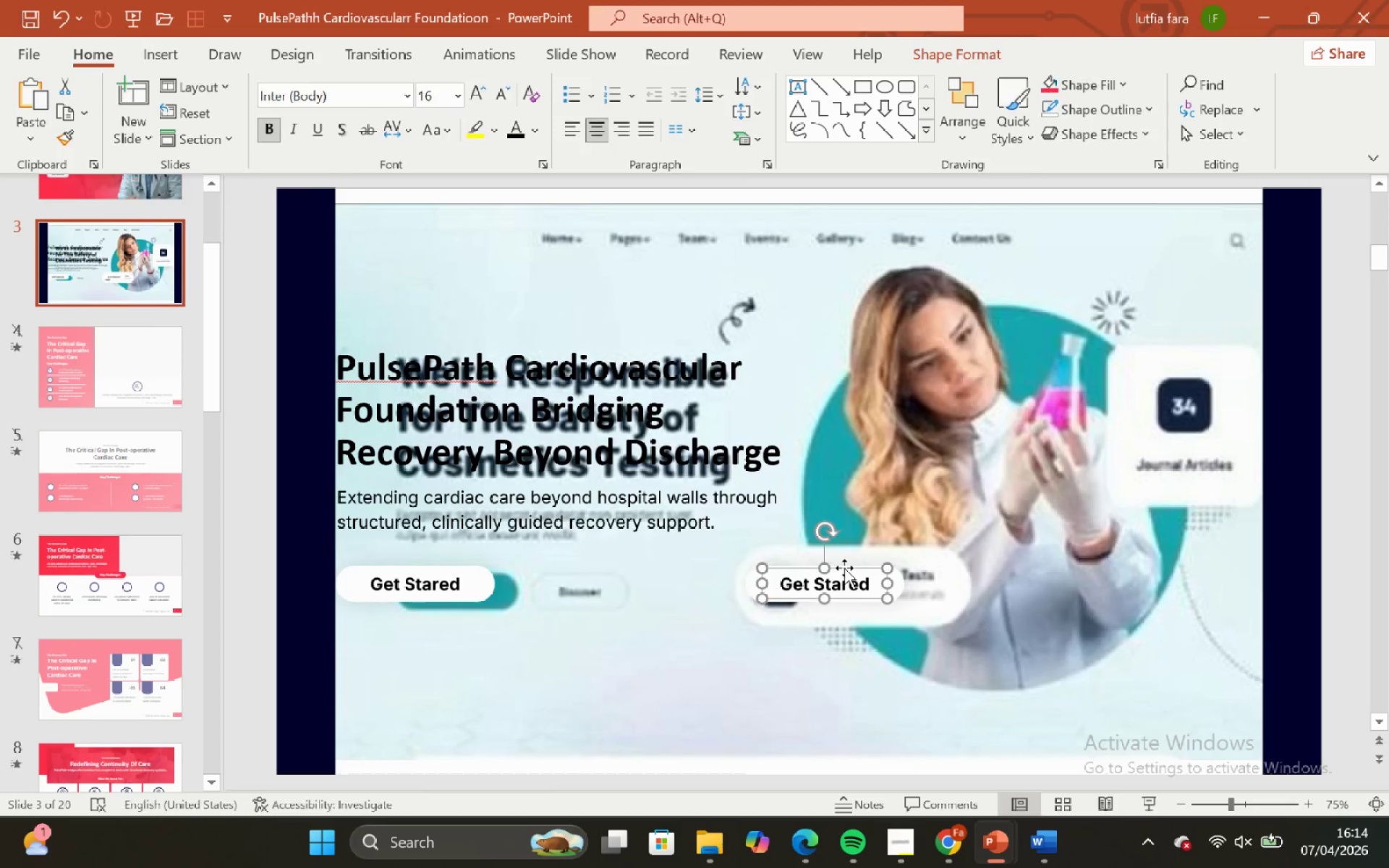 
key(Backspace)
 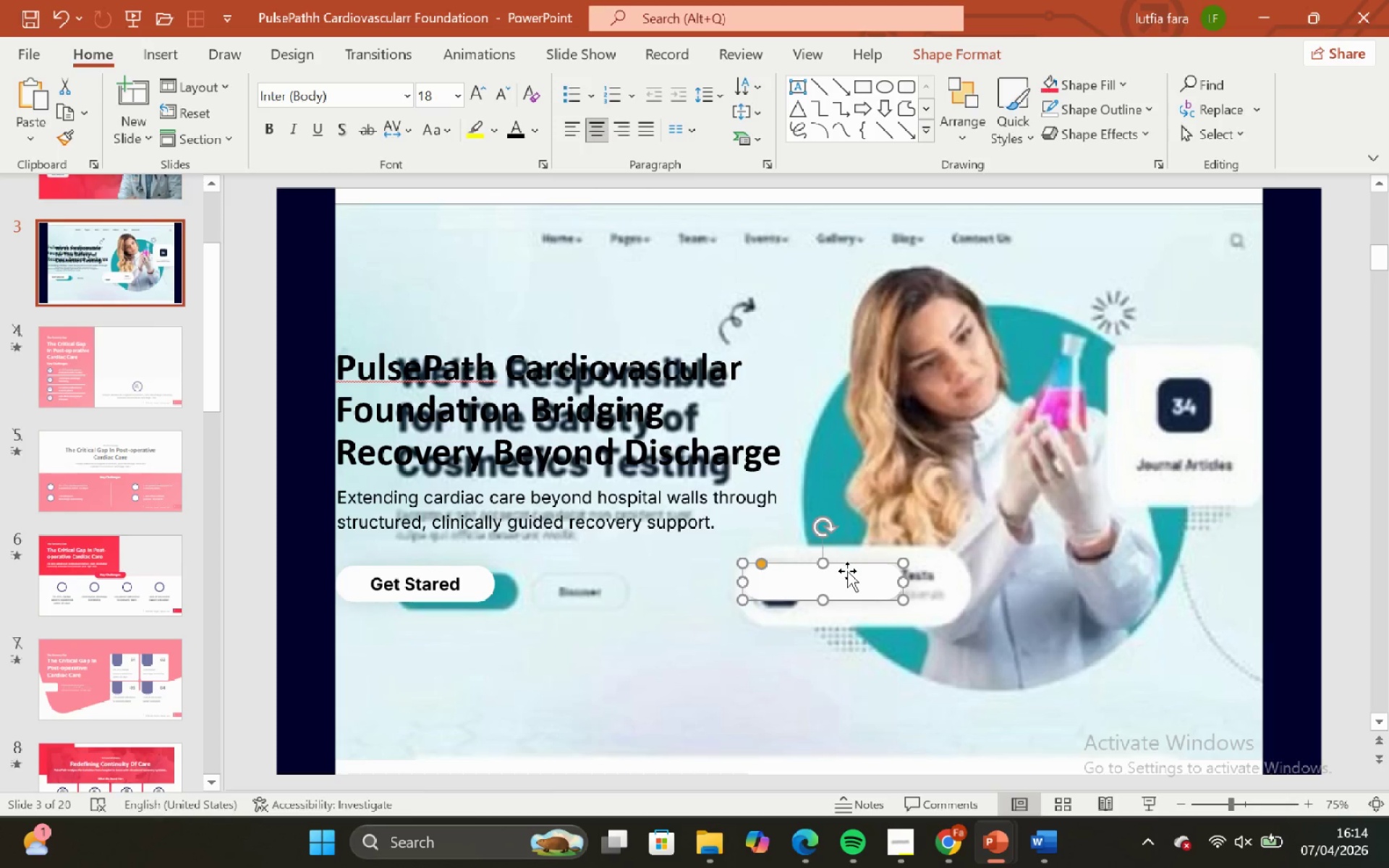 
left_click_drag(start_coordinate=[846, 578], to_coordinate=[845, 561])
 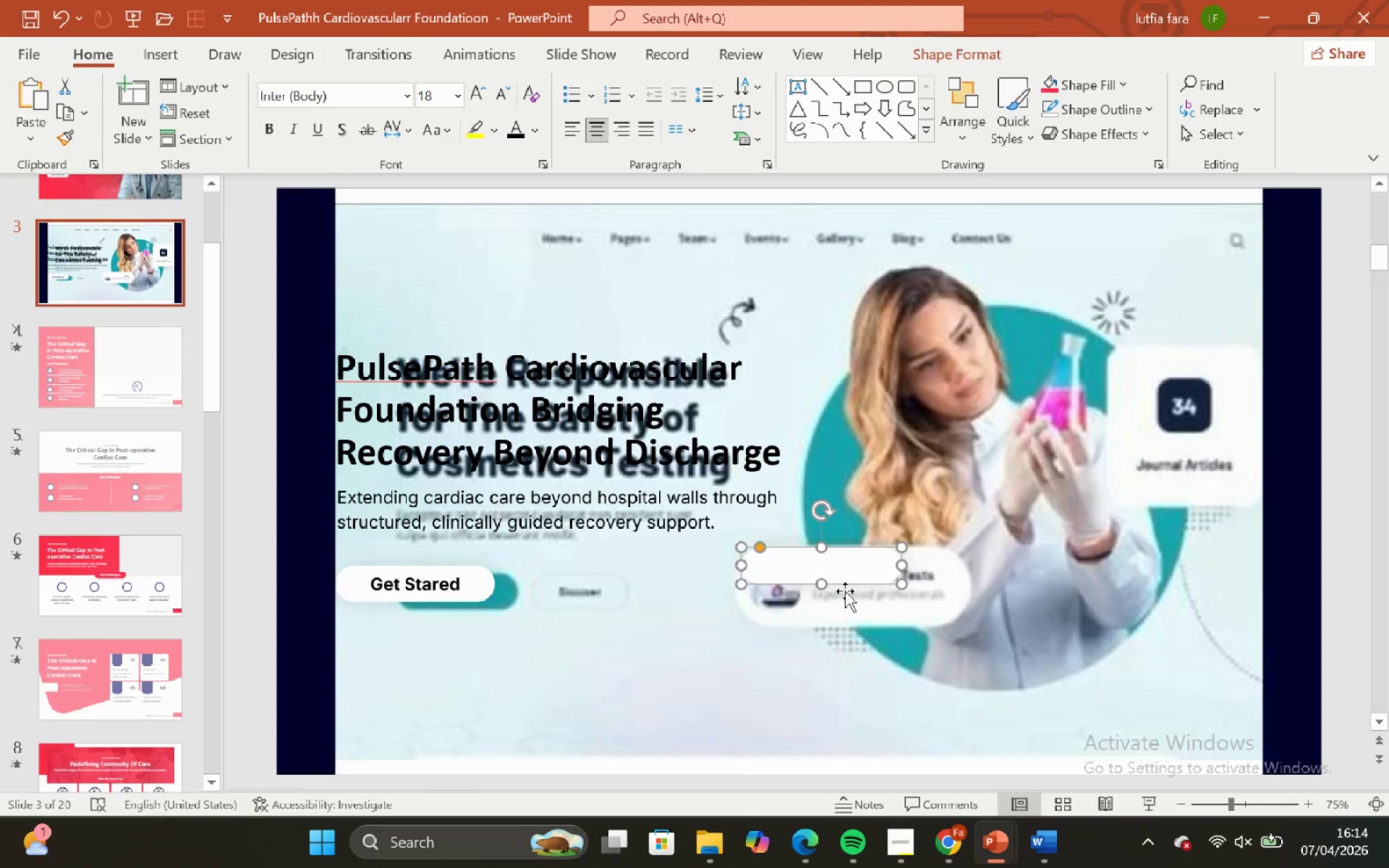 
key(Shift+ShiftLeft)
 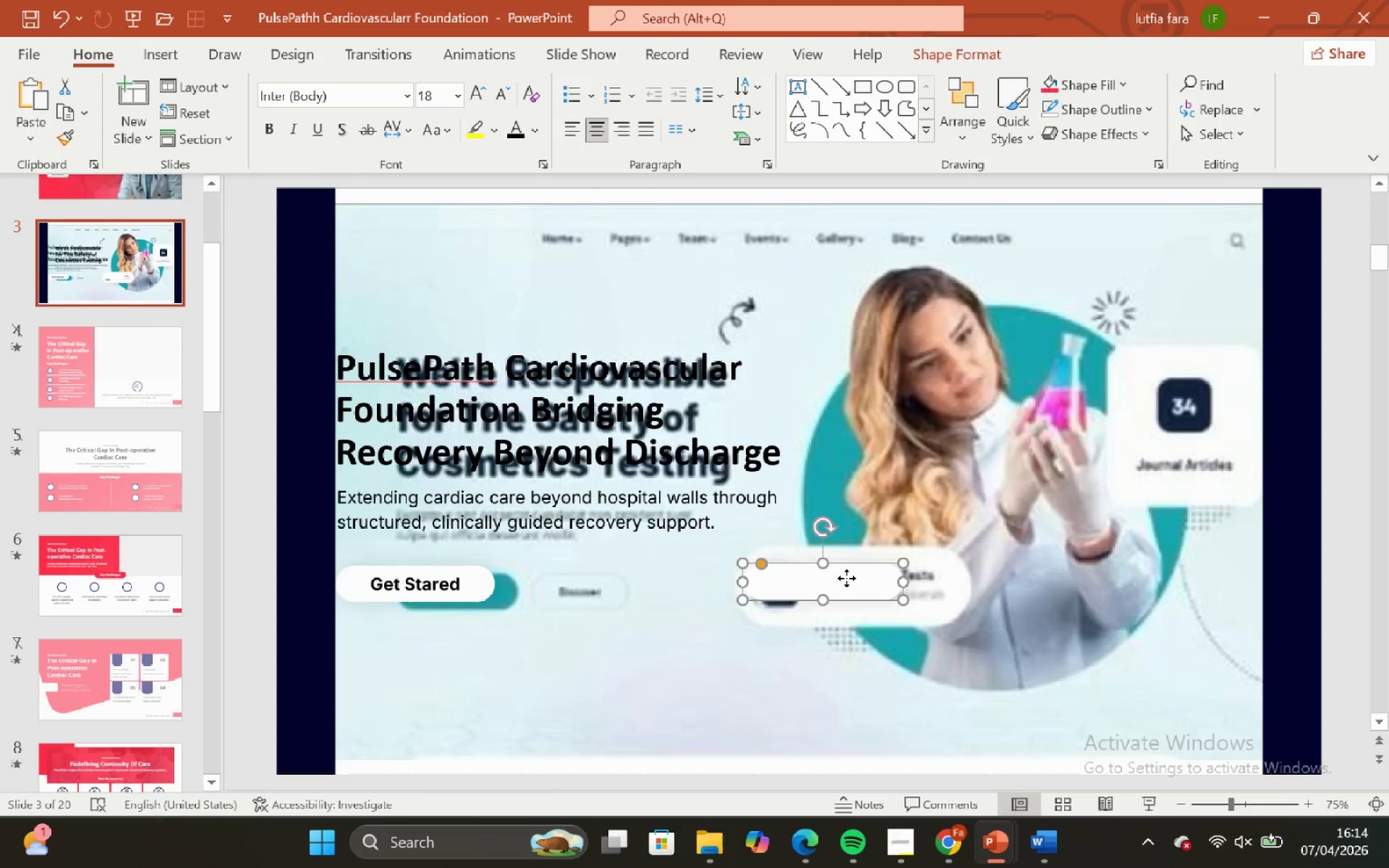 
hold_key(key=ShiftLeft, duration=1.3)
left_click_drag(start_coordinate=[820, 587], to_coordinate=[831, 624])
 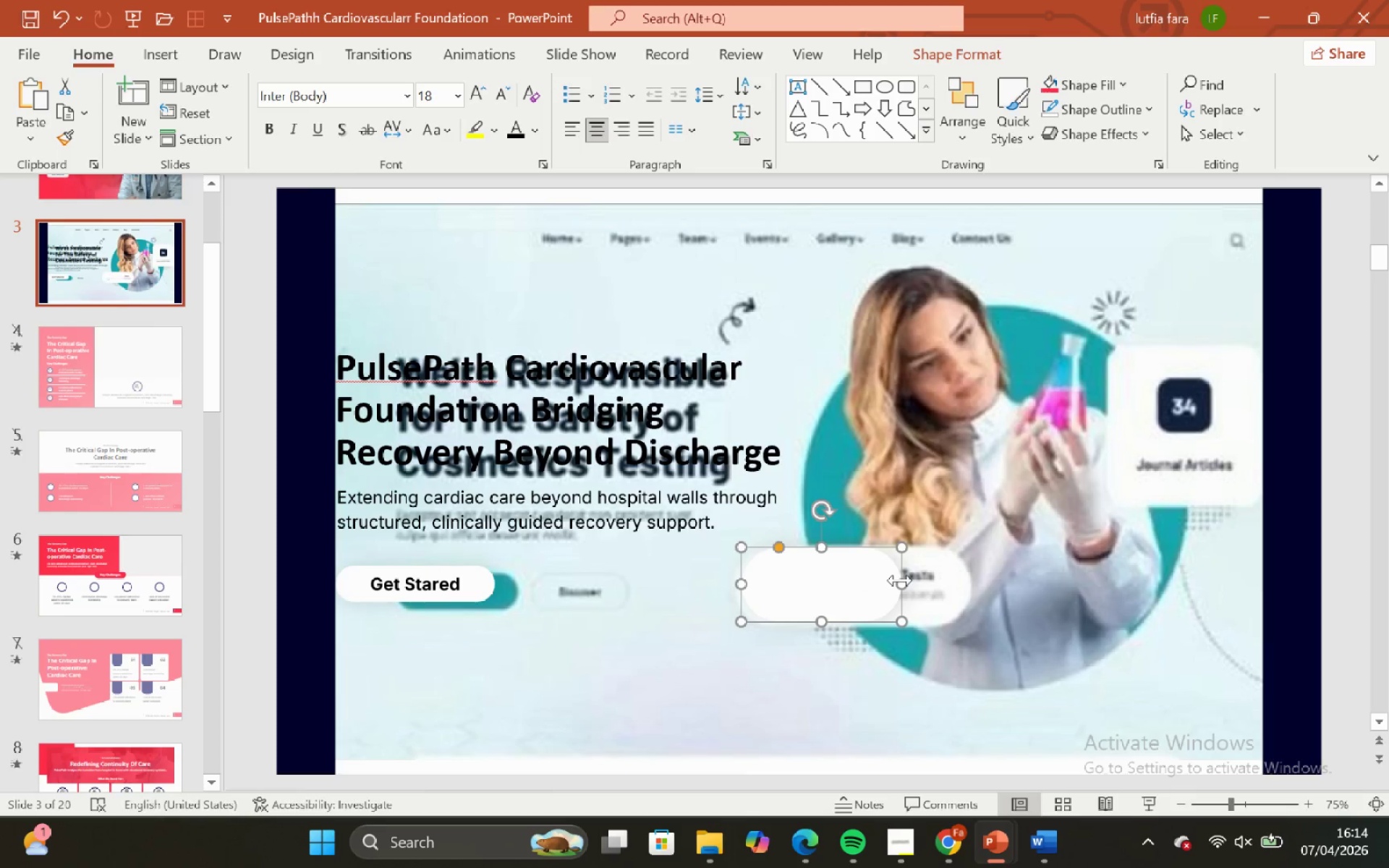 
hold_key(key=ShiftLeft, duration=1.34)
left_click_drag(start_coordinate=[900, 580], to_coordinate=[972, 577])
 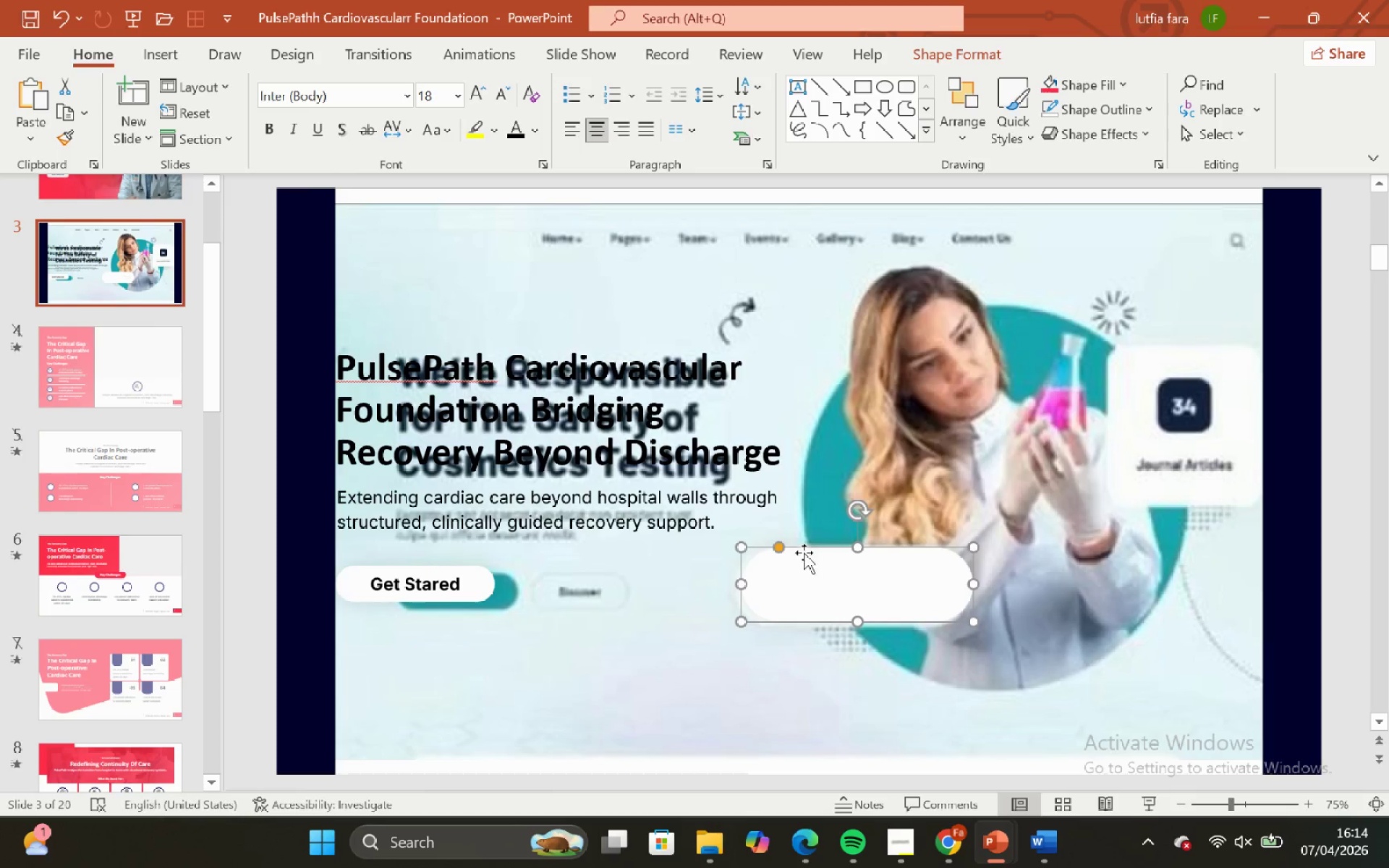 
left_click_drag(start_coordinate=[778, 549], to_coordinate=[768, 552])
 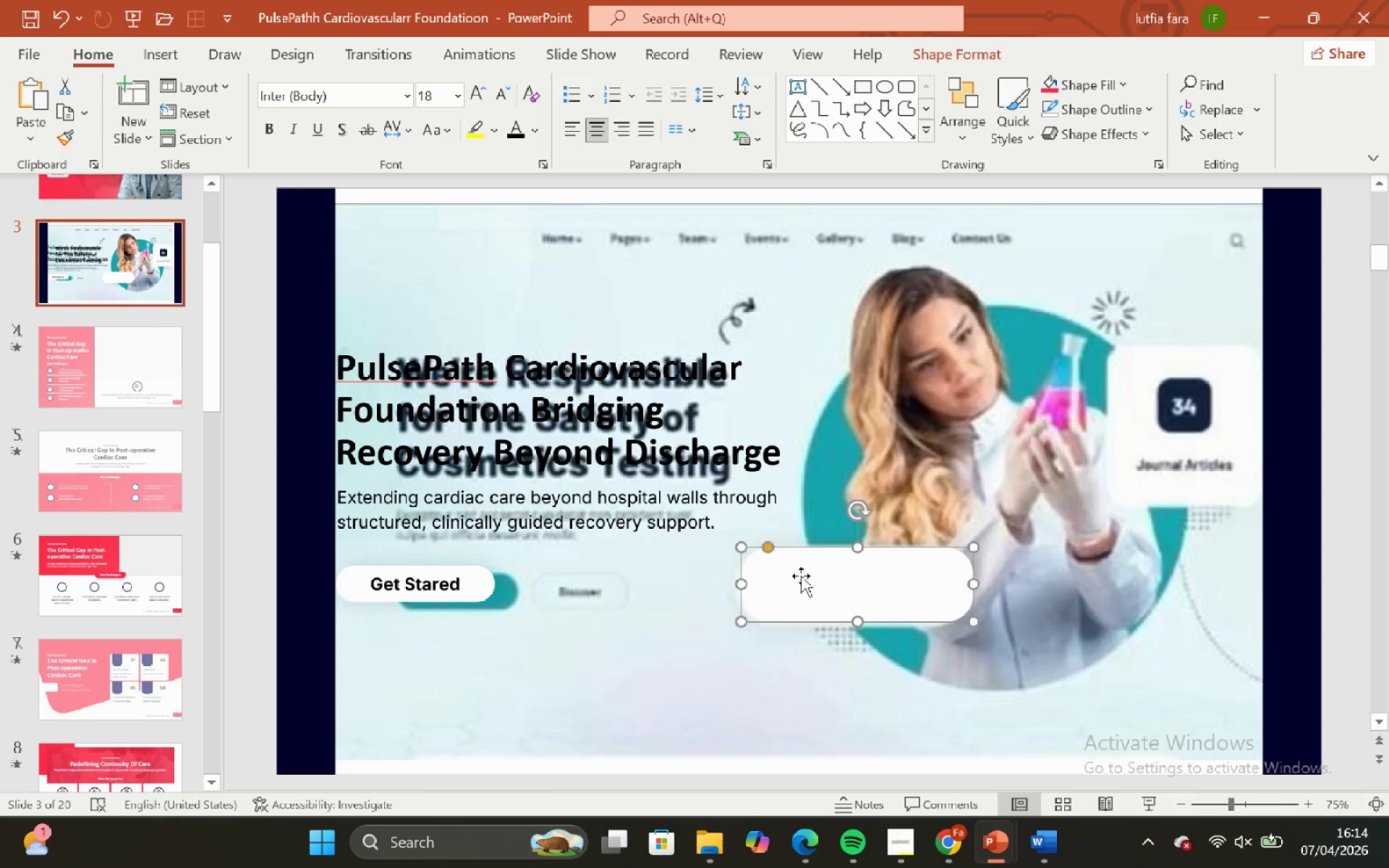 
hold_key(key=ShiftLeft, duration=0.89)
 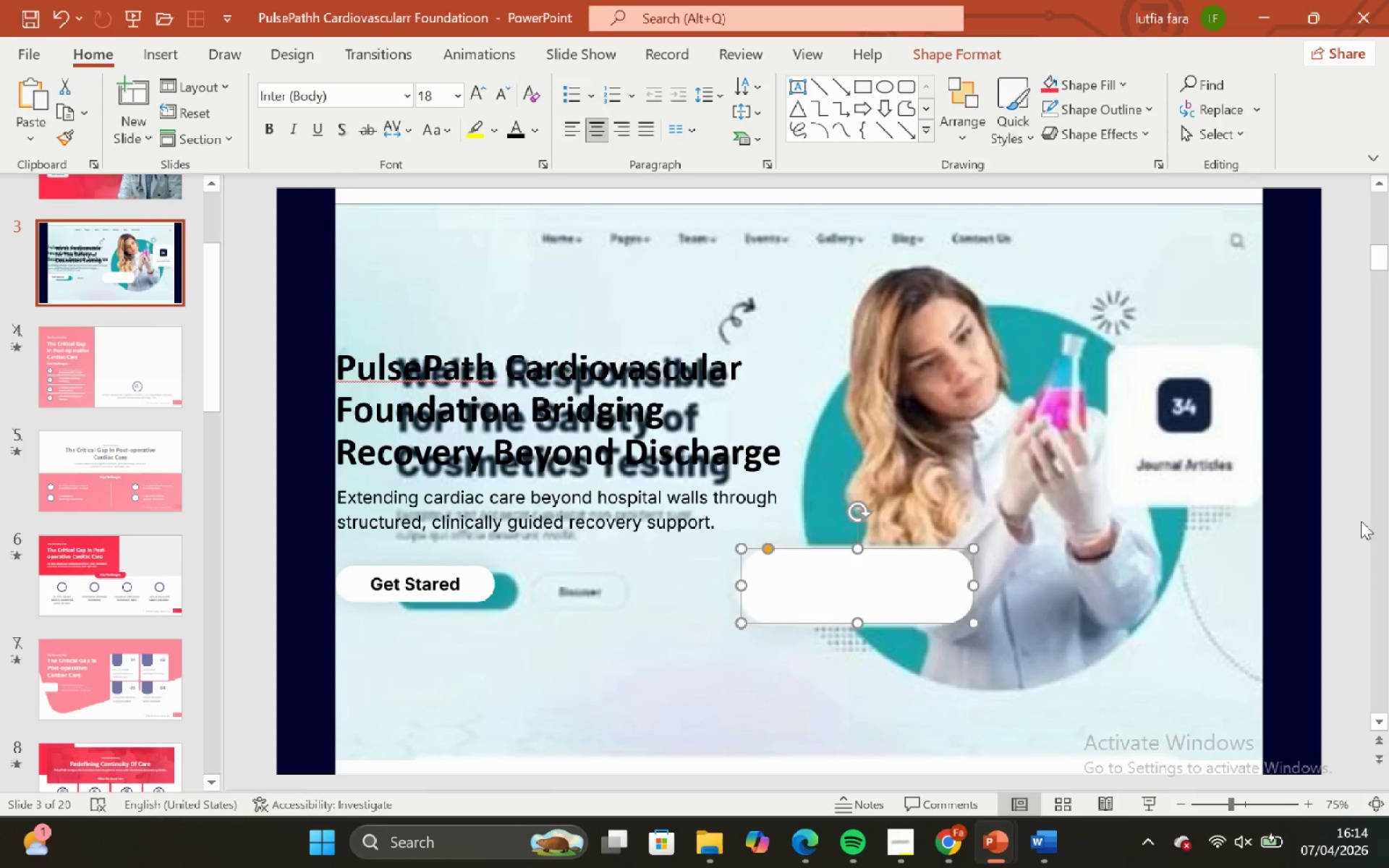 
left_click([1343, 506])
 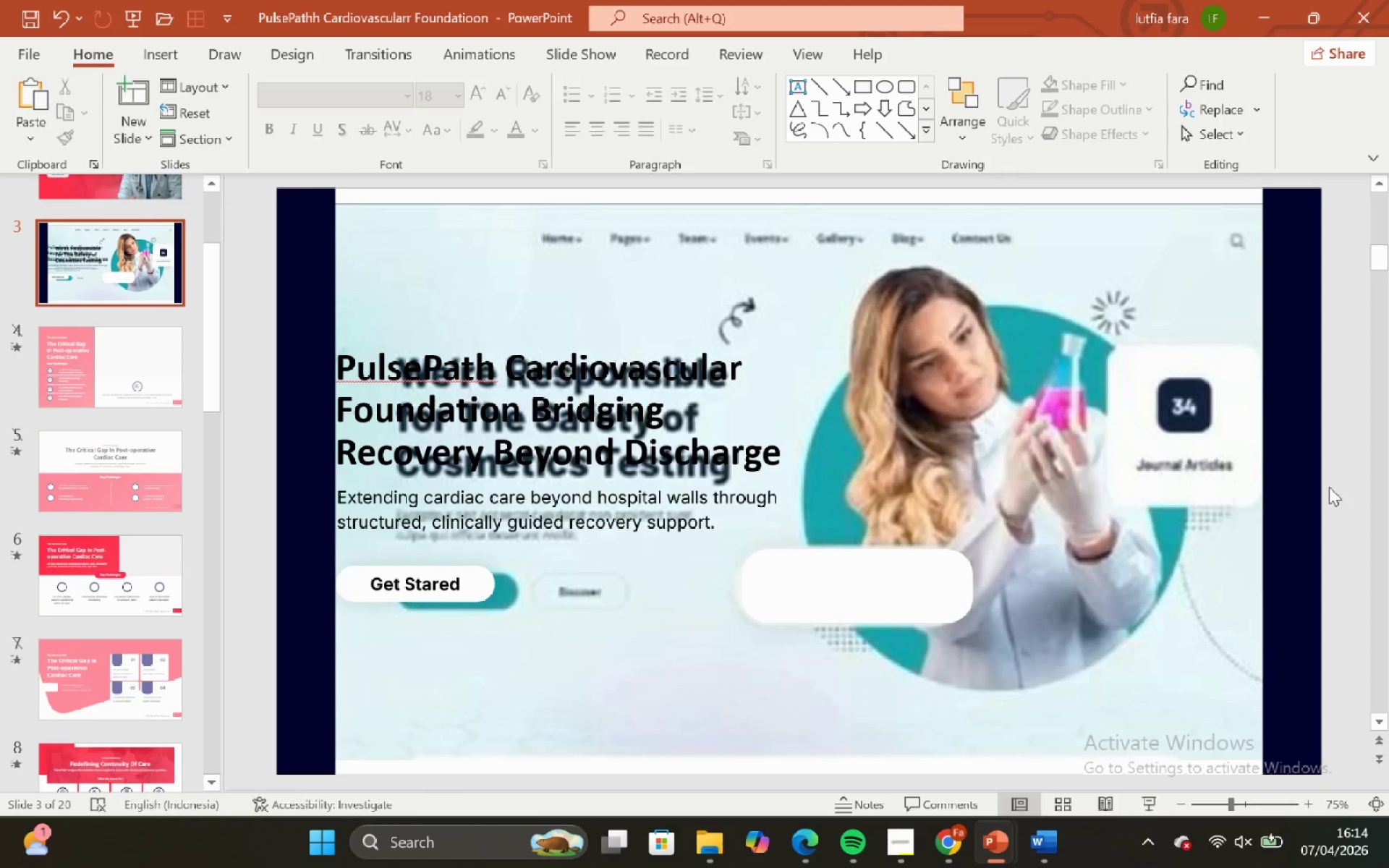 
left_click([1329, 485])
 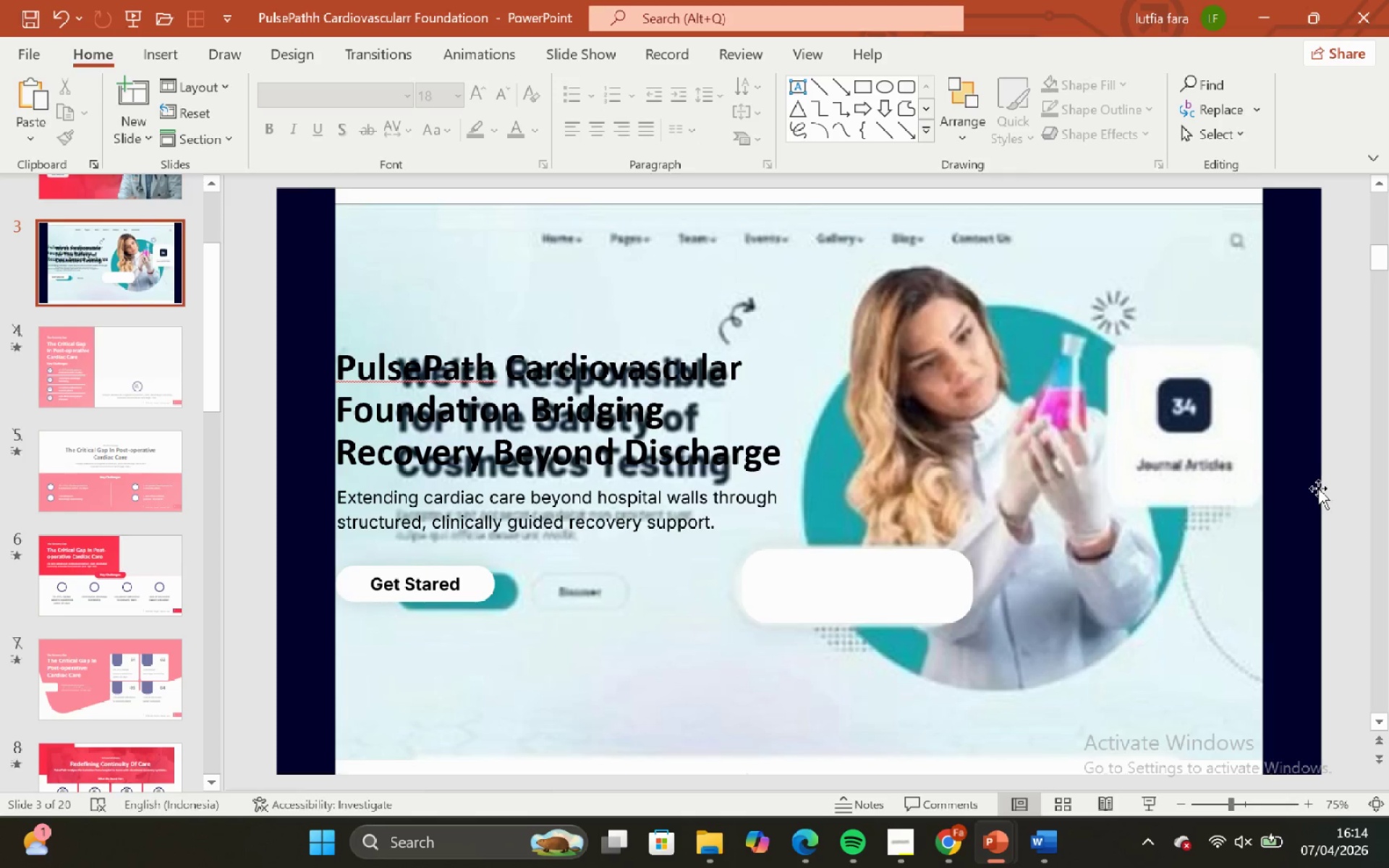 
wait(5.47)
 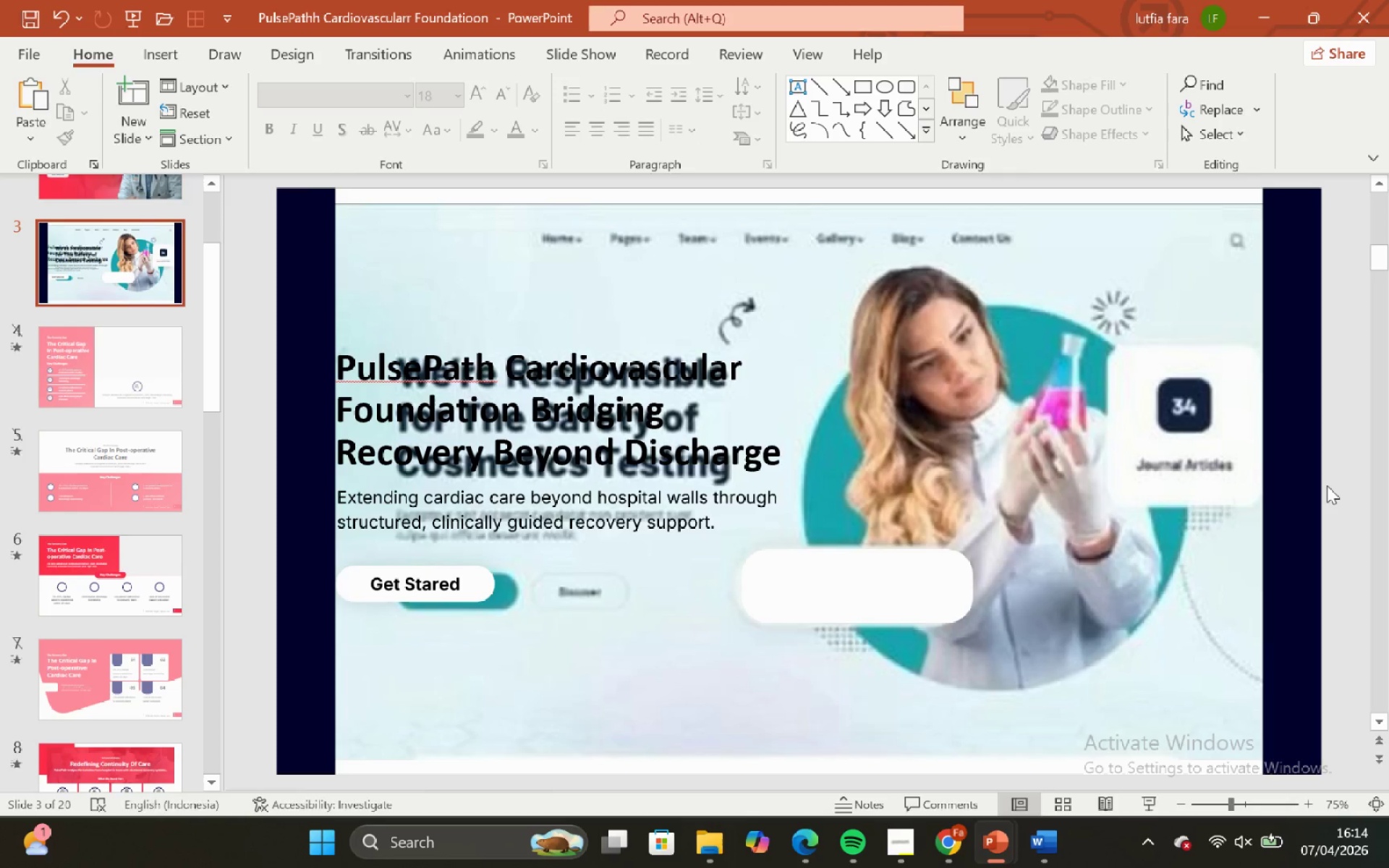 
left_click([1334, 433])
 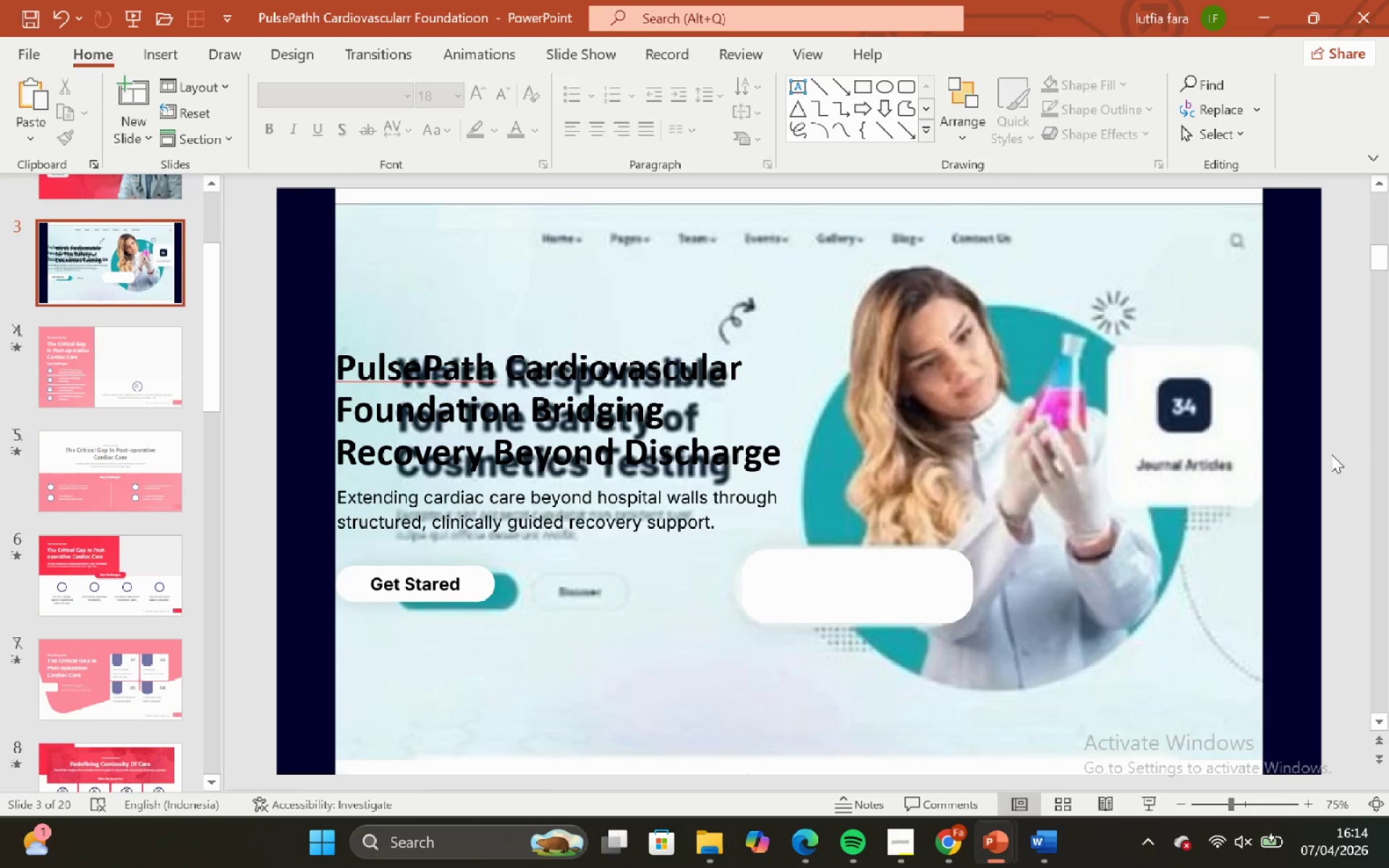 
left_click_drag(start_coordinate=[1220, 482], to_coordinate=[1212, 482])
 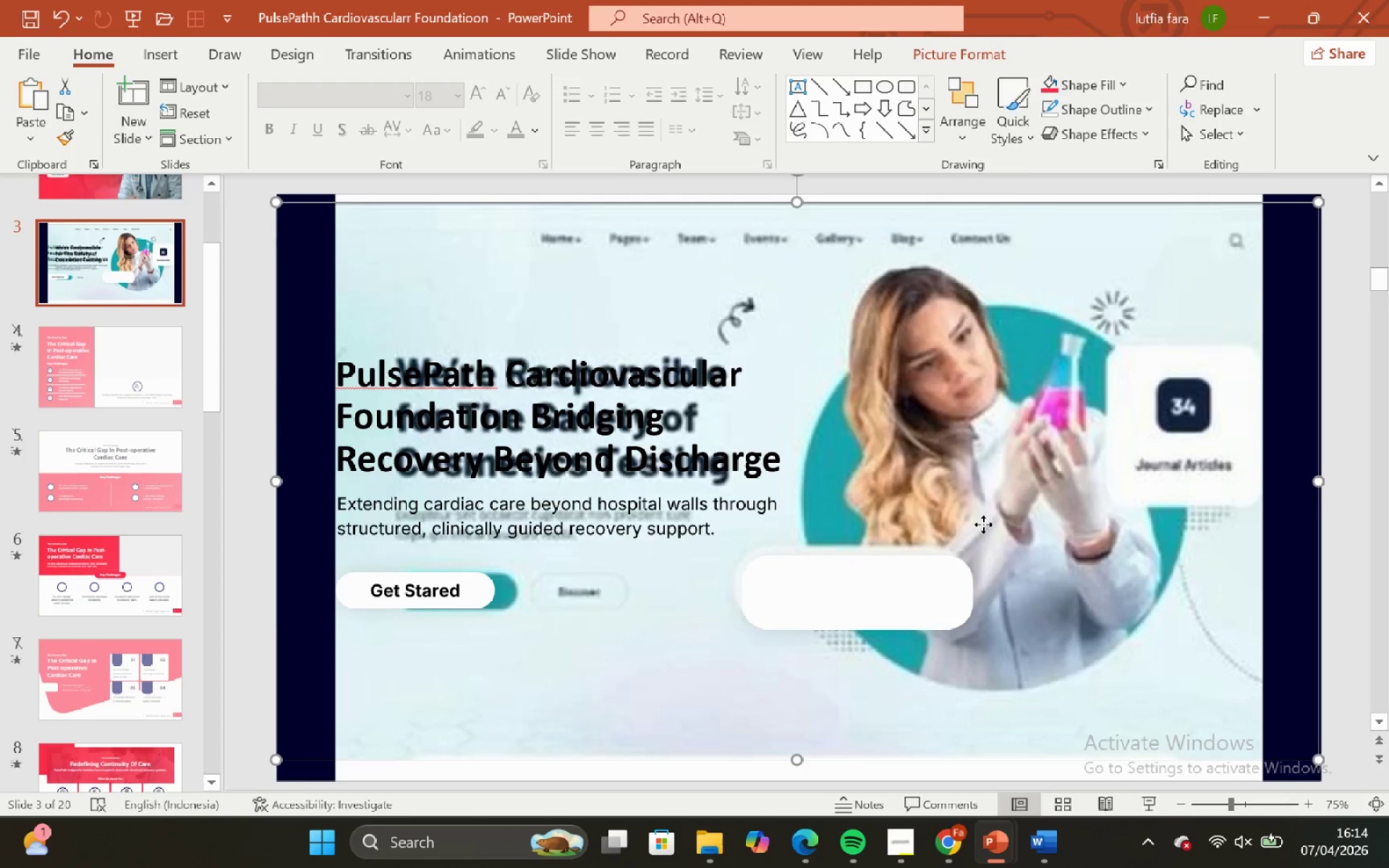 
double_click([983, 524])
 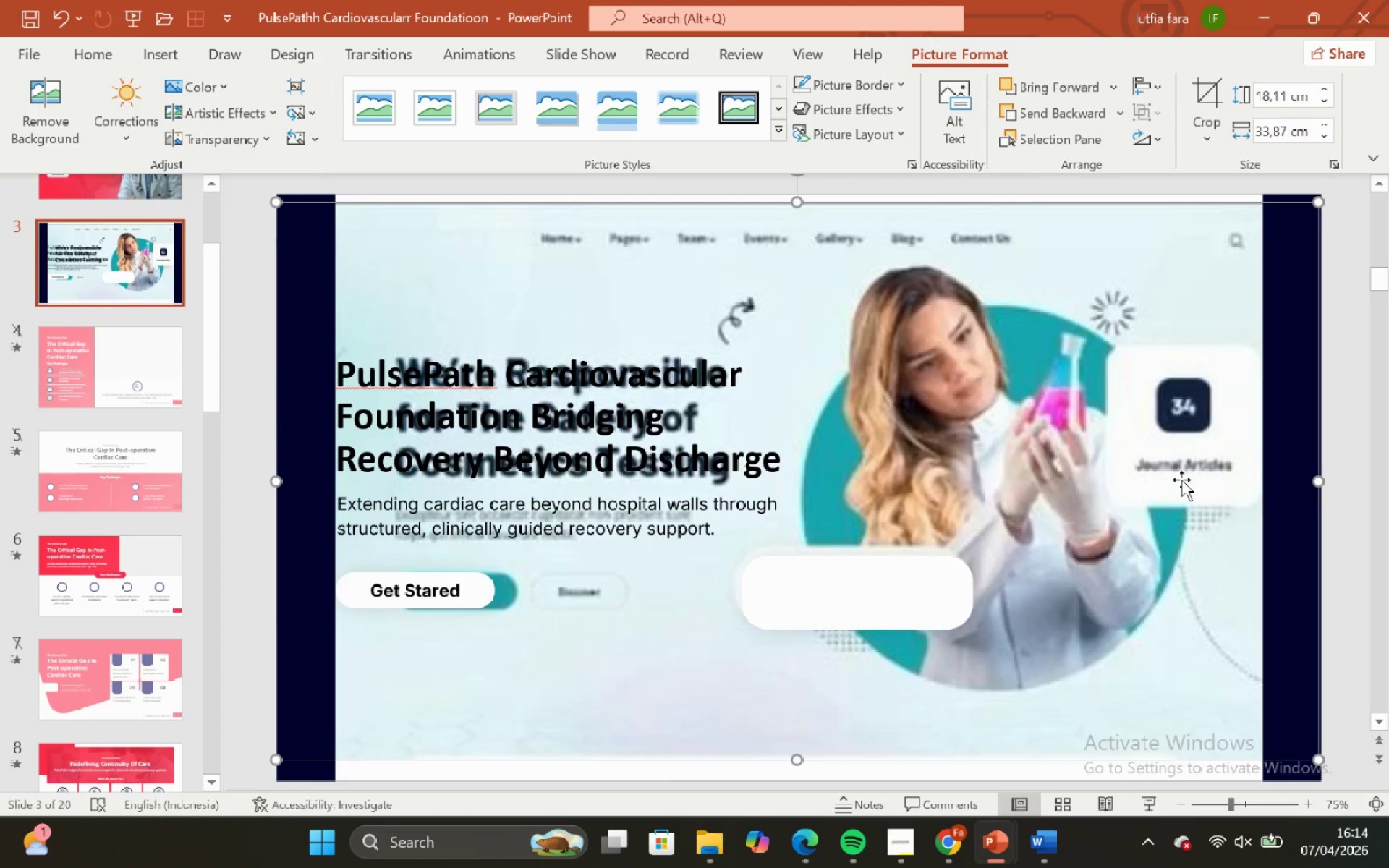 
left_click([1181, 480])
 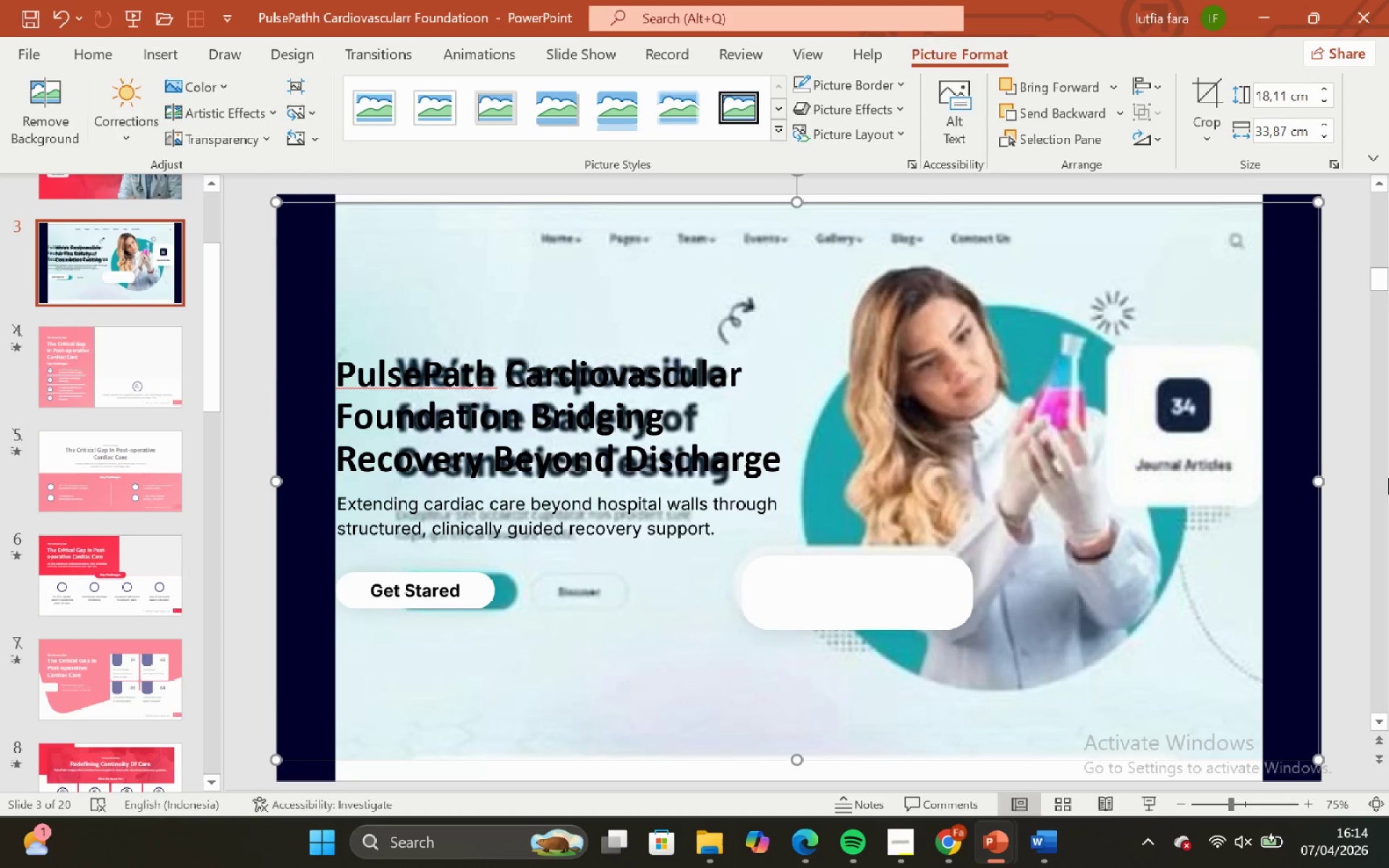 
left_click([1349, 420])
 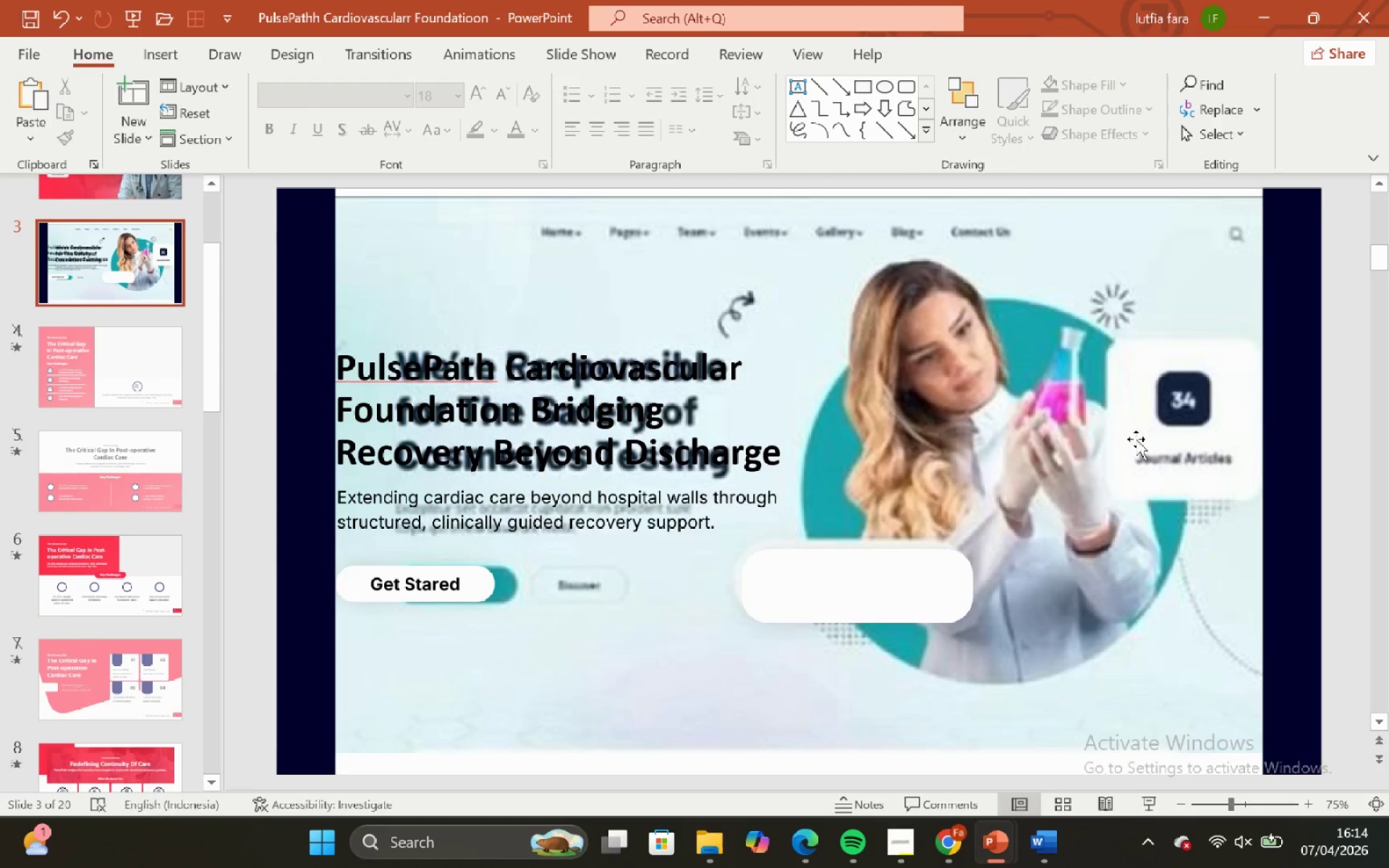 
key(Control+Z)
 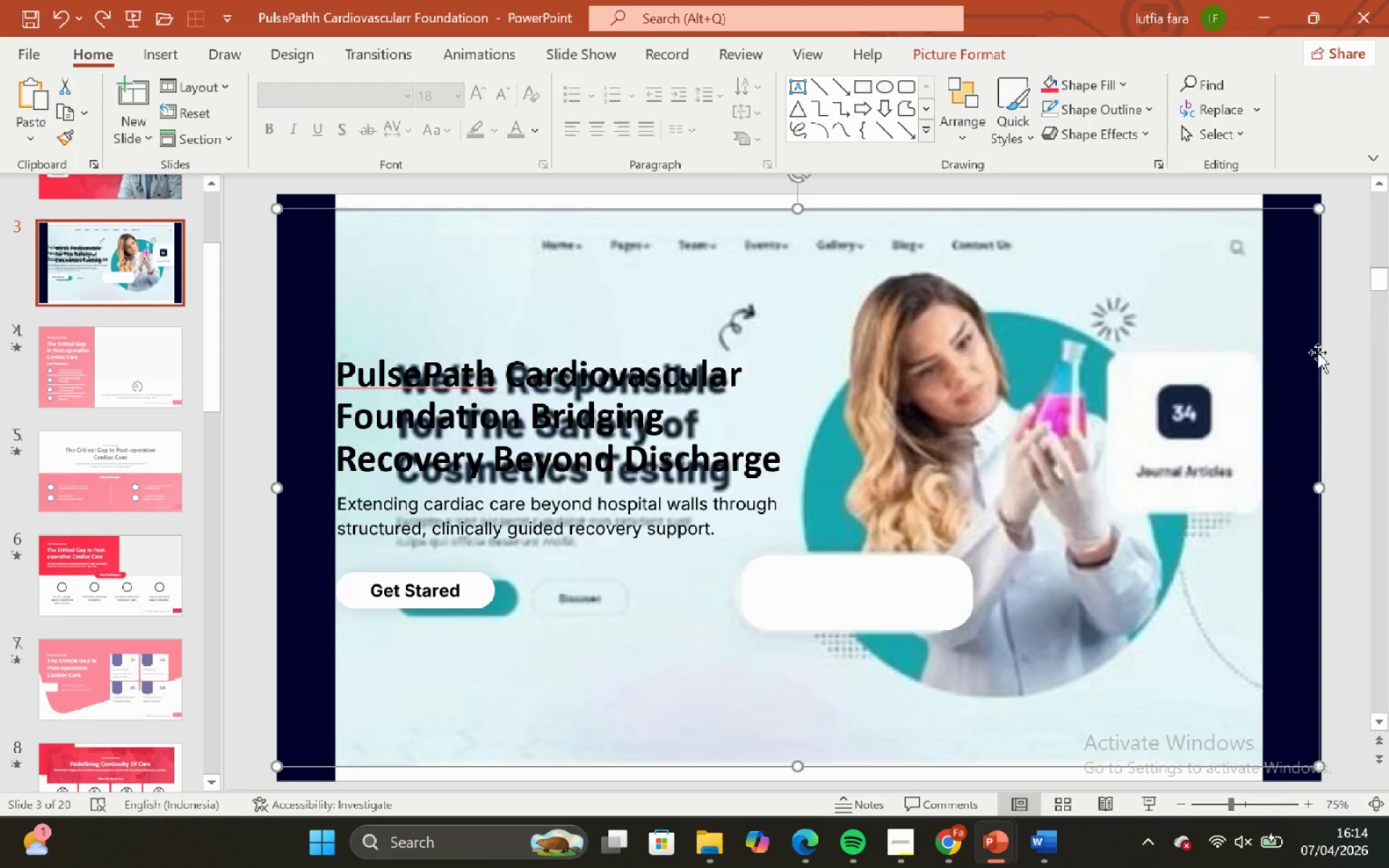 
left_click([1328, 347])
 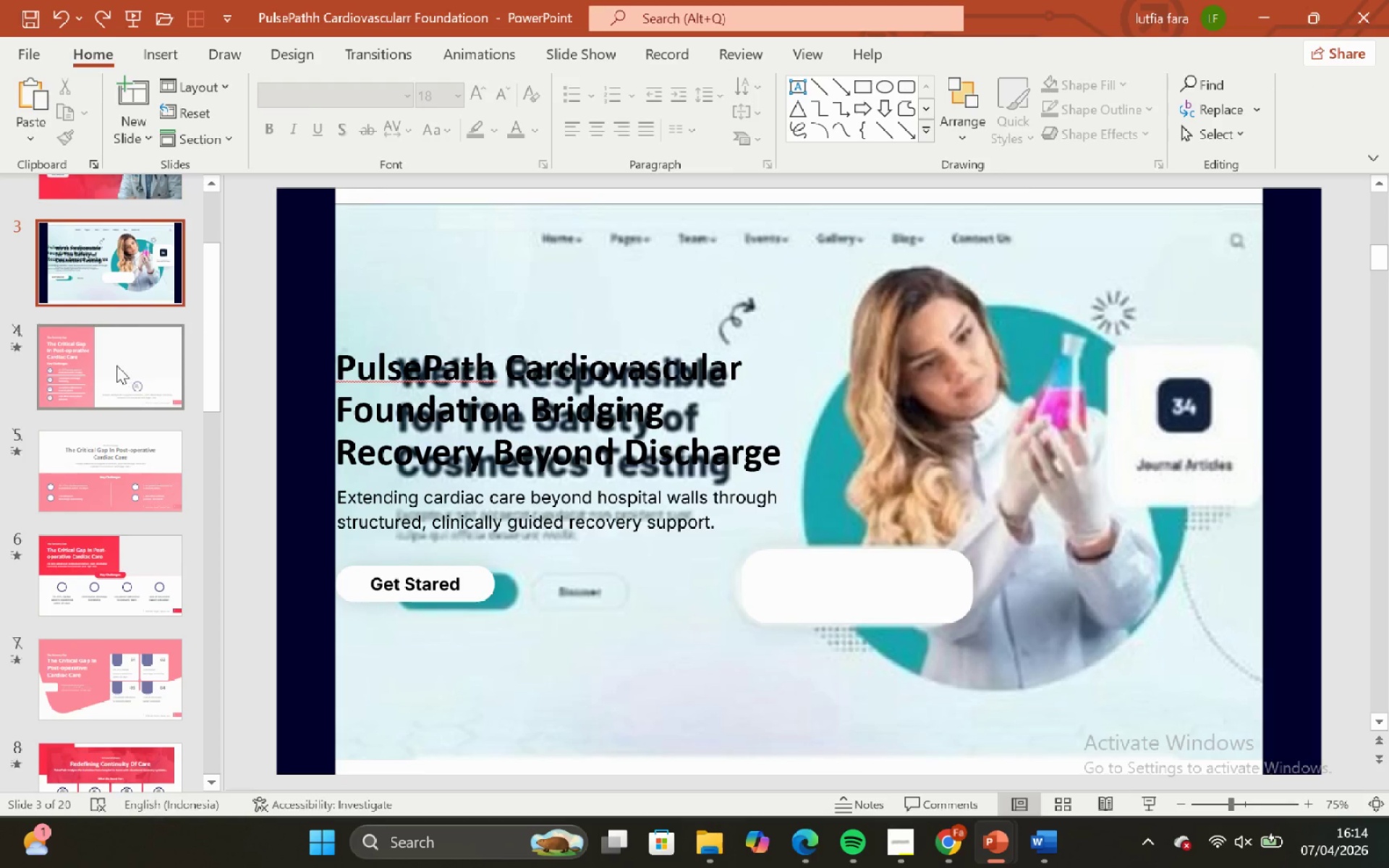 
scroll: coordinate [114, 365], scroll_direction: up, amount: 3.0
 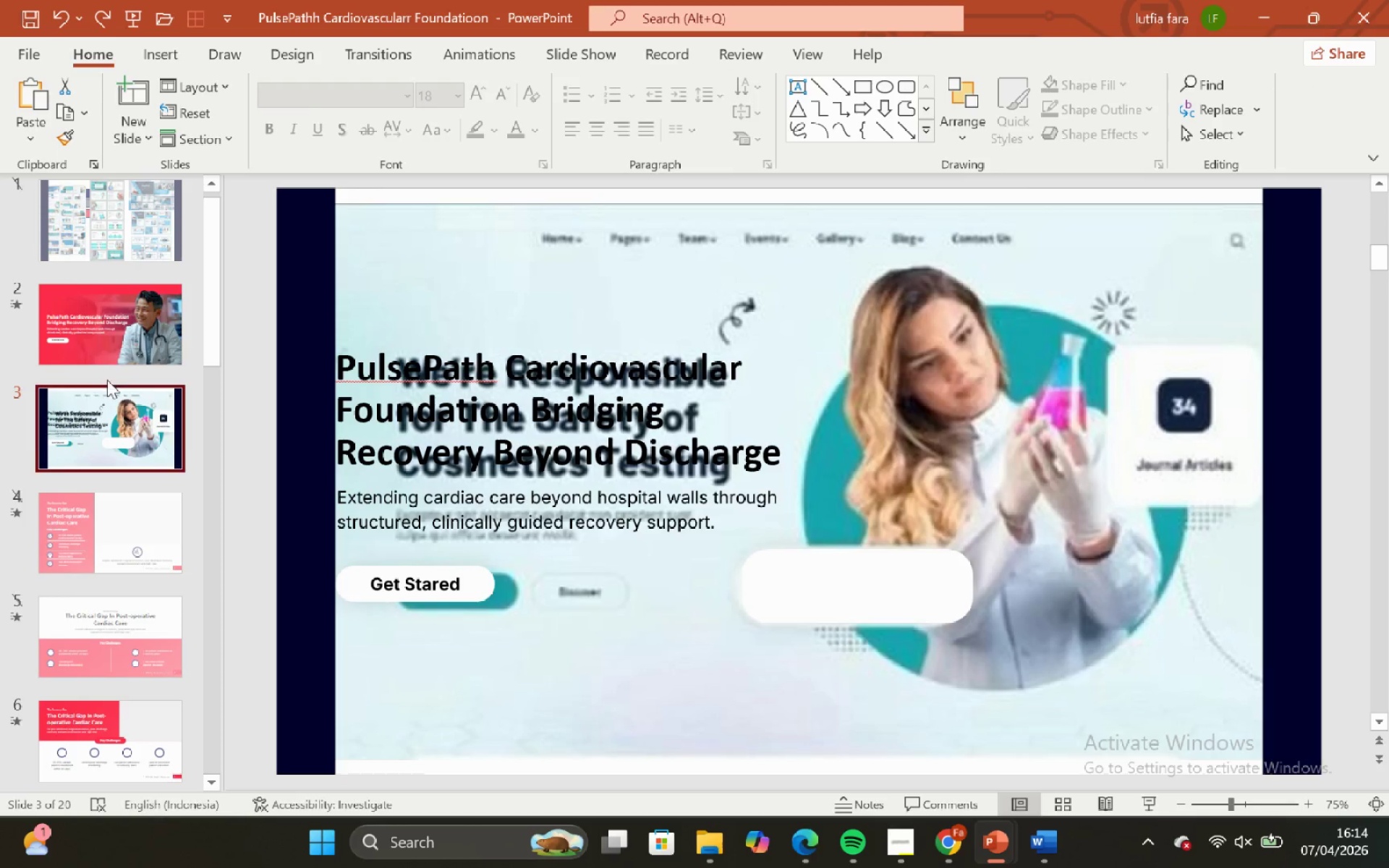 
scroll: coordinate [103, 432], scroll_direction: down, amount: 6.0
 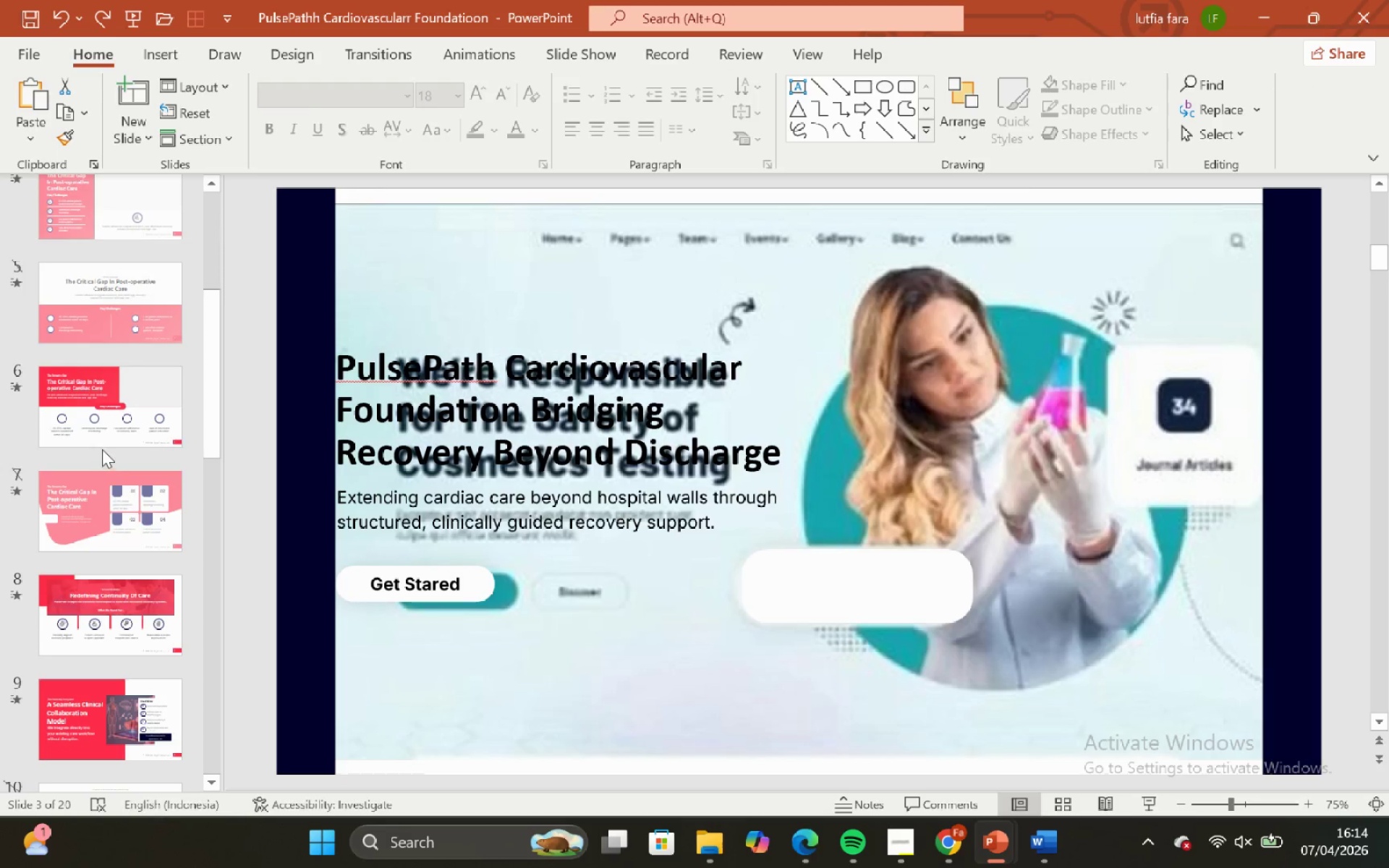 
left_click([95, 429])
 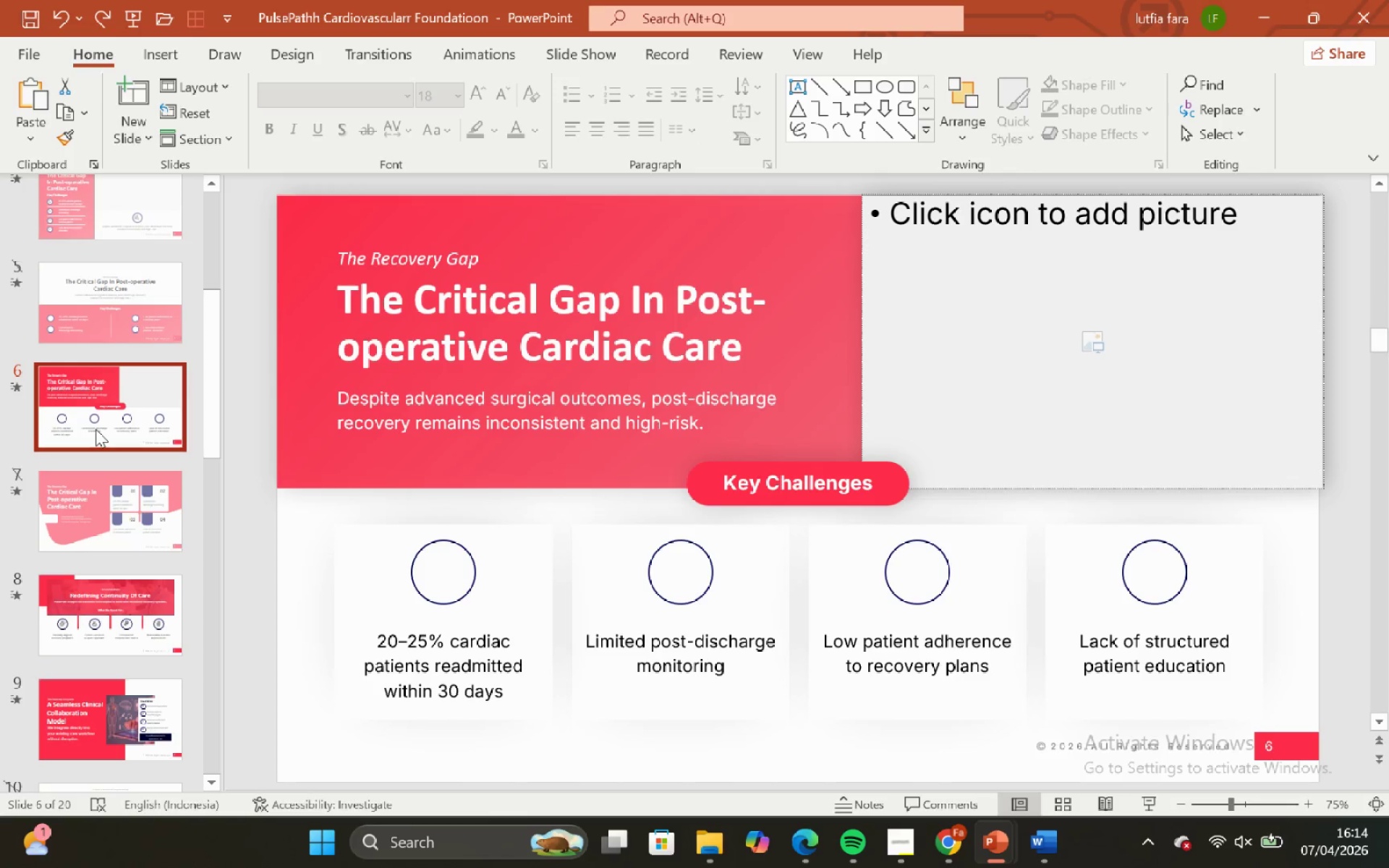 
scroll: coordinate [95, 429], scroll_direction: down, amount: 4.0
 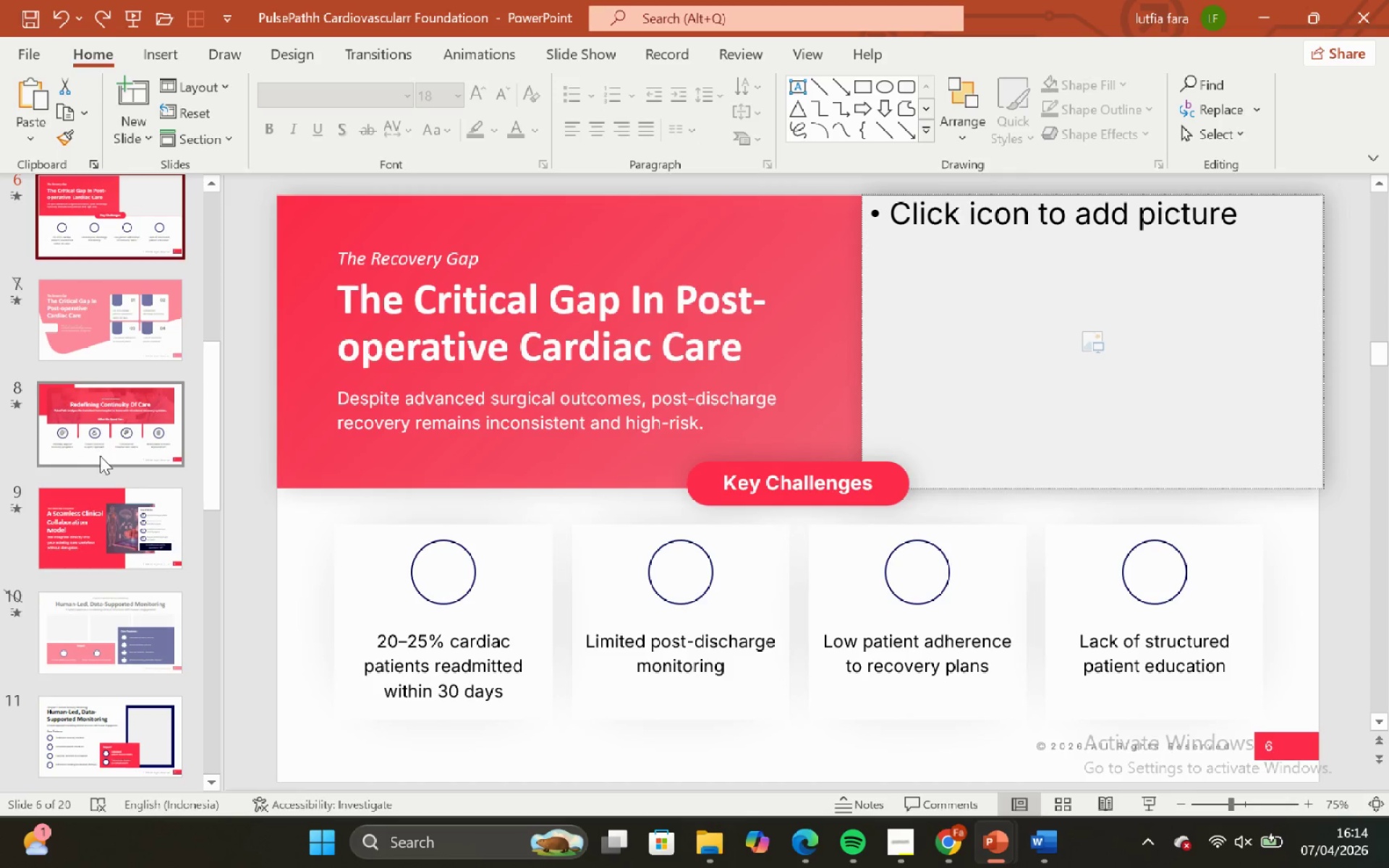 
left_click([100, 456])
 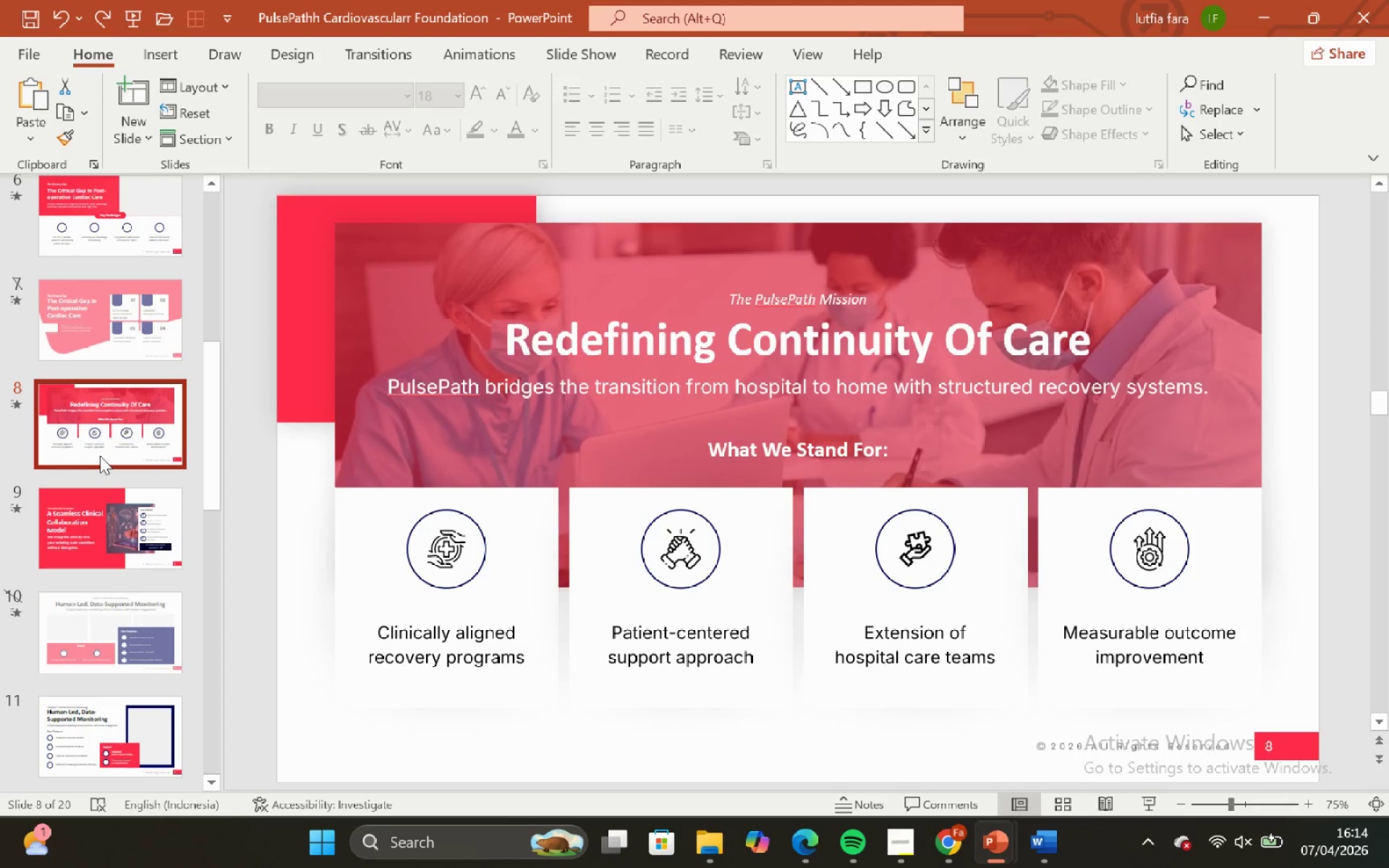 
scroll: coordinate [100, 456], scroll_direction: down, amount: 4.0
 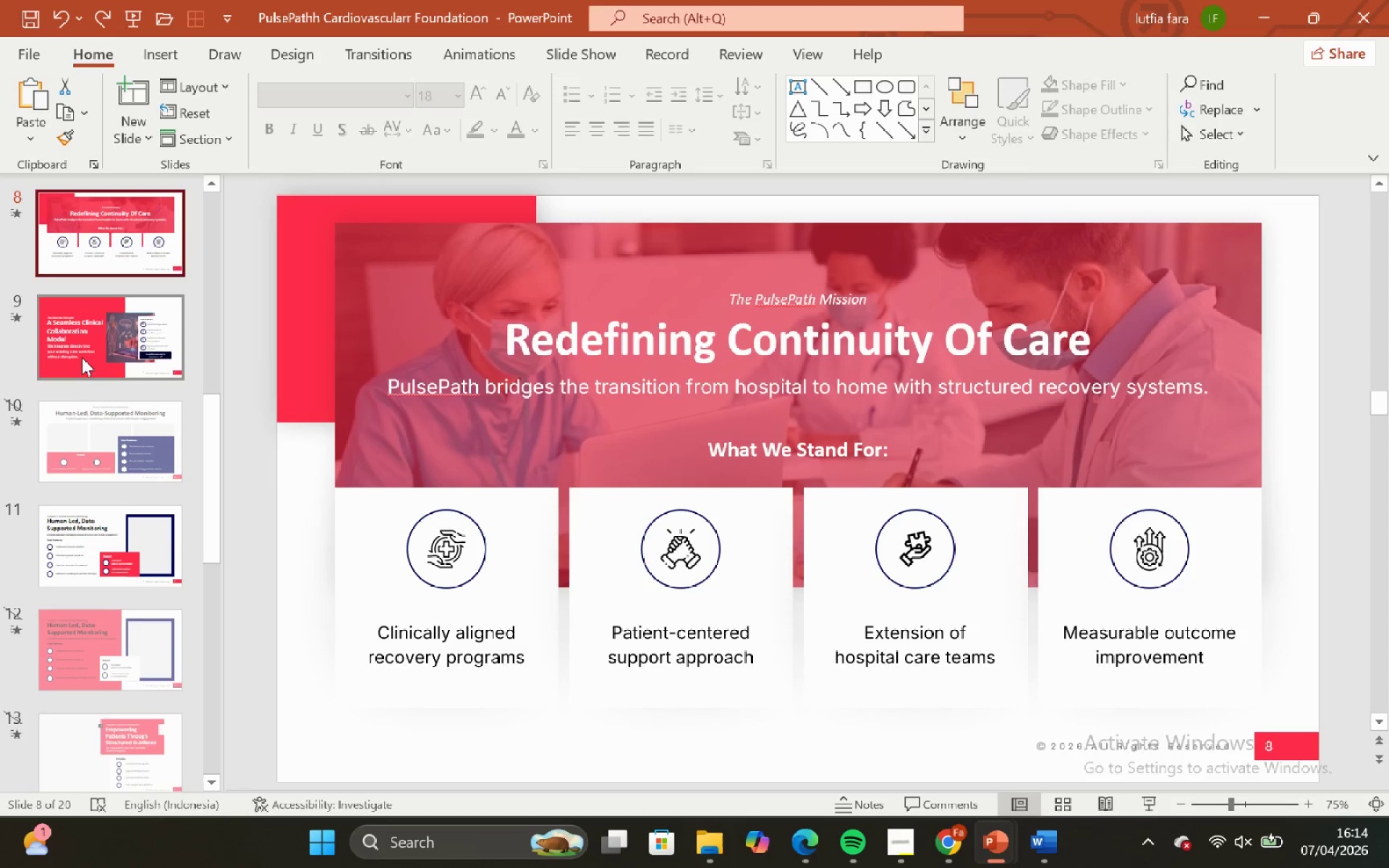 
left_click([82, 357])
 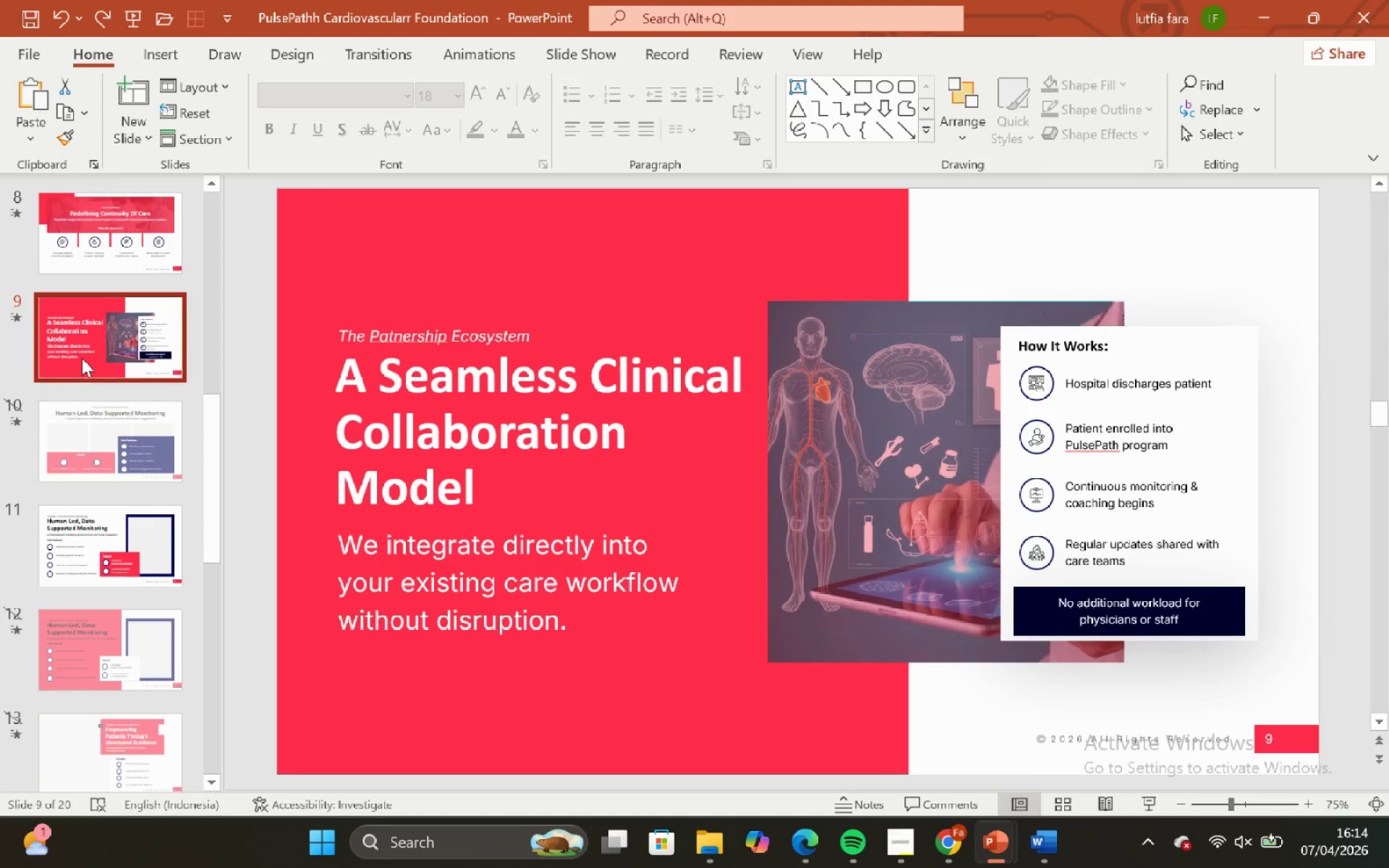 
scroll: coordinate [82, 366], scroll_direction: down, amount: 3.0
 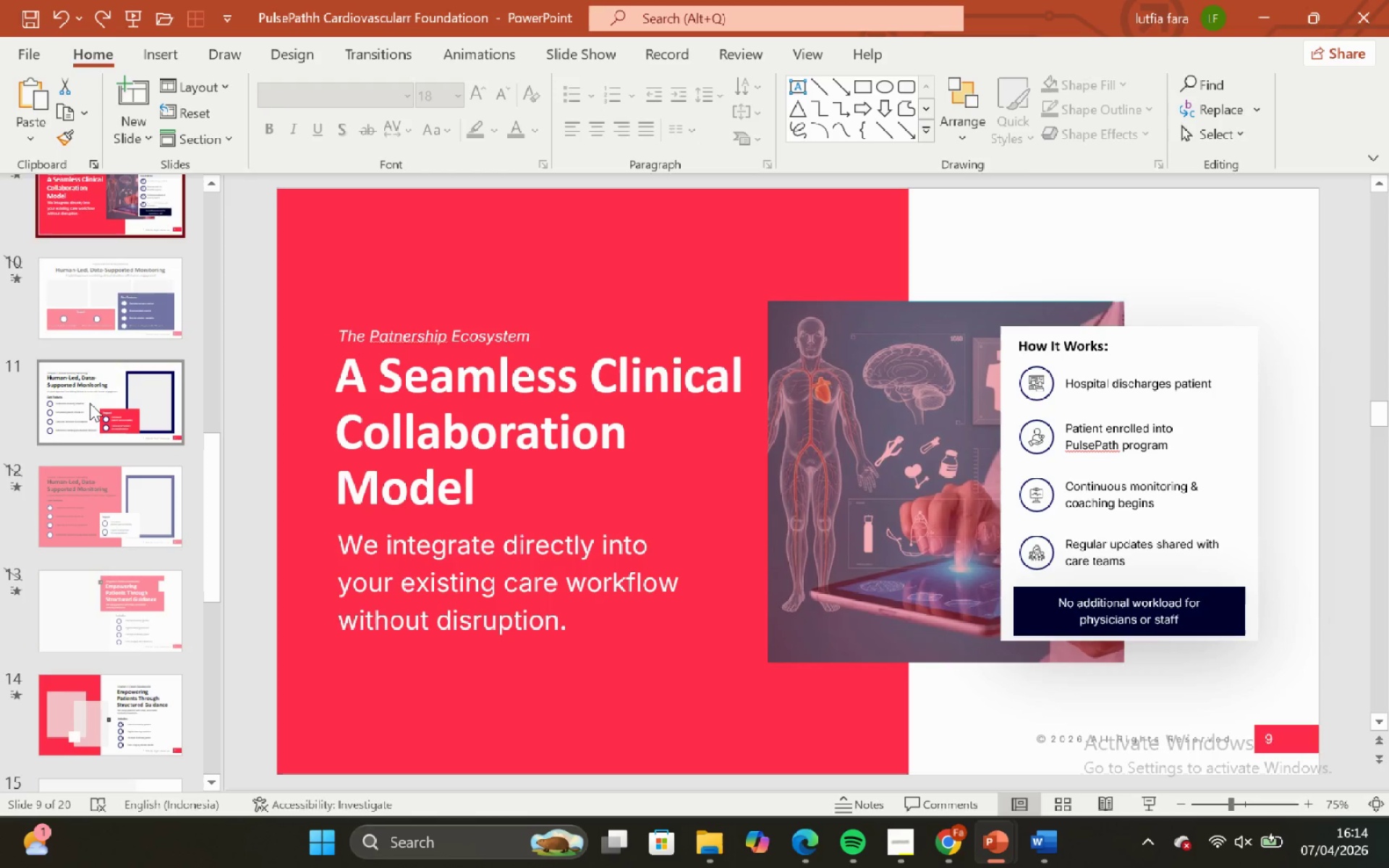 
left_click([90, 403])
 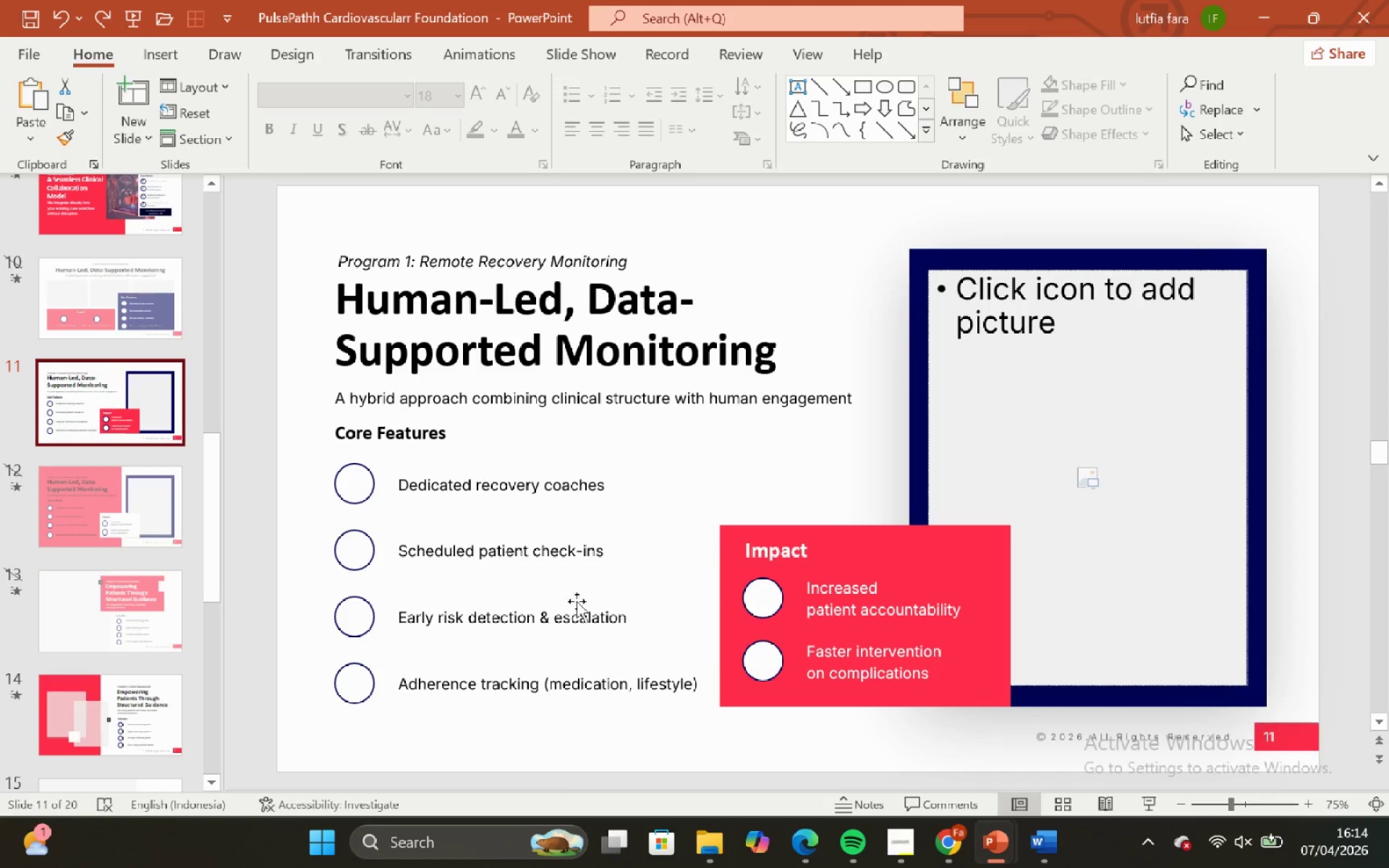 
scroll: coordinate [105, 687], scroll_direction: down, amount: 7.0
 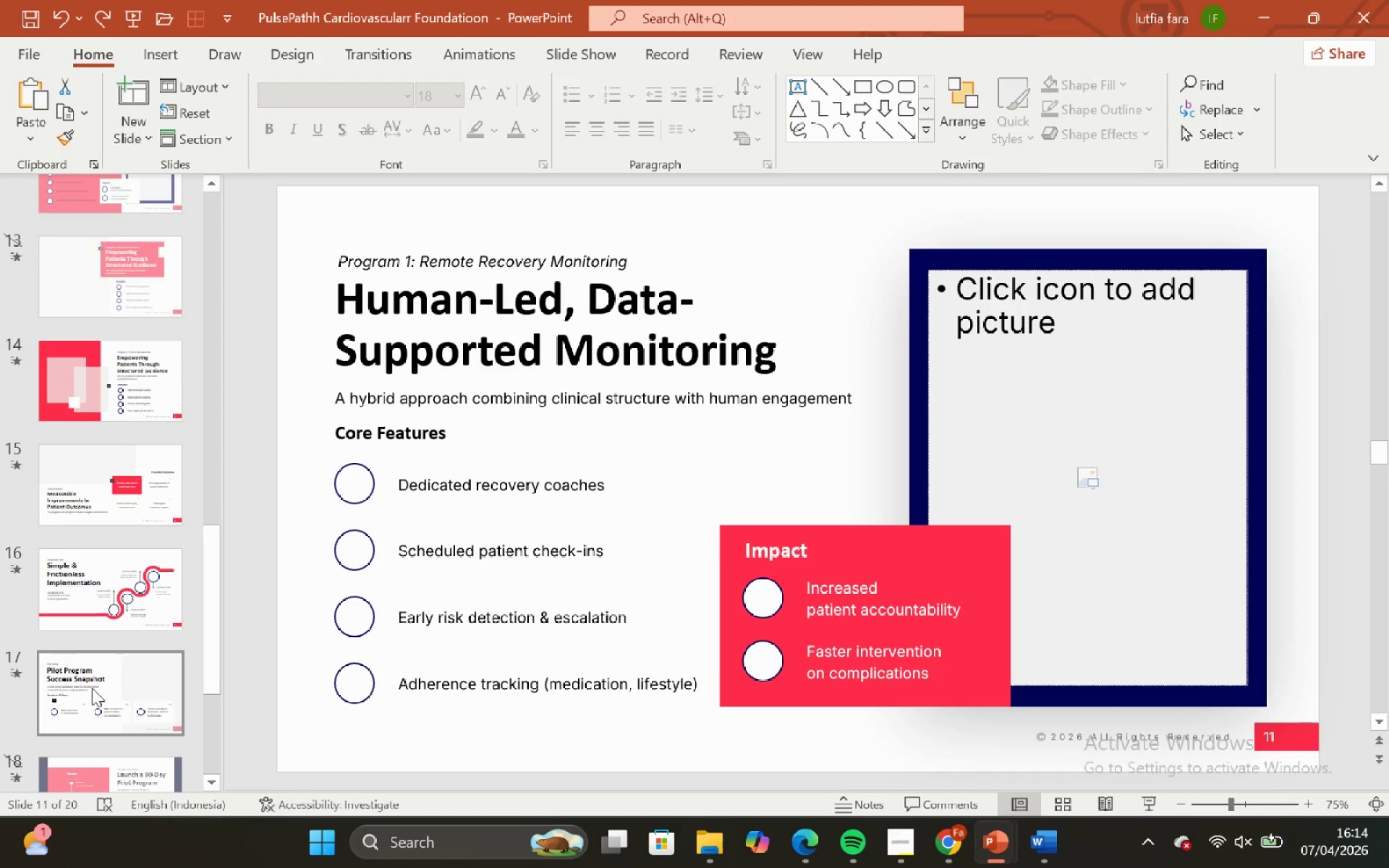 
left_click([92, 688])
 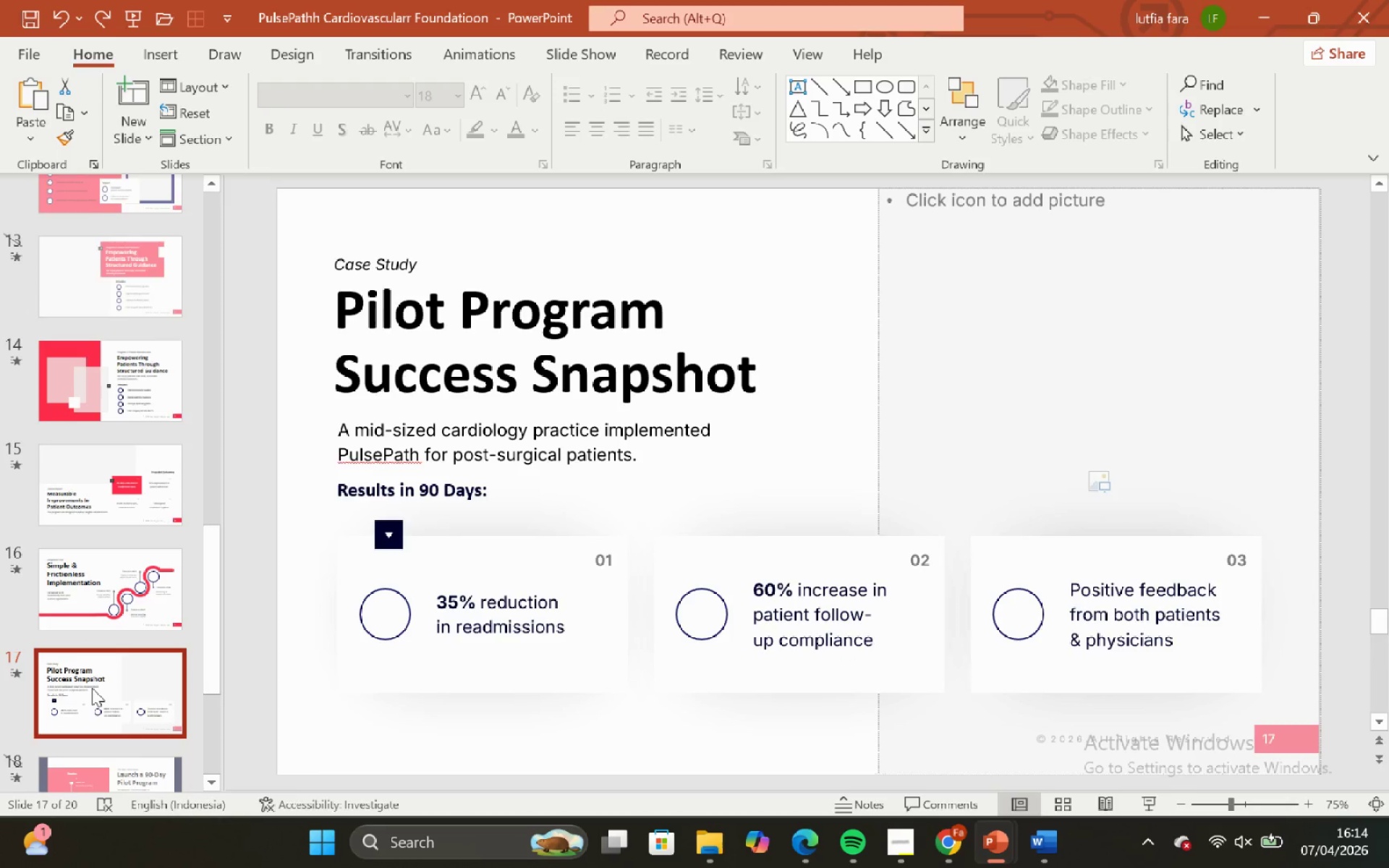 
left_click([92, 688])
 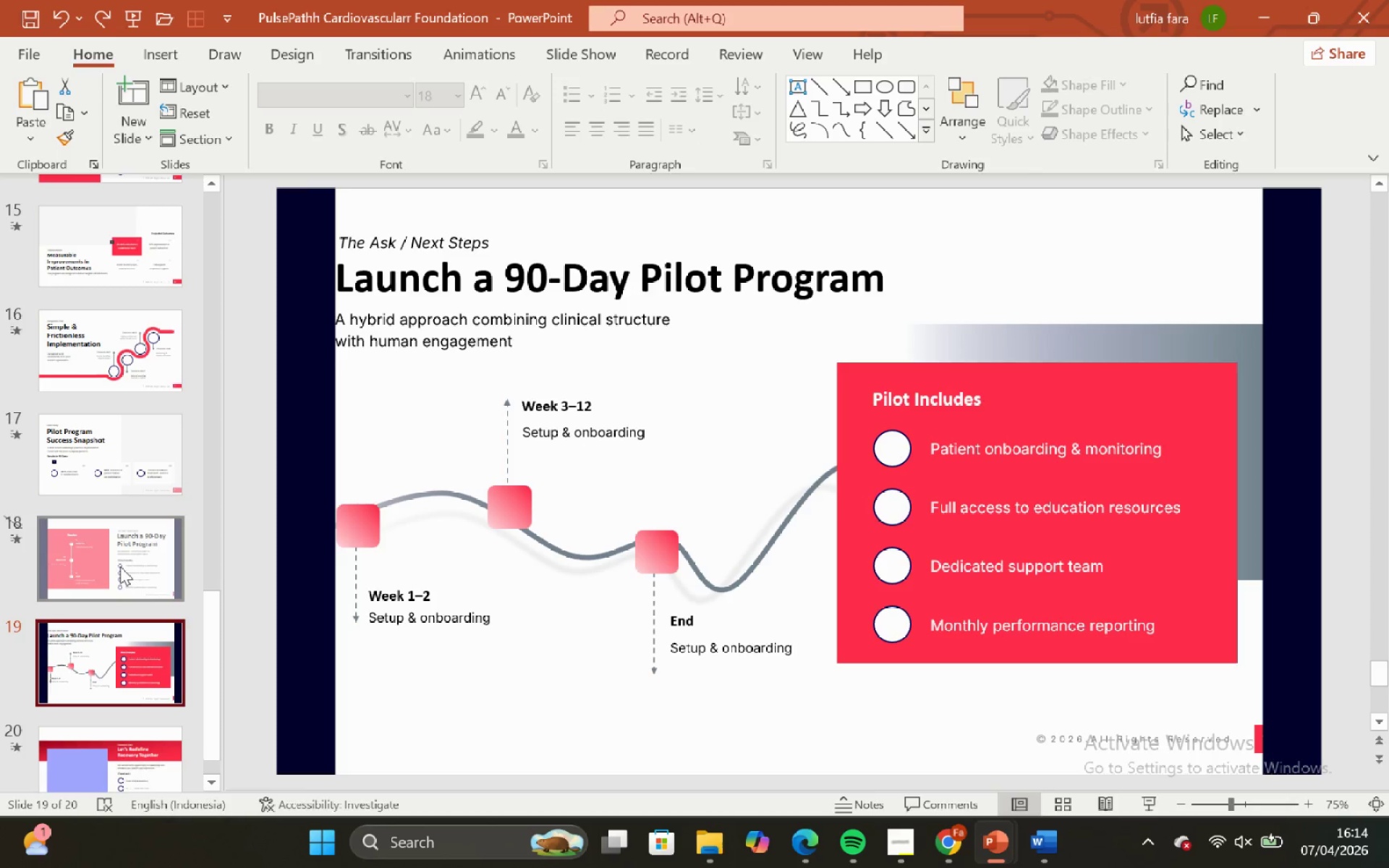 
scroll: coordinate [92, 688], scroll_direction: down, amount: 5.0
 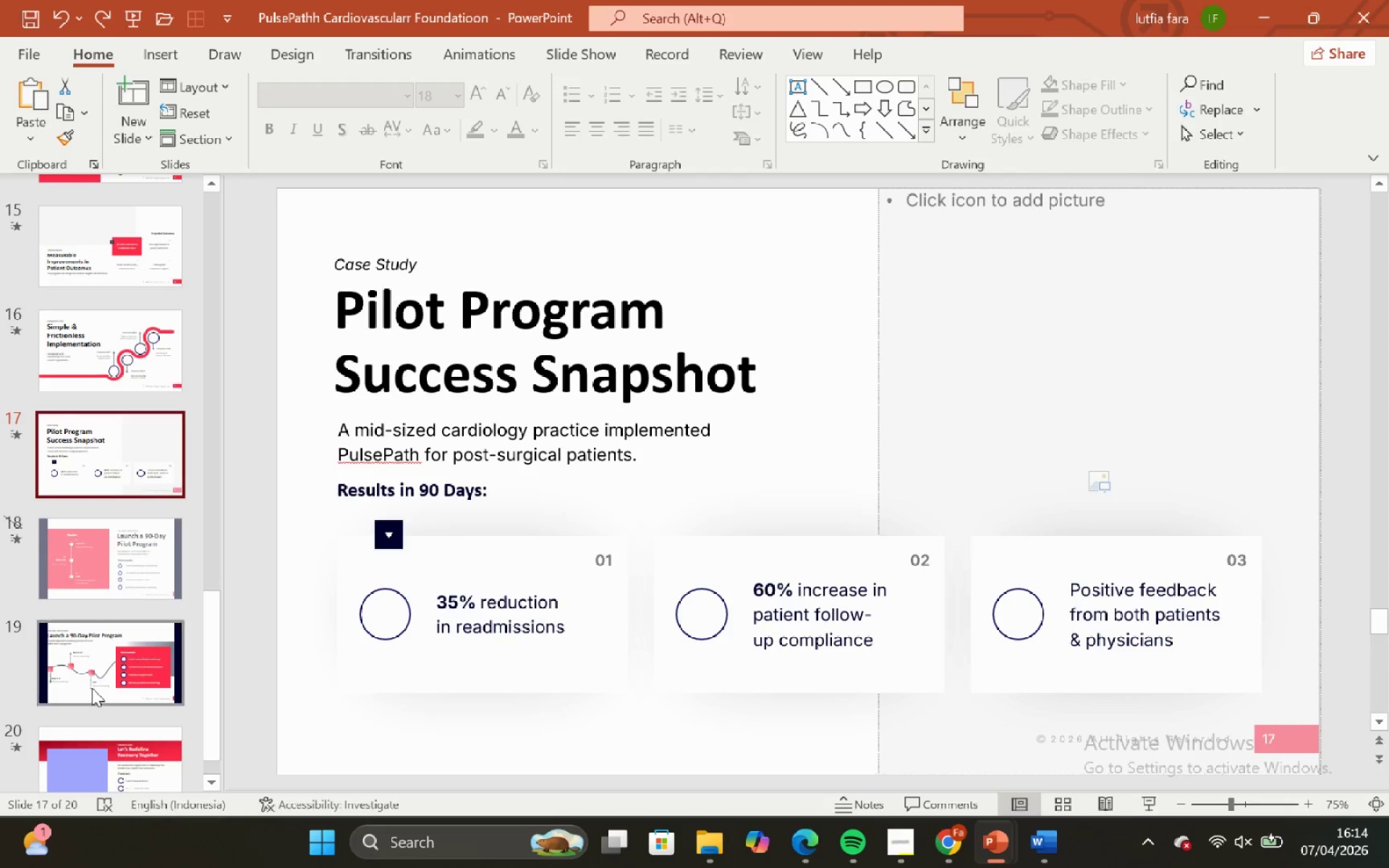 
left_click([120, 566])
 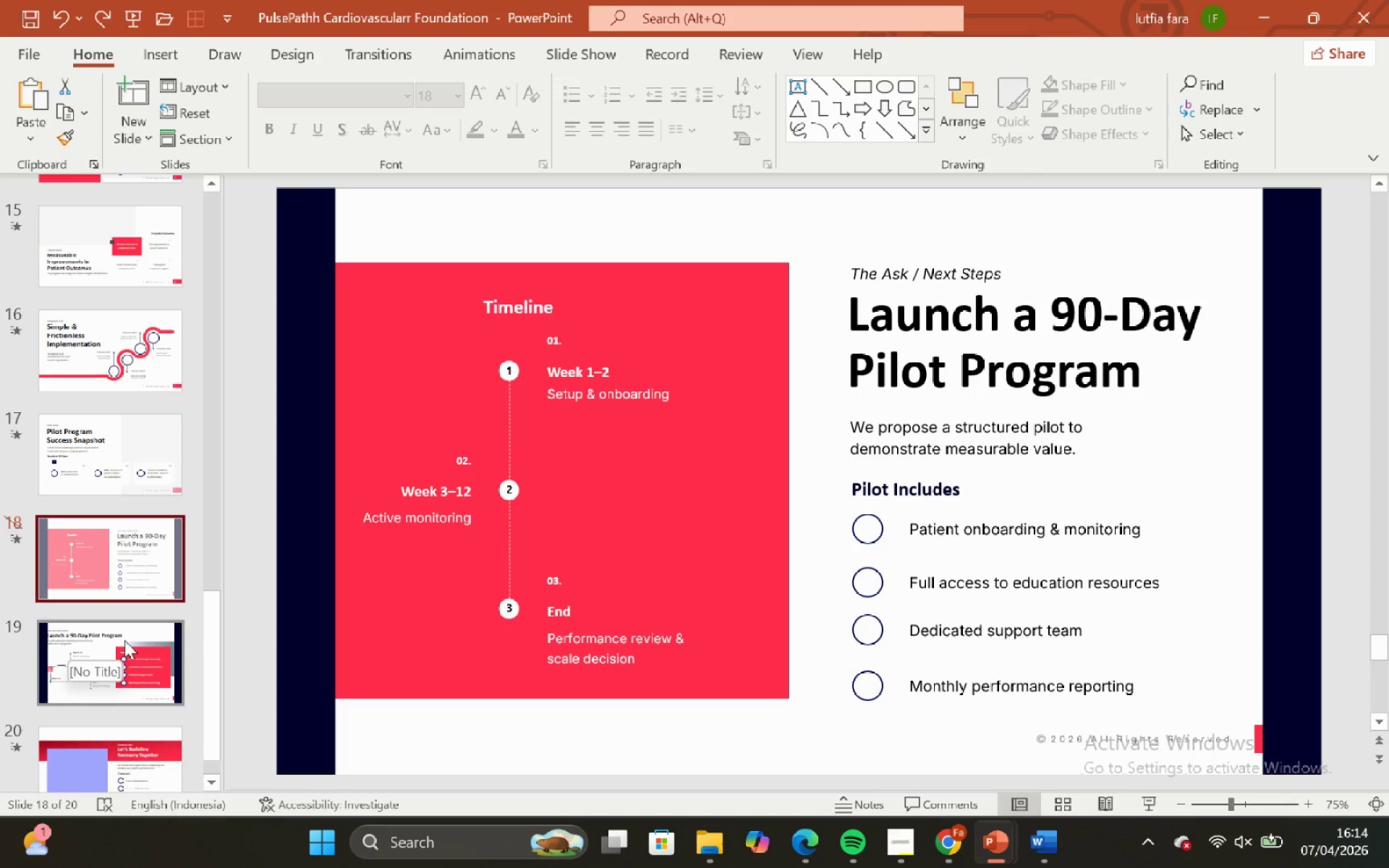 
left_click([127, 640])
 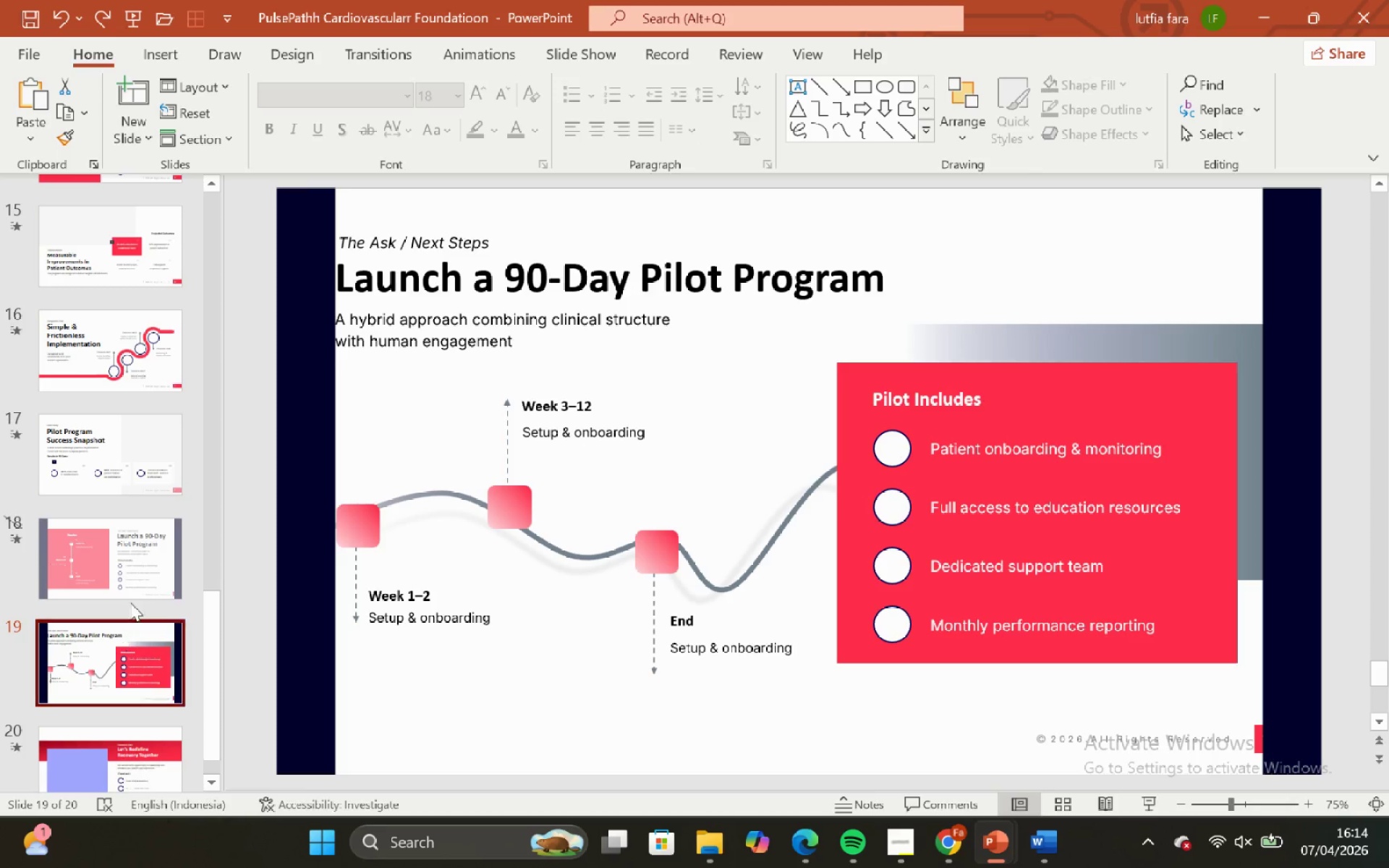 
left_click([148, 554])
 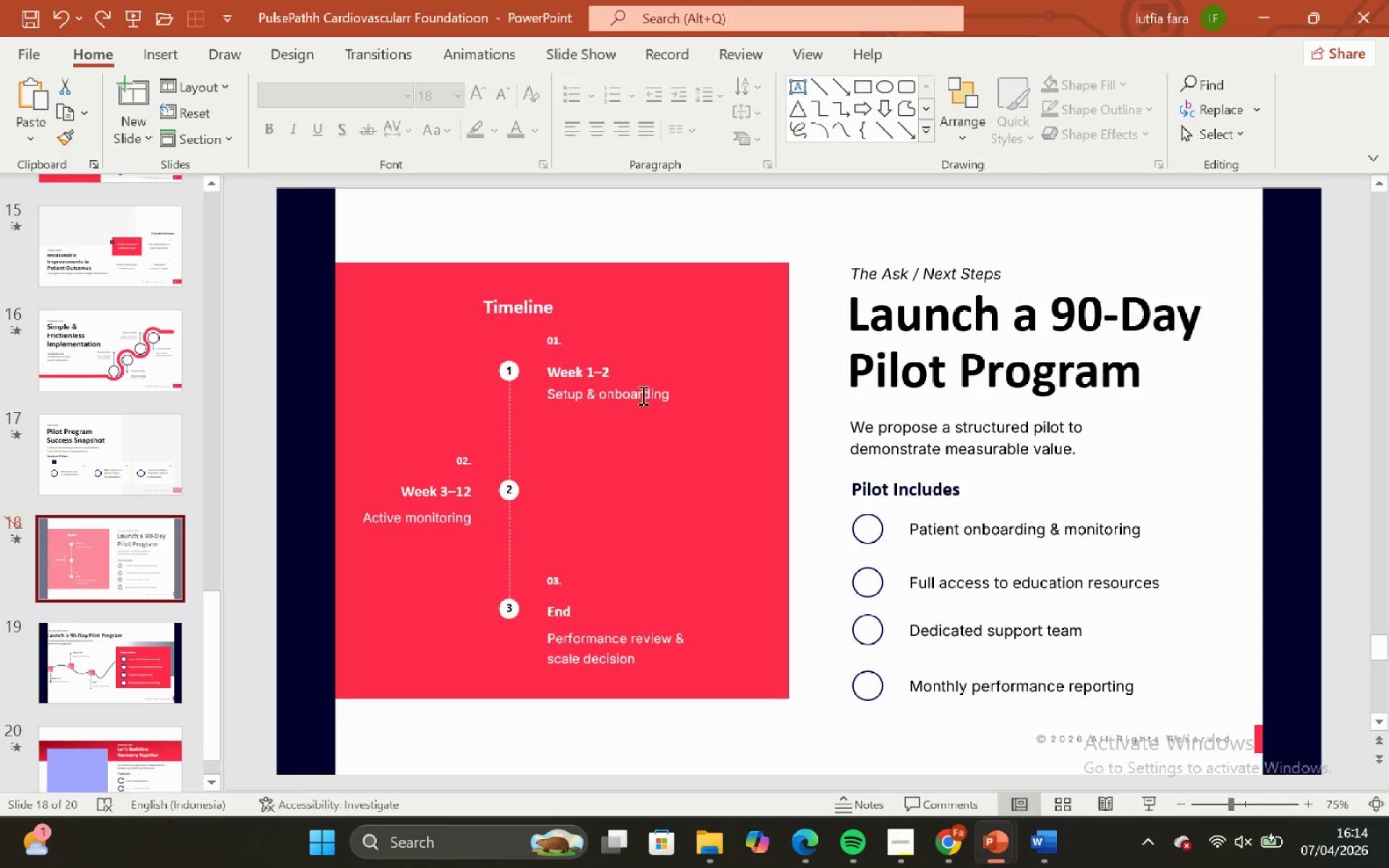 
left_click([642, 396])
 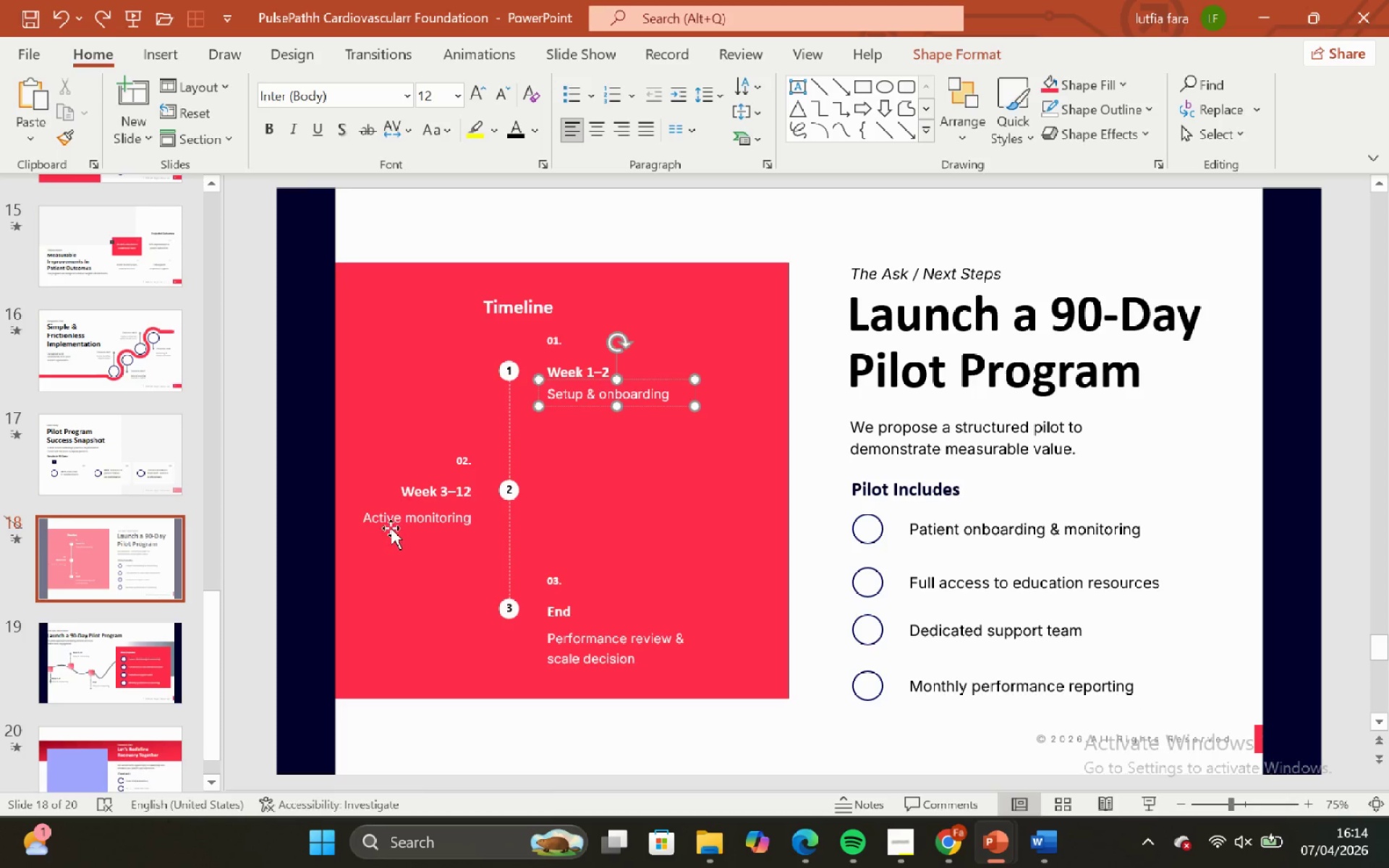 
left_click([389, 522])
 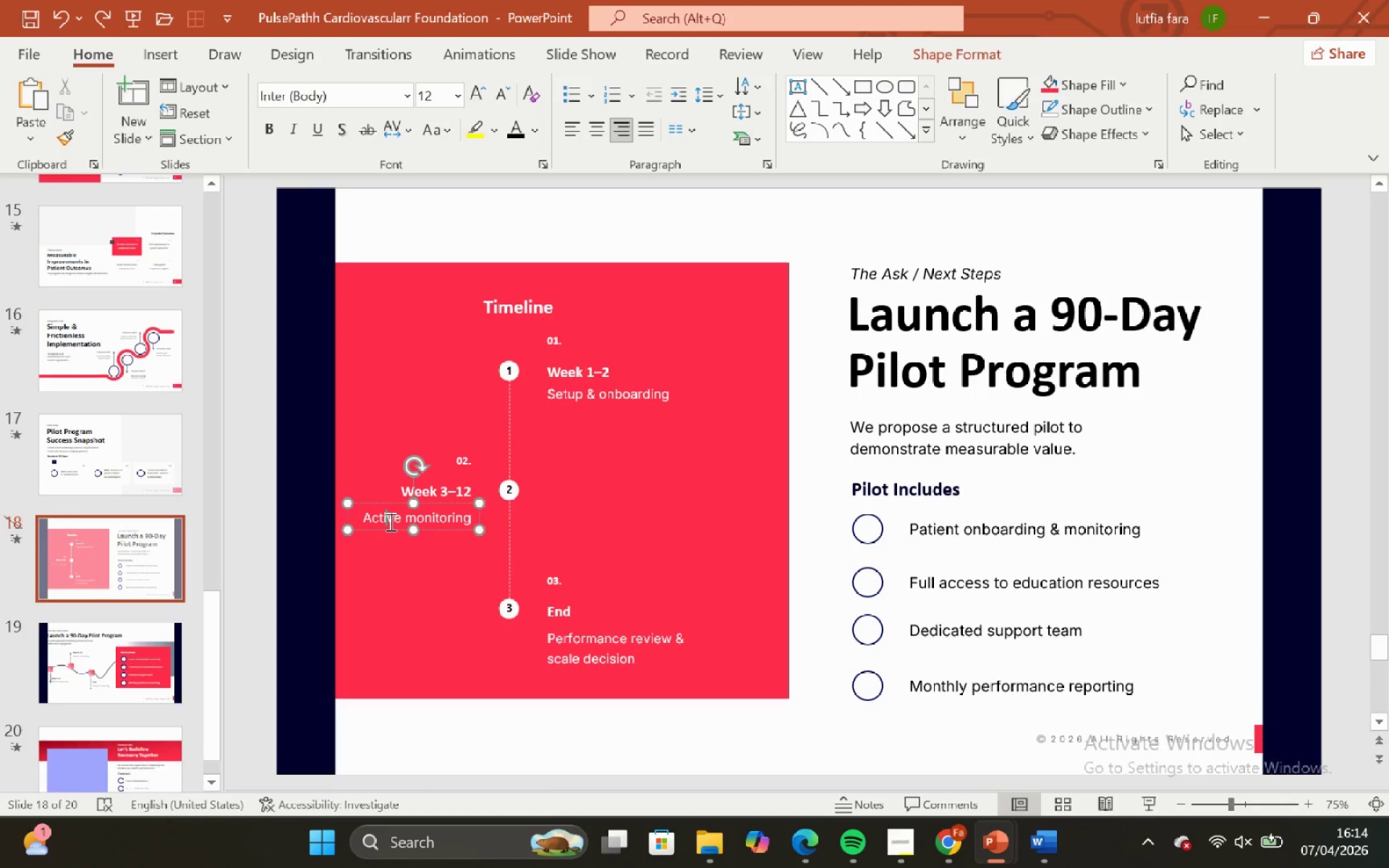 
key(Control+A)
 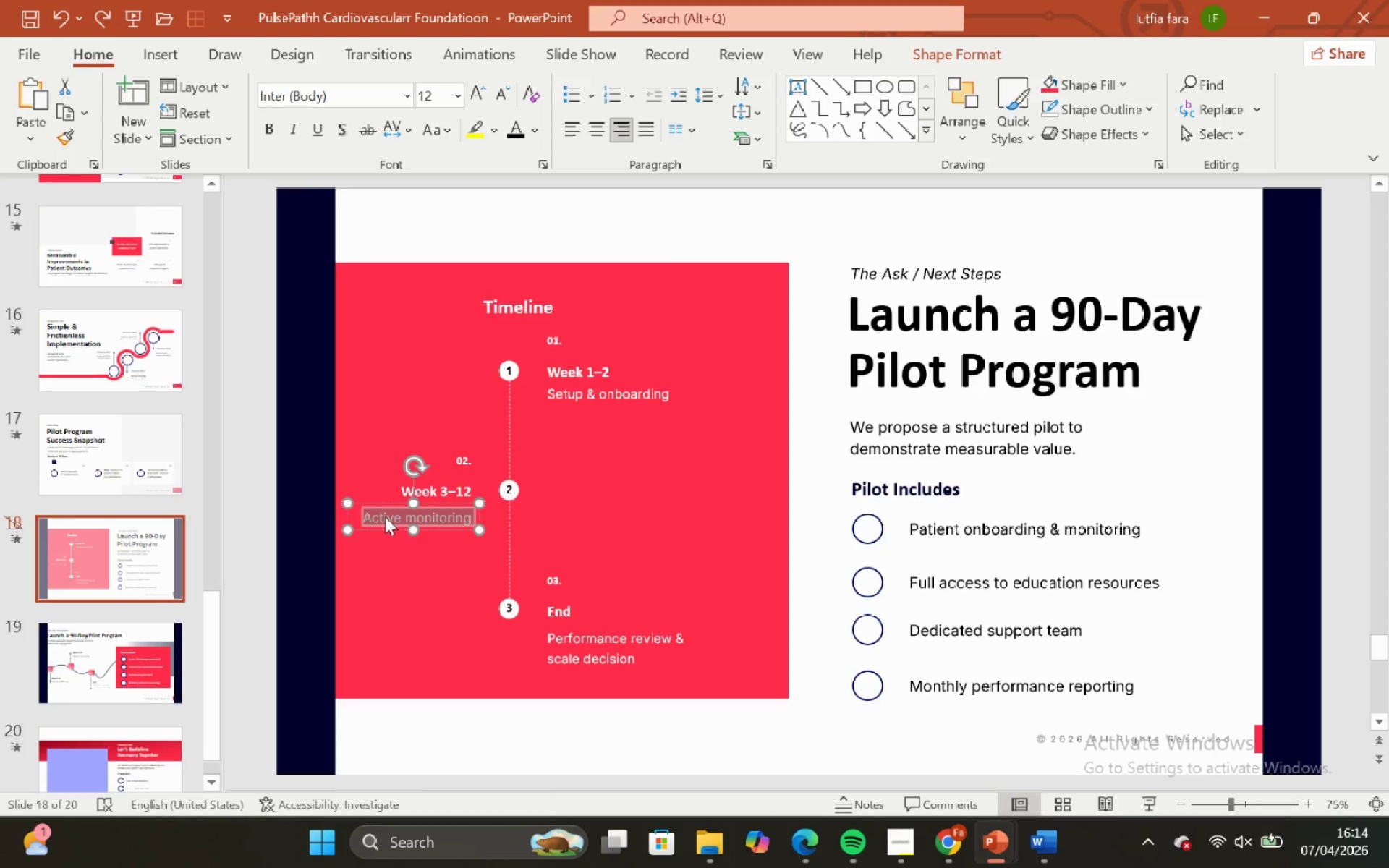 
key(Control+C)
 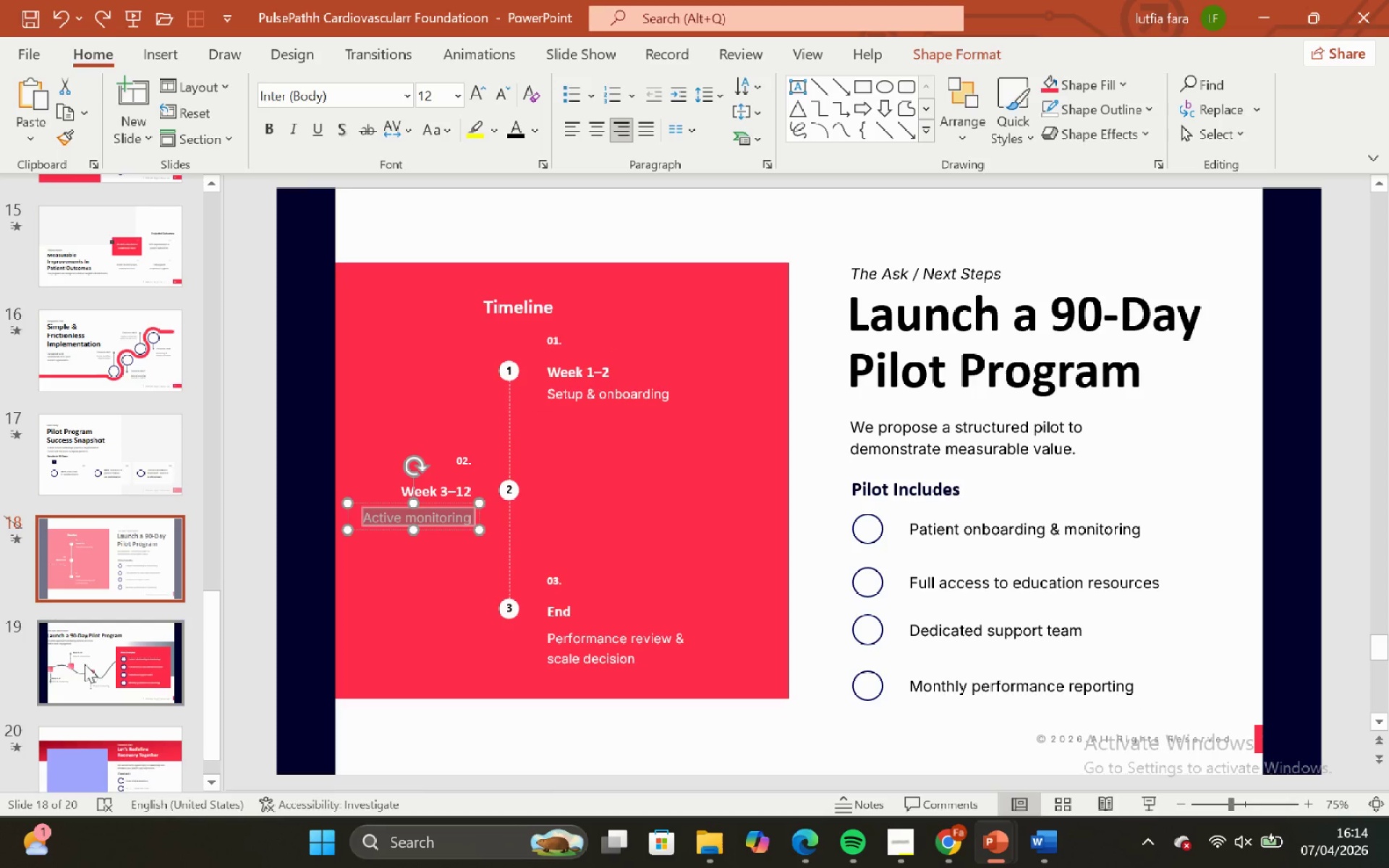 
left_click([85, 664])
 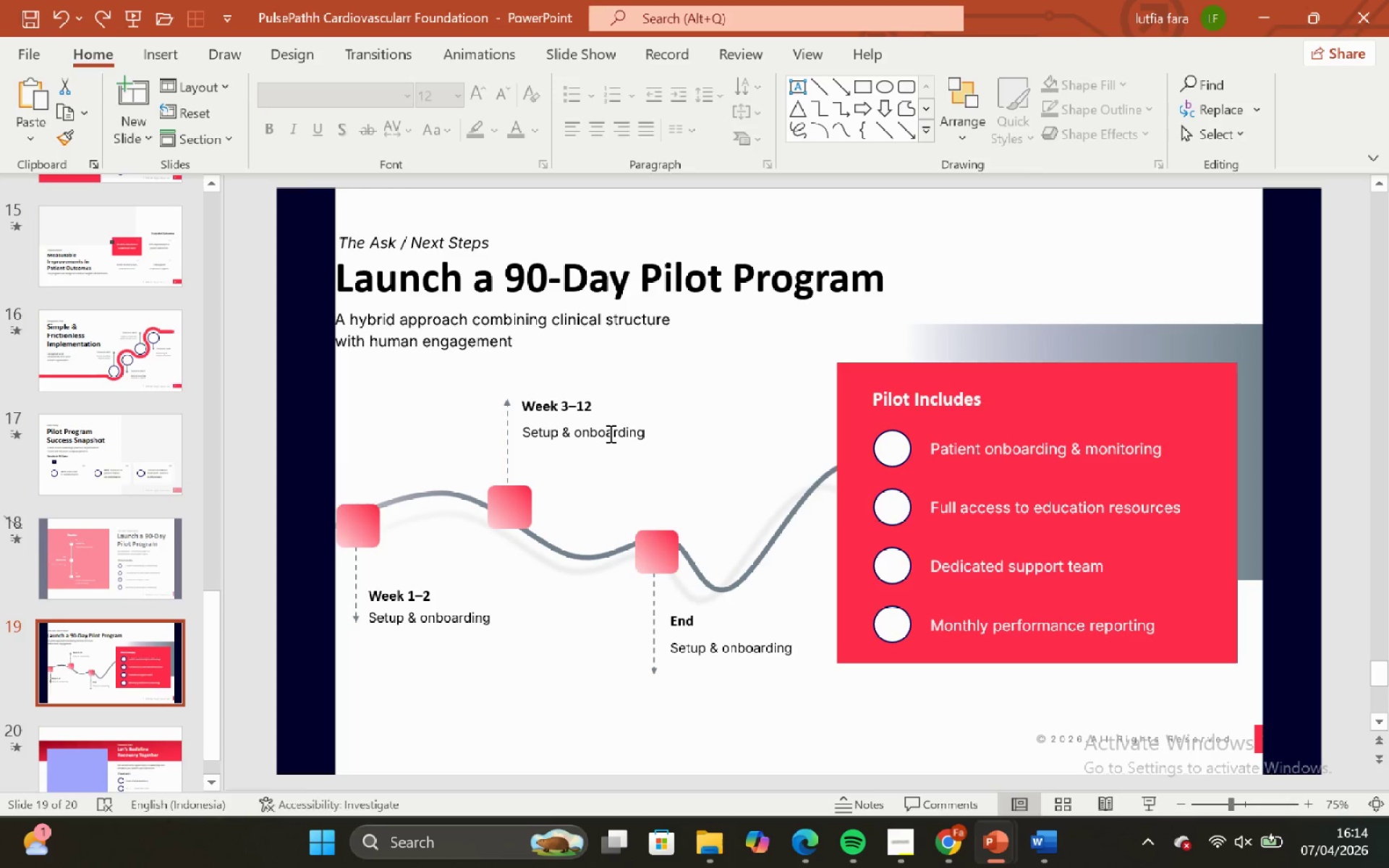 
double_click([707, 344])
 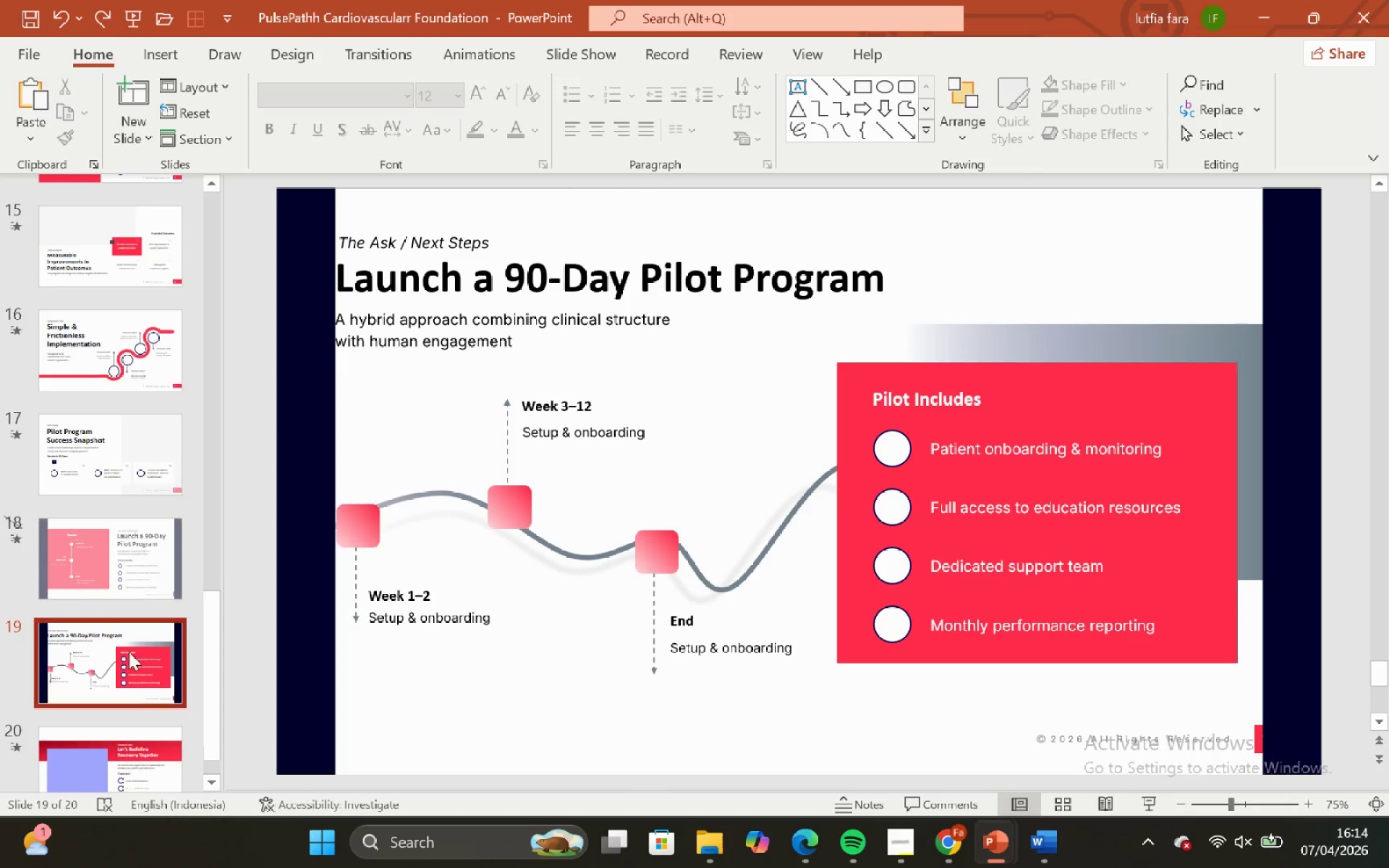 
scroll: coordinate [97, 645], scroll_direction: down, amount: 4.0
 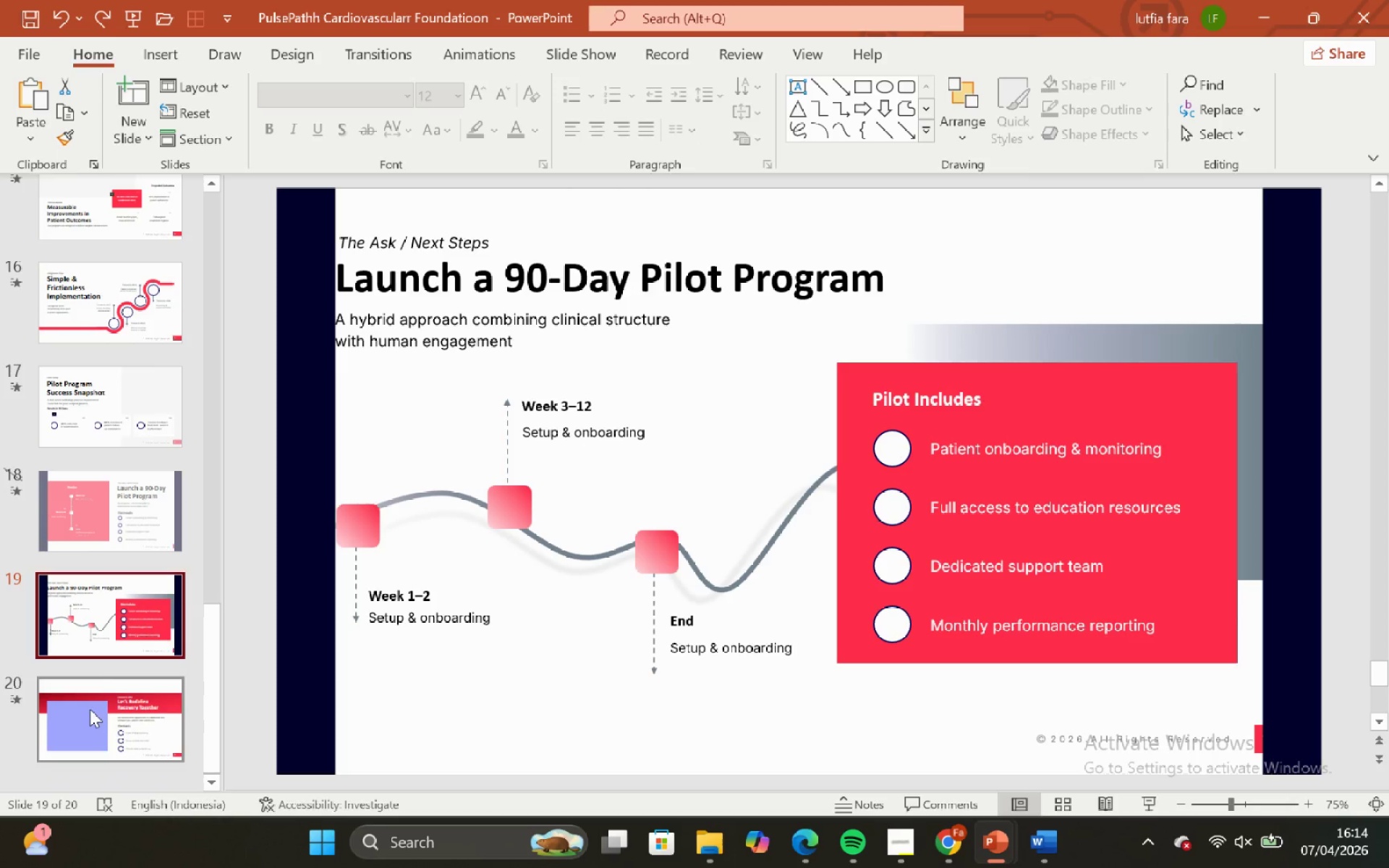 
left_click([90, 711])
 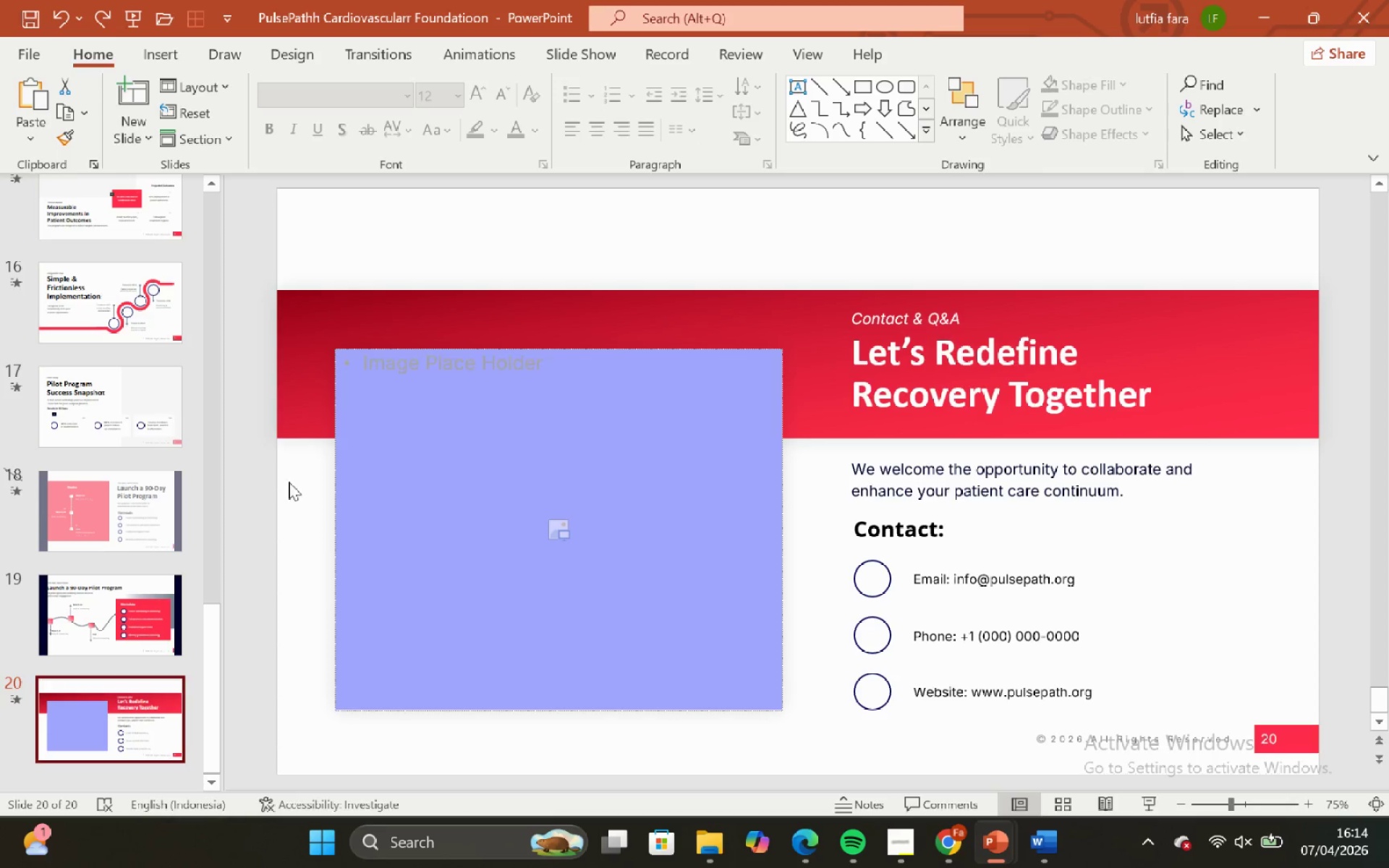 
scroll: coordinate [95, 347], scroll_direction: up, amount: 25.0
 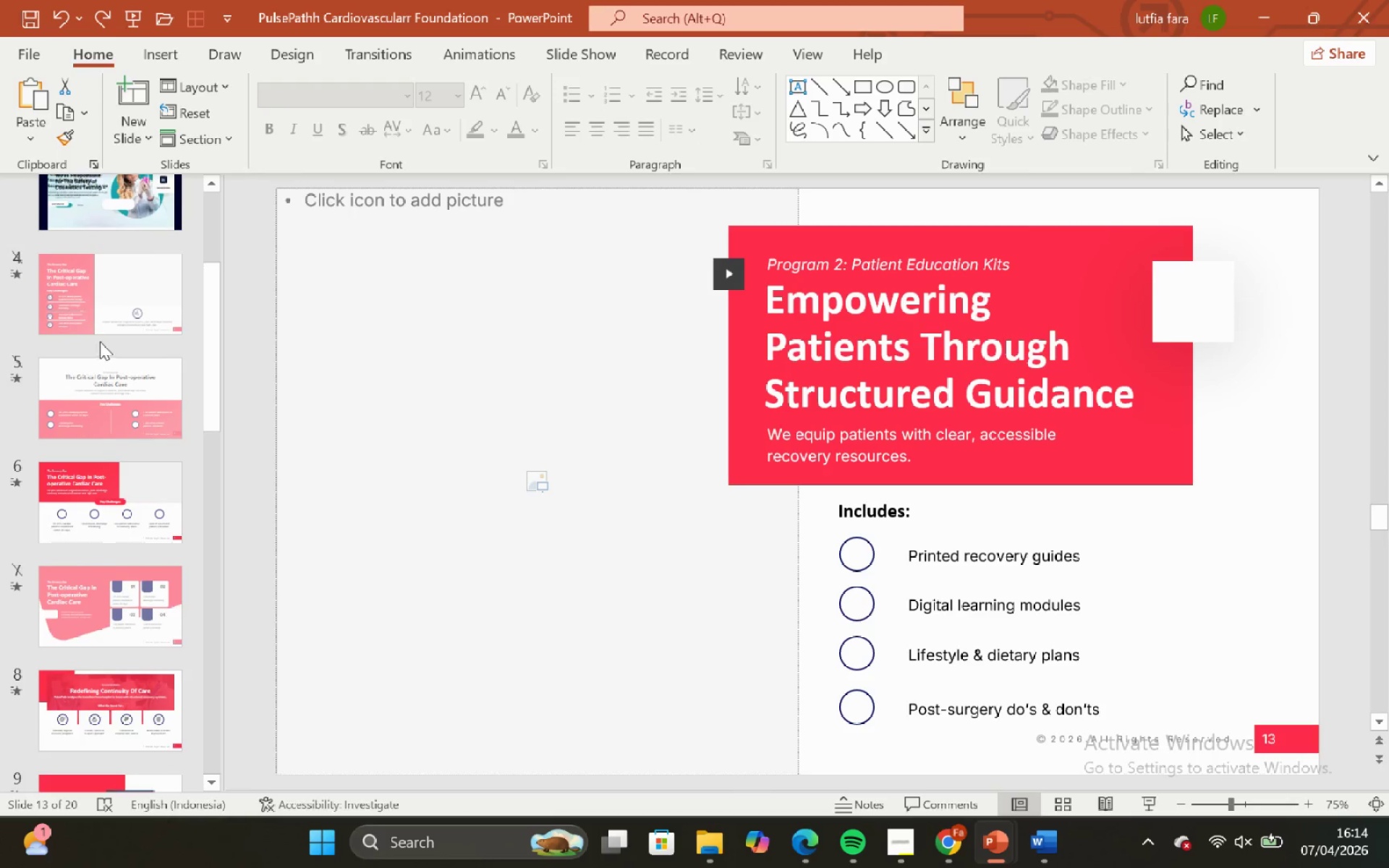 
left_click([80, 358])
 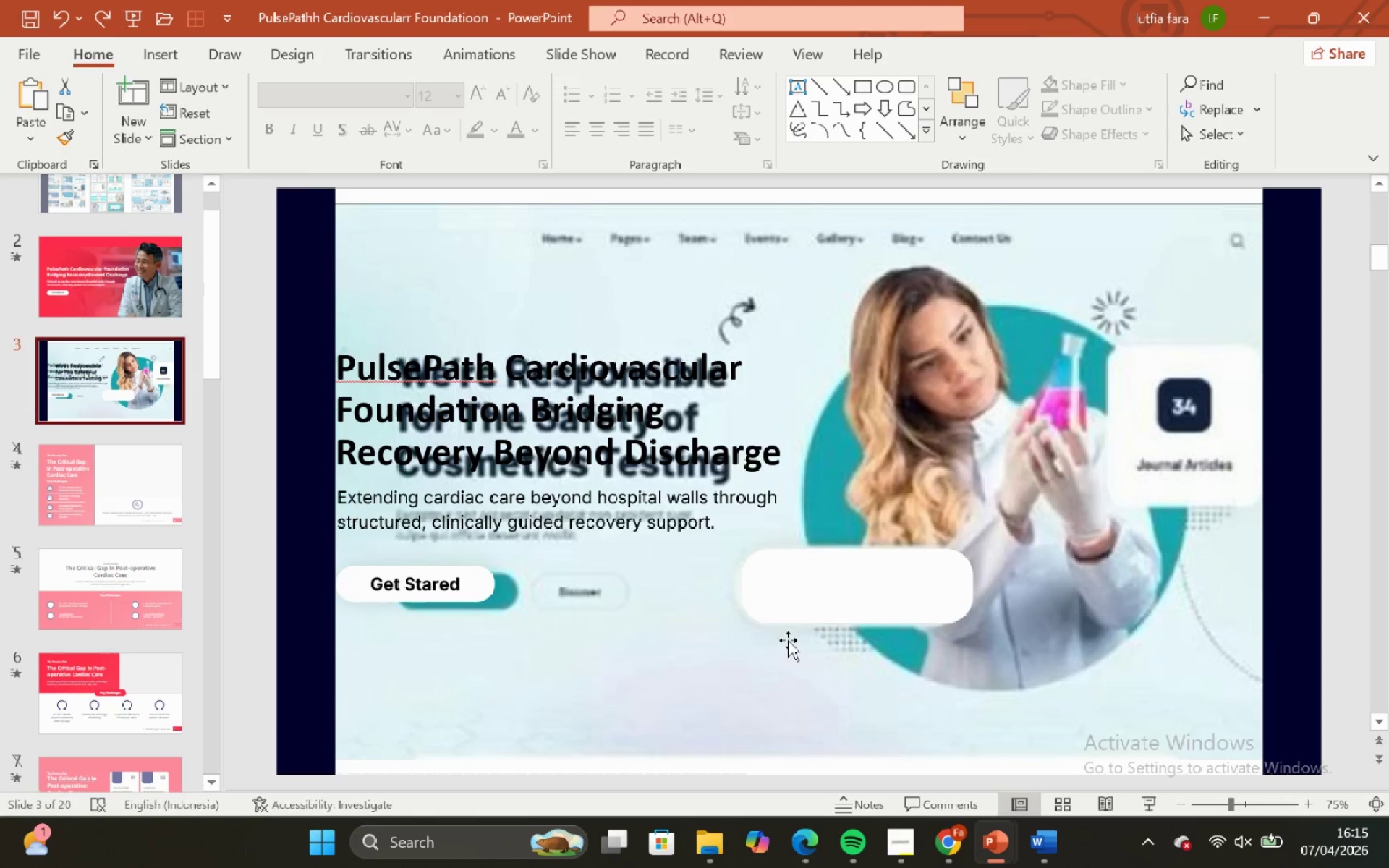 
scroll: coordinate [74, 357], scroll_direction: up, amount: 4.0
 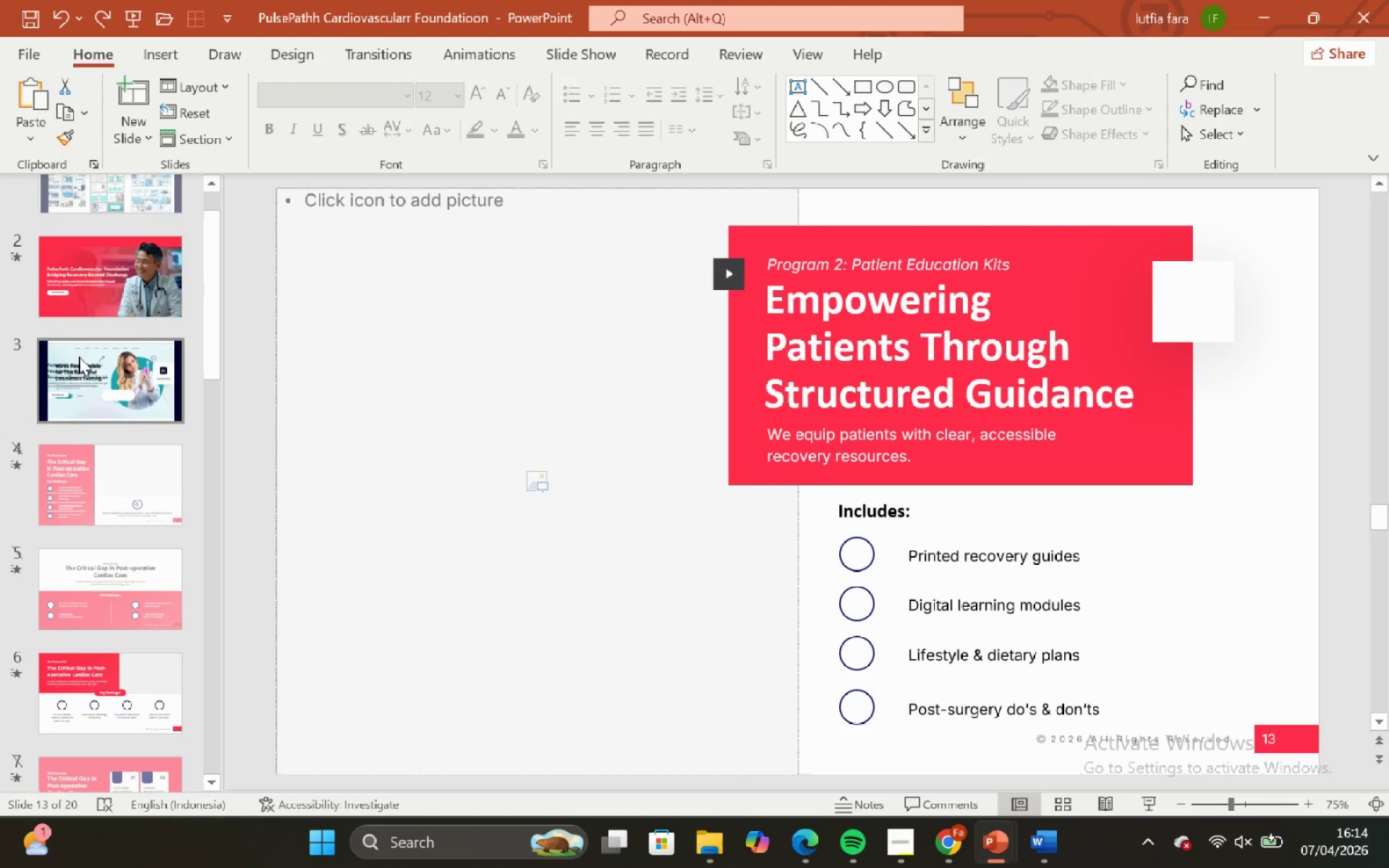 
left_click([799, 576])
 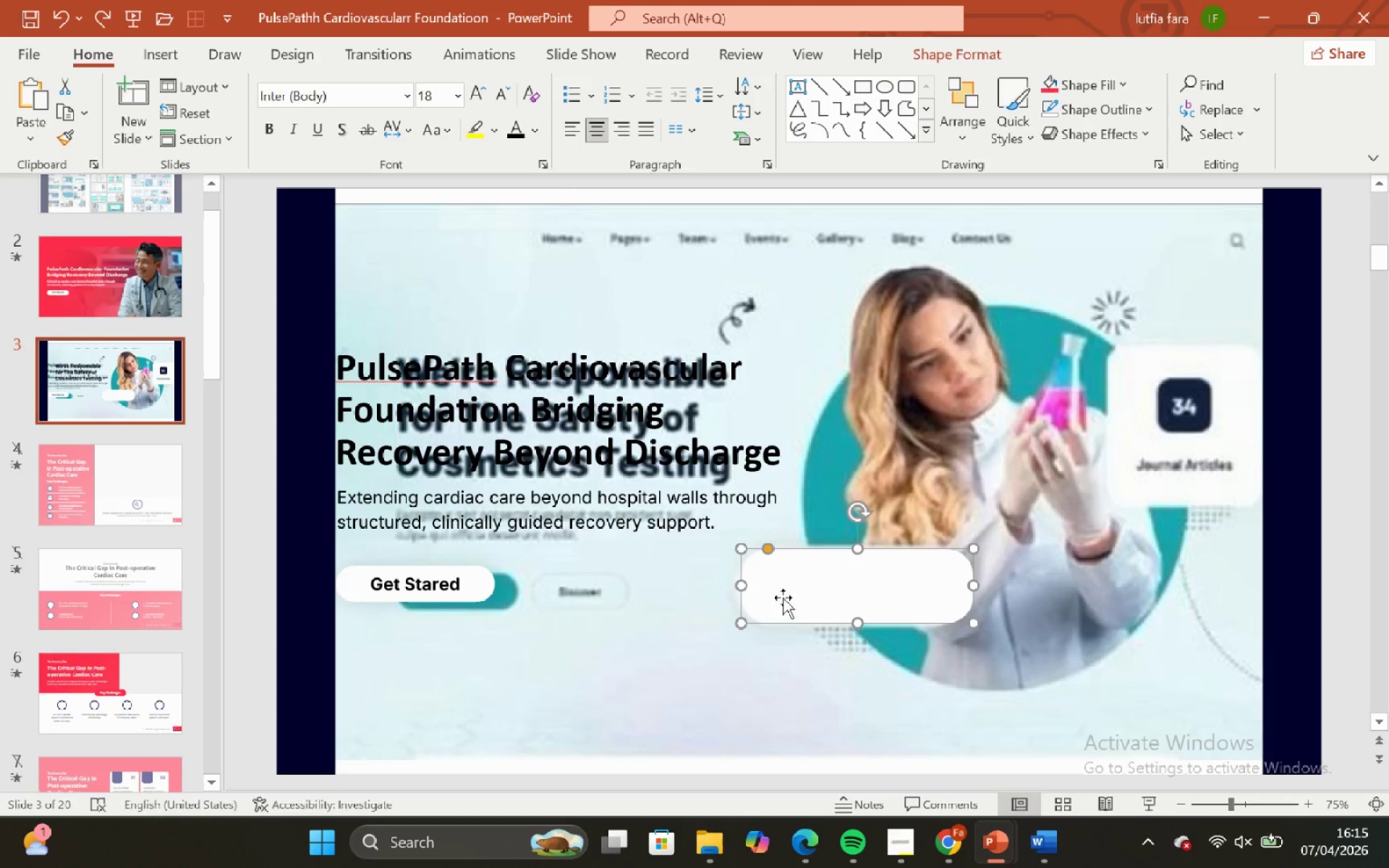 
hold_key(key=ControlLeft, duration=2.14)
hold_key(key=ShiftLeft, duration=2.12)
left_click_drag(start_coordinate=[783, 597], to_coordinate=[1075, 533])
 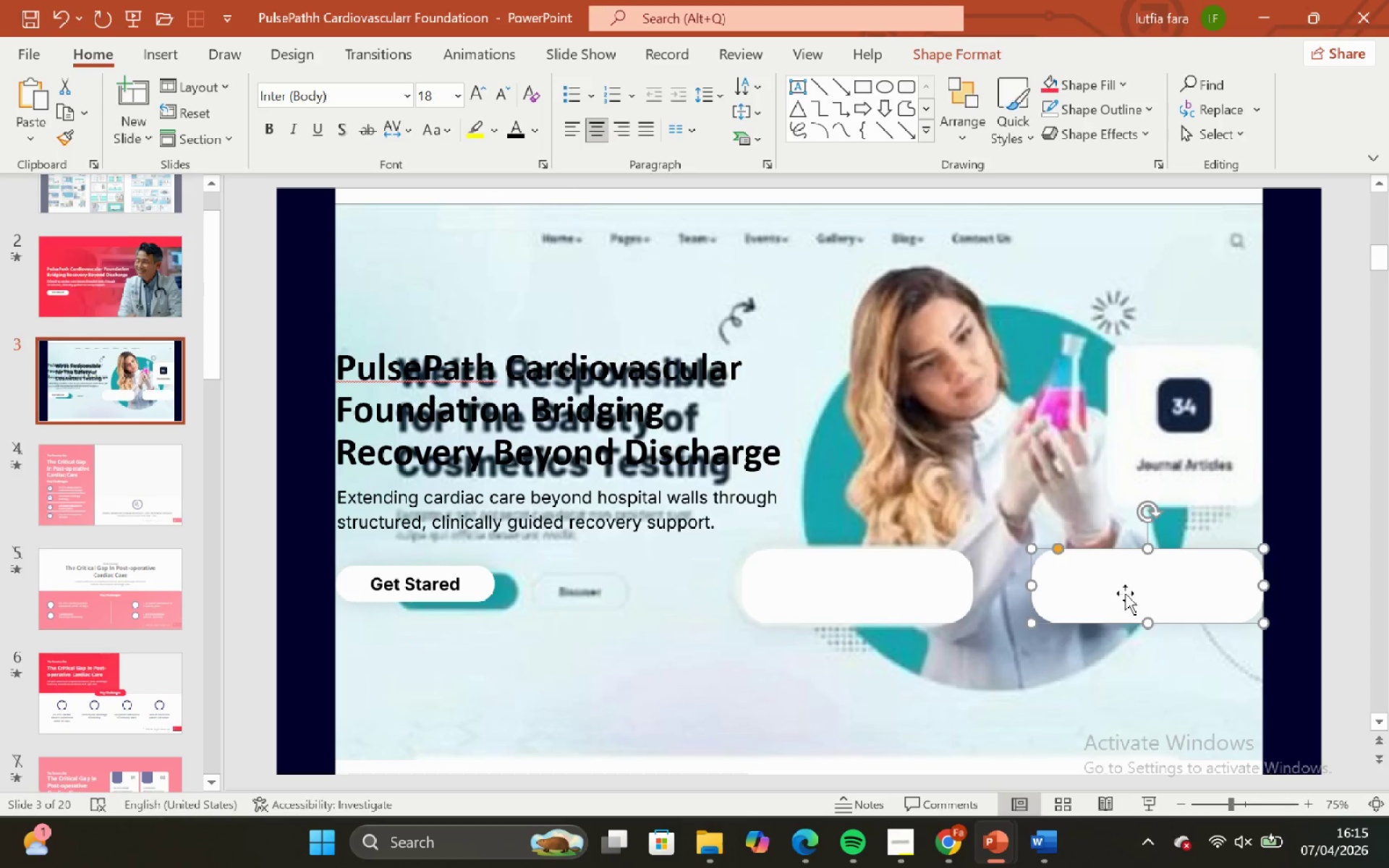 
hold_key(key=ShiftLeft, duration=5.48)
left_click_drag(start_coordinate=[1125, 593], to_coordinate=[1155, 393])
 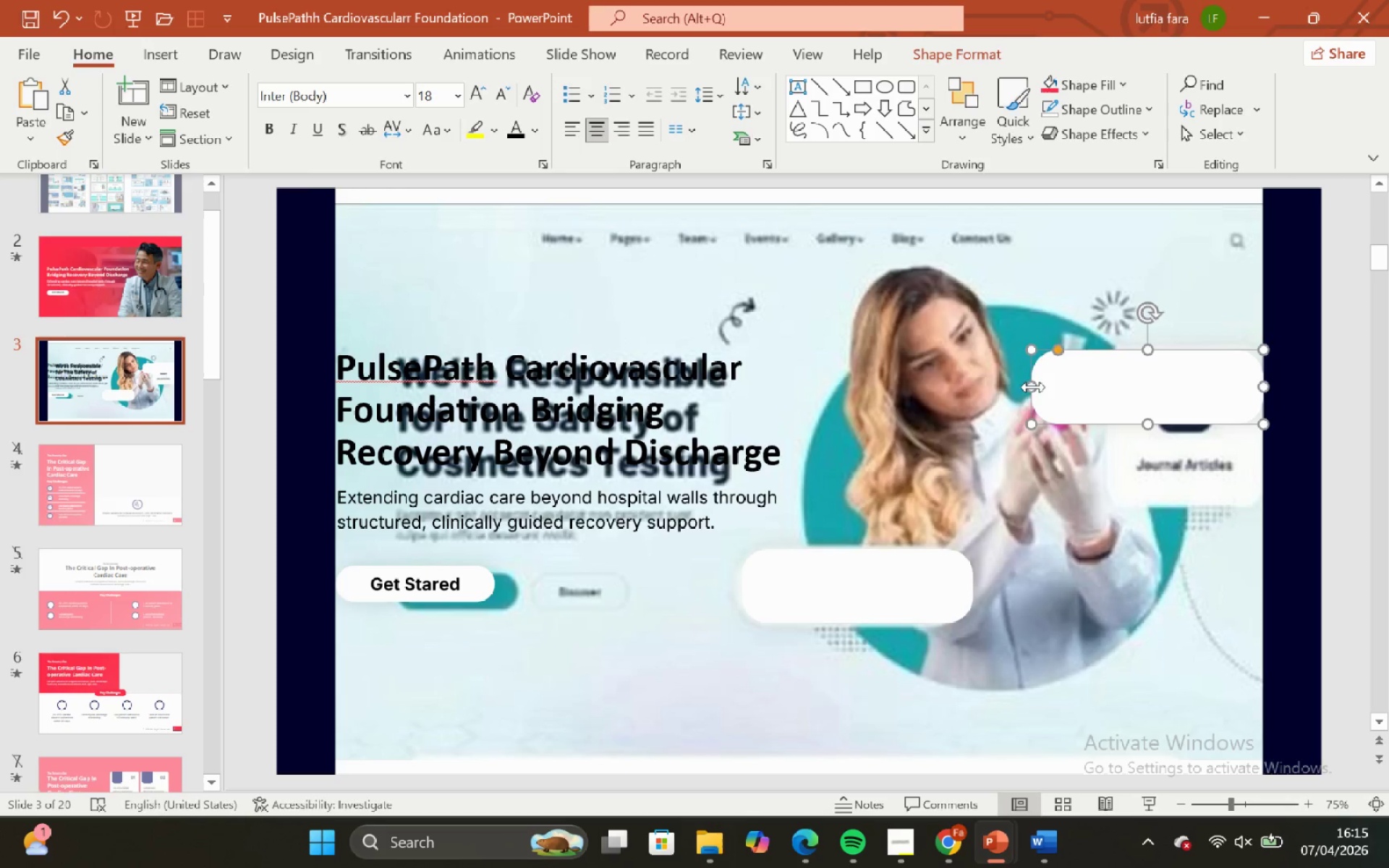 
left_click_drag(start_coordinate=[1032, 388], to_coordinate=[1108, 406])
 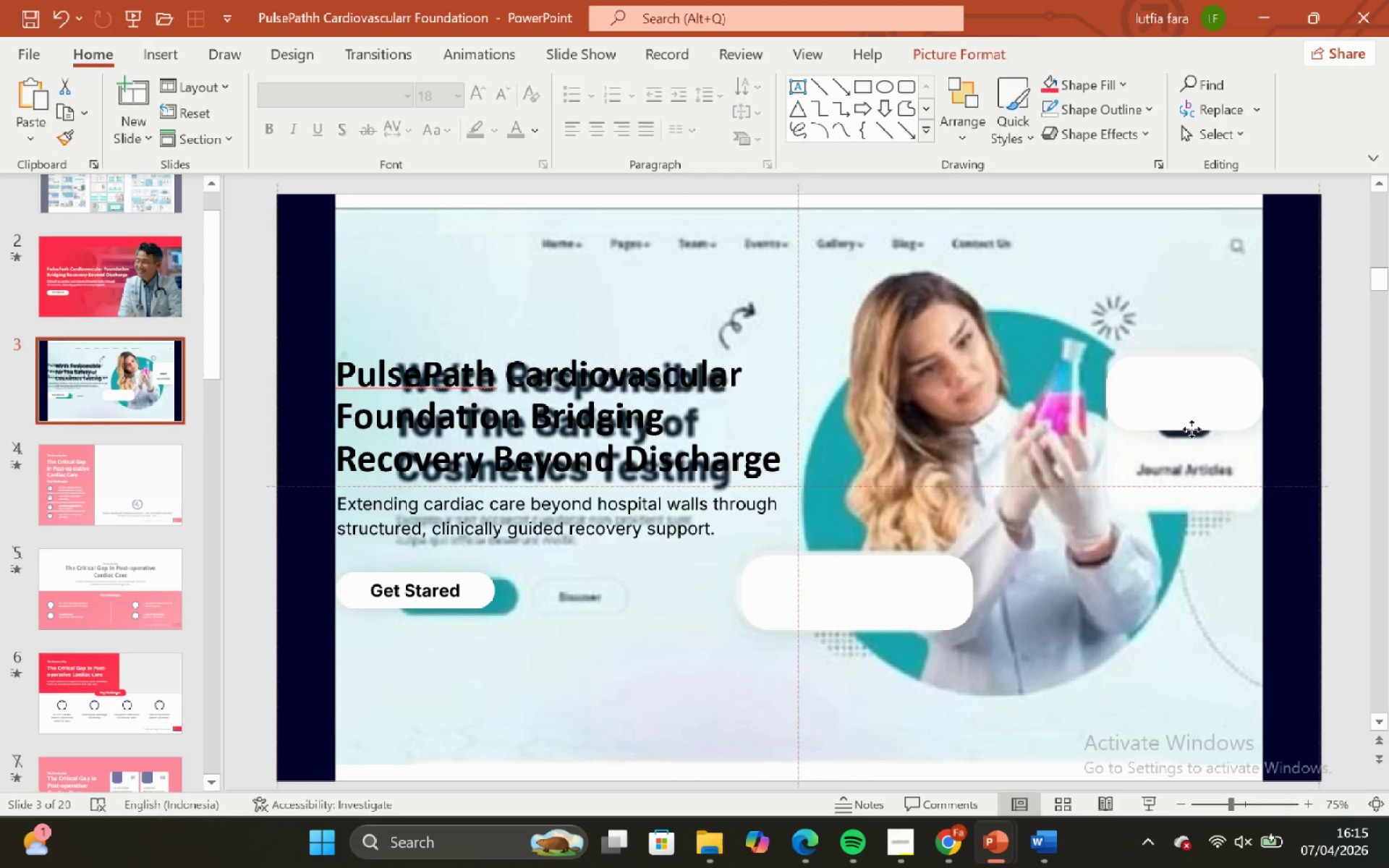 
key(Control+Z)
 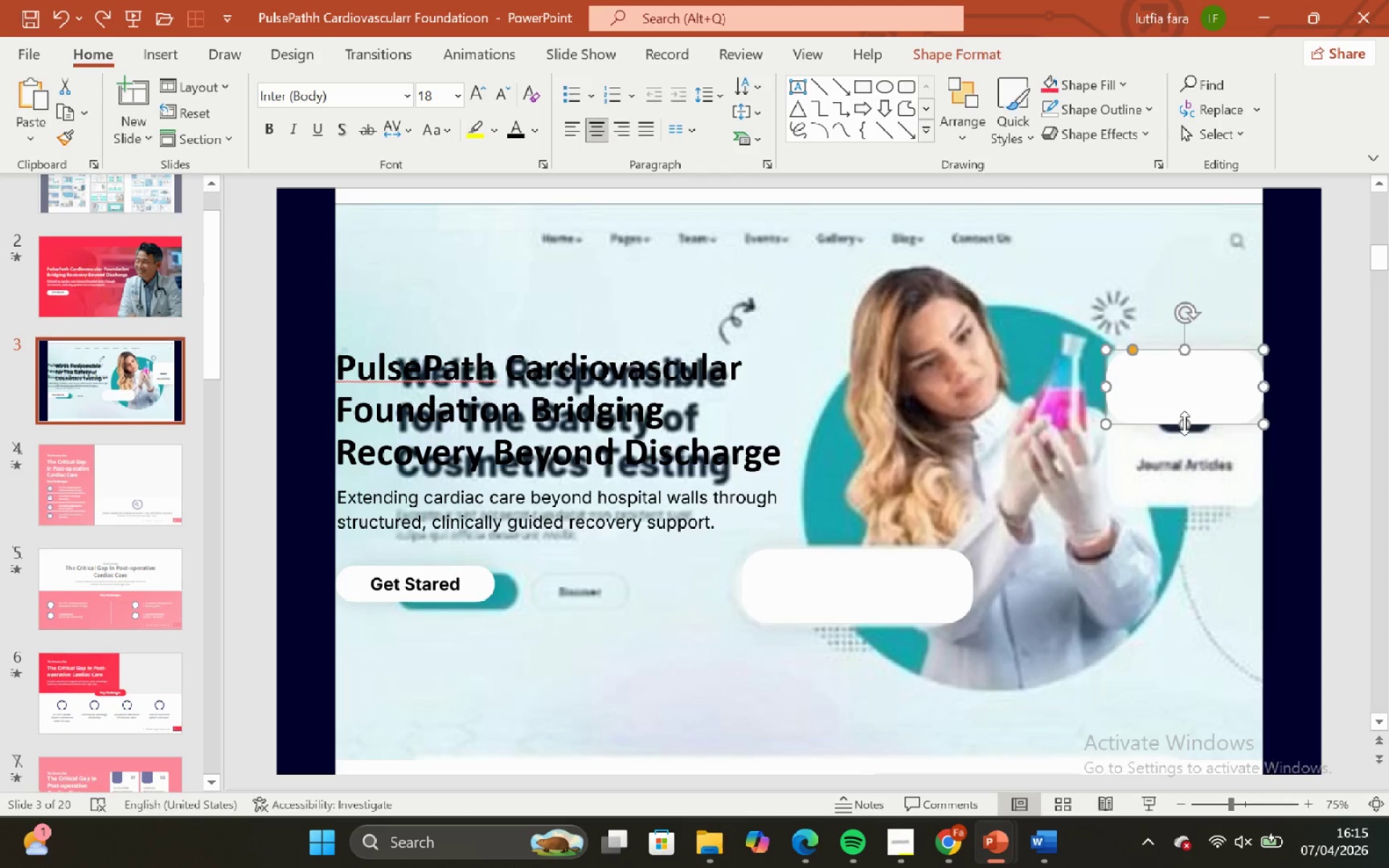 
left_click_drag(start_coordinate=[1184, 423], to_coordinate=[1195, 509])
 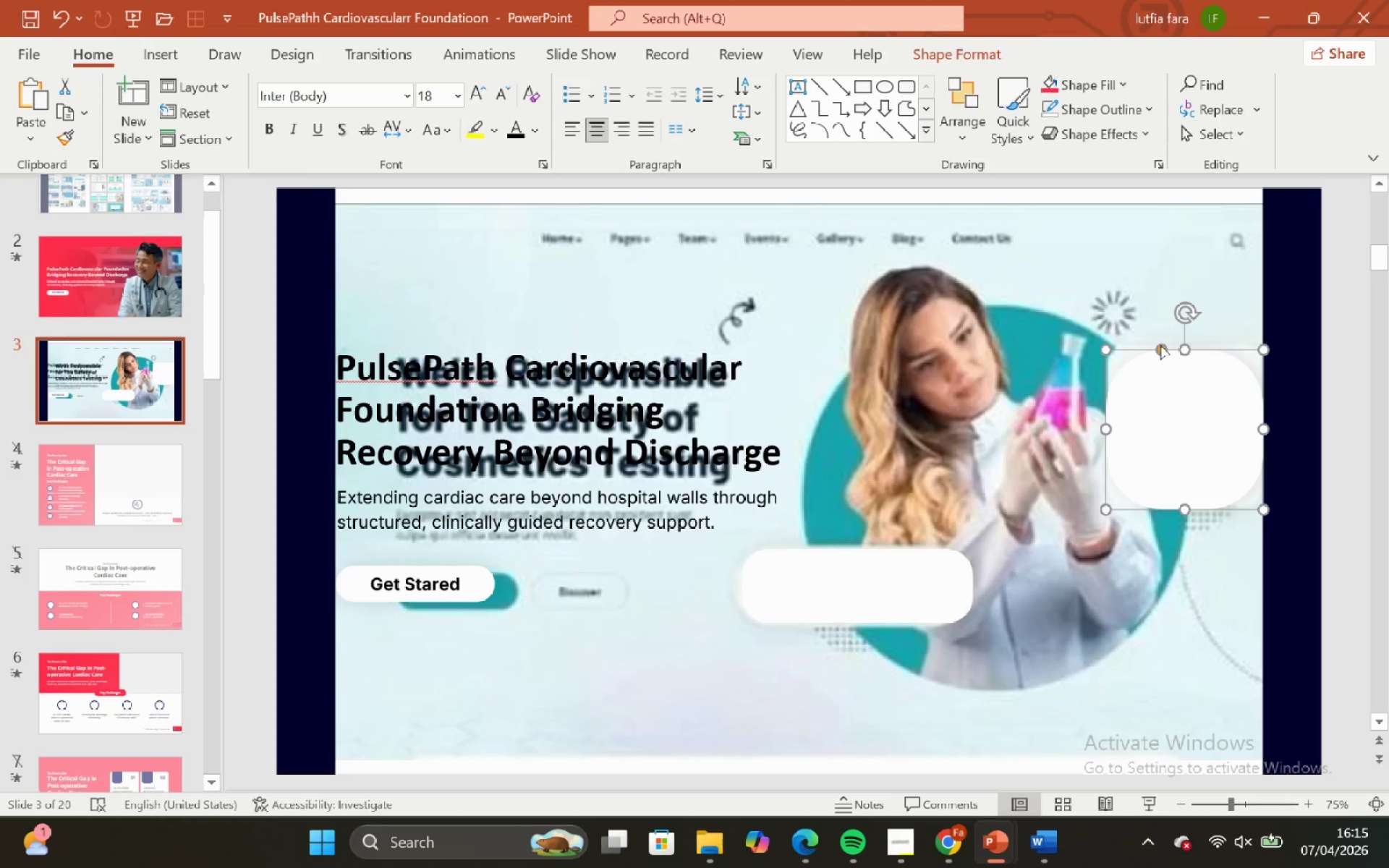 
left_click_drag(start_coordinate=[1161, 345], to_coordinate=[1126, 352])
 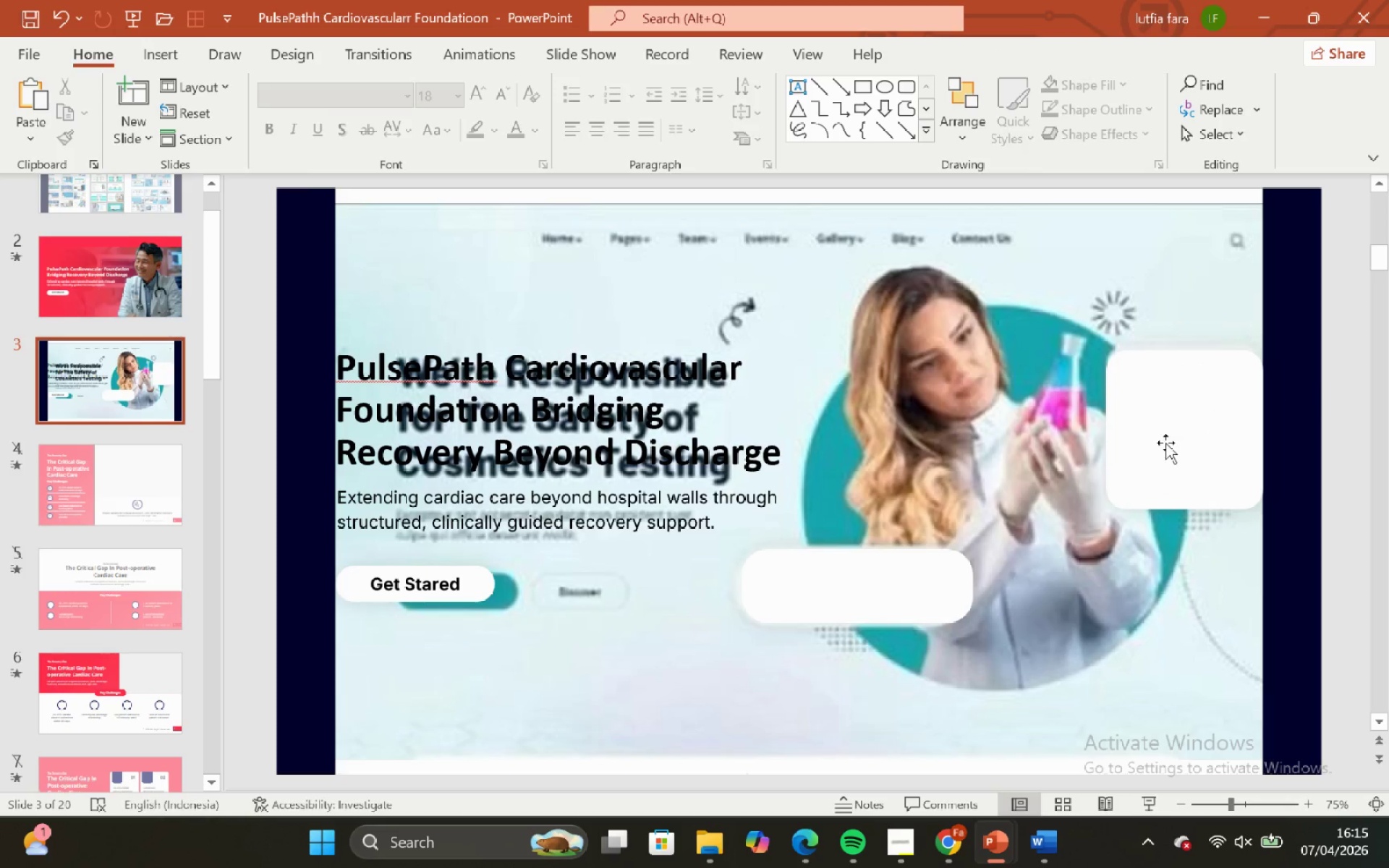 
left_click([1164, 408])
 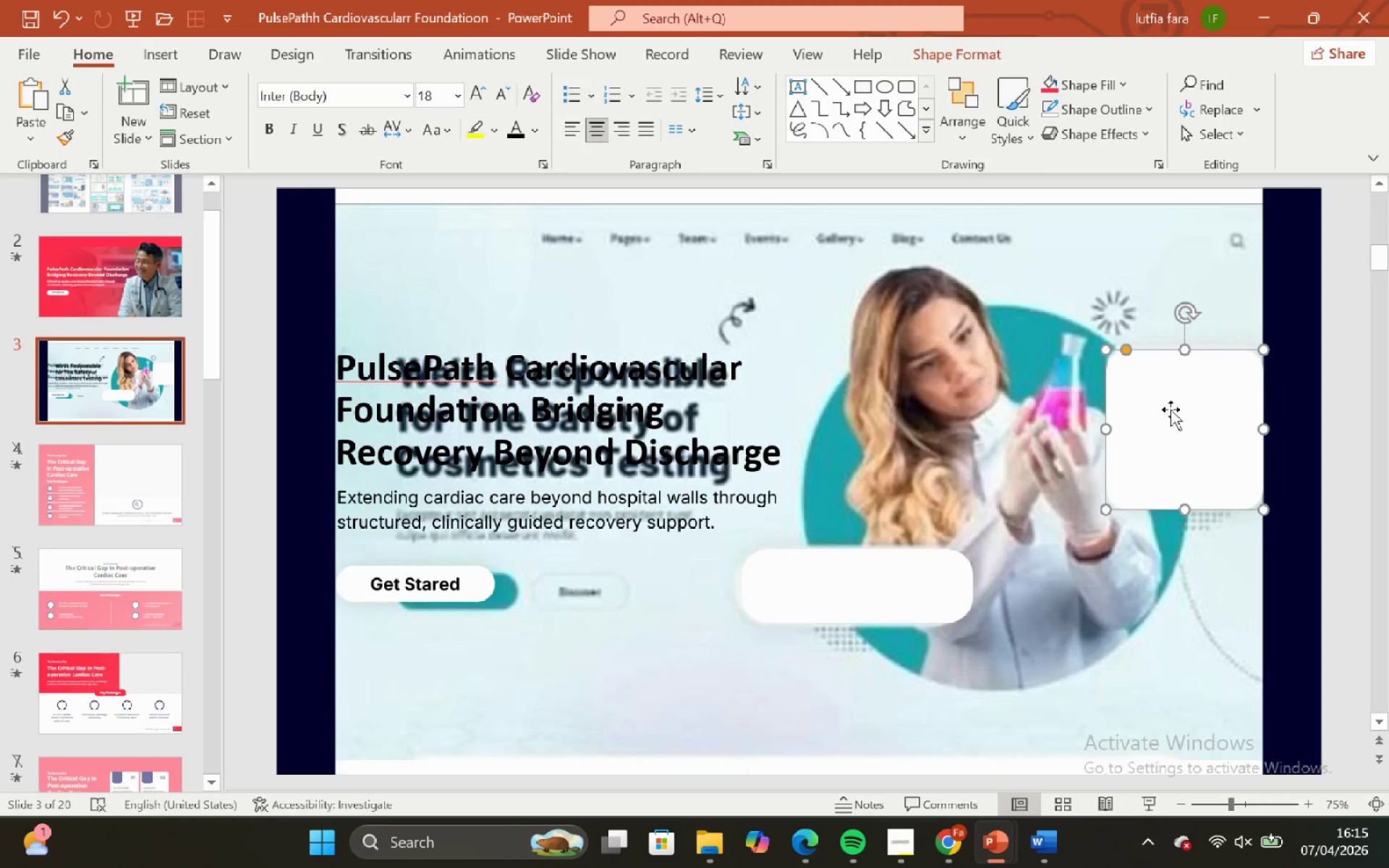 
key(ArrowUp)
 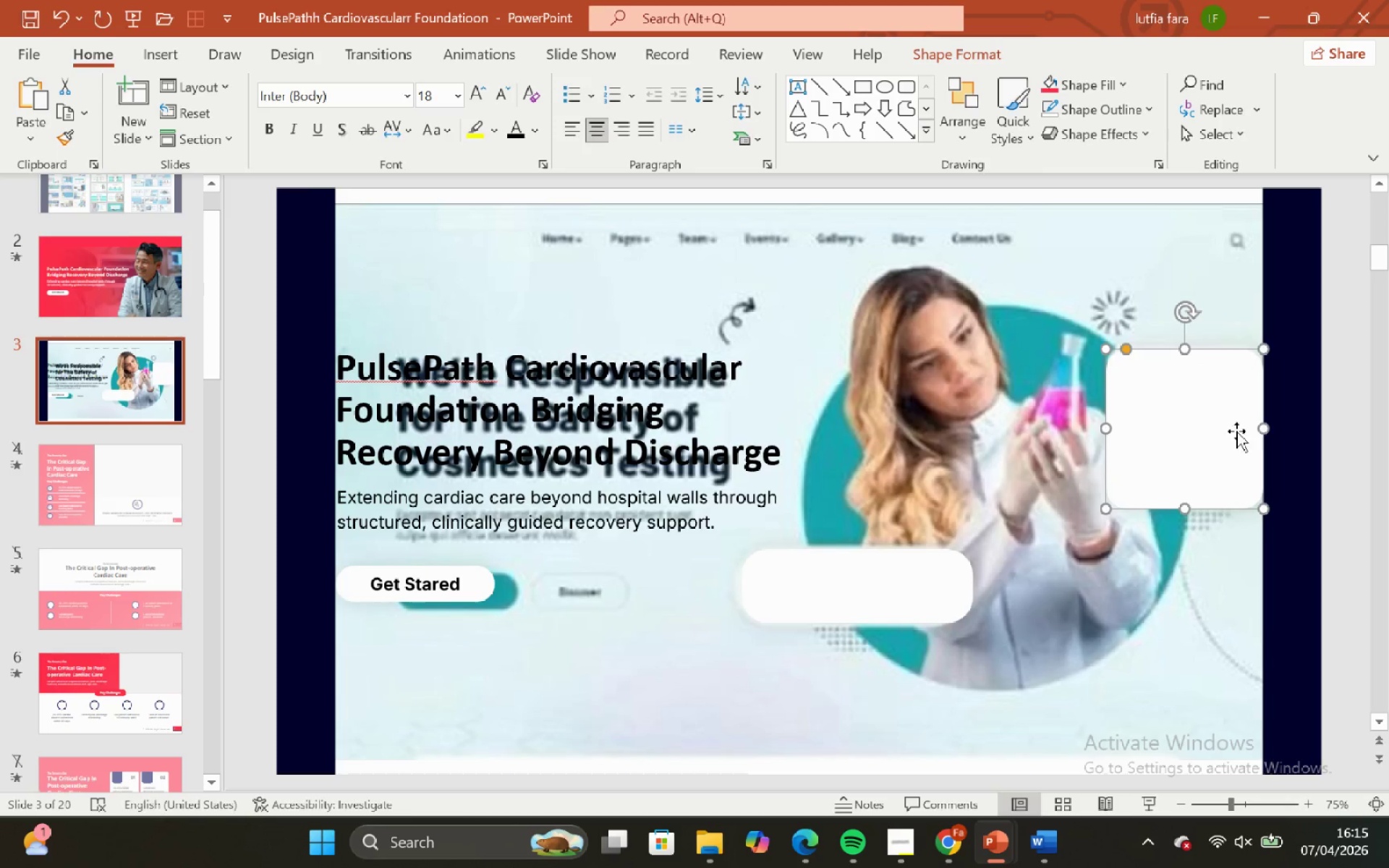 
key(ArrowUp)
 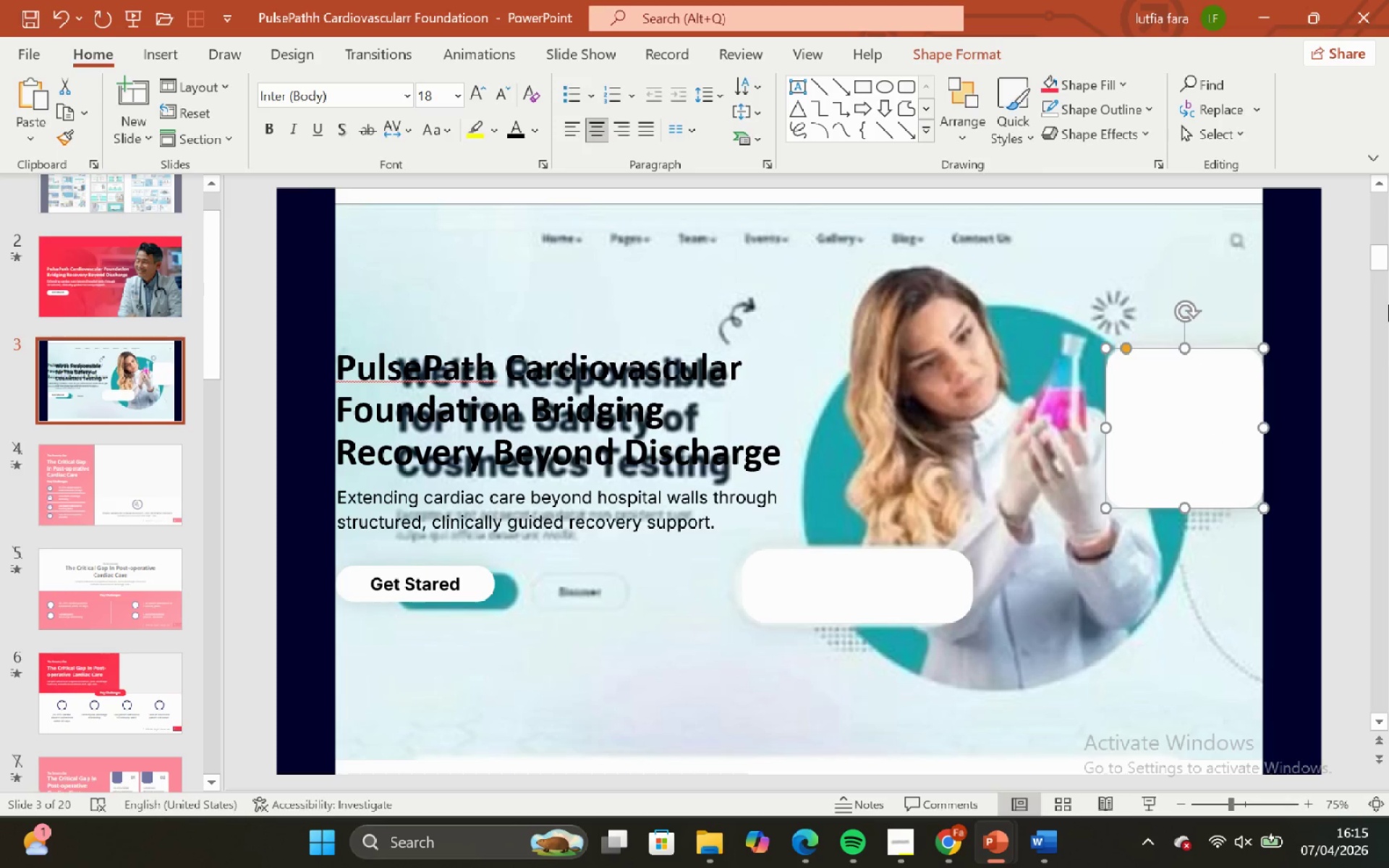 
key(ArrowUp)
 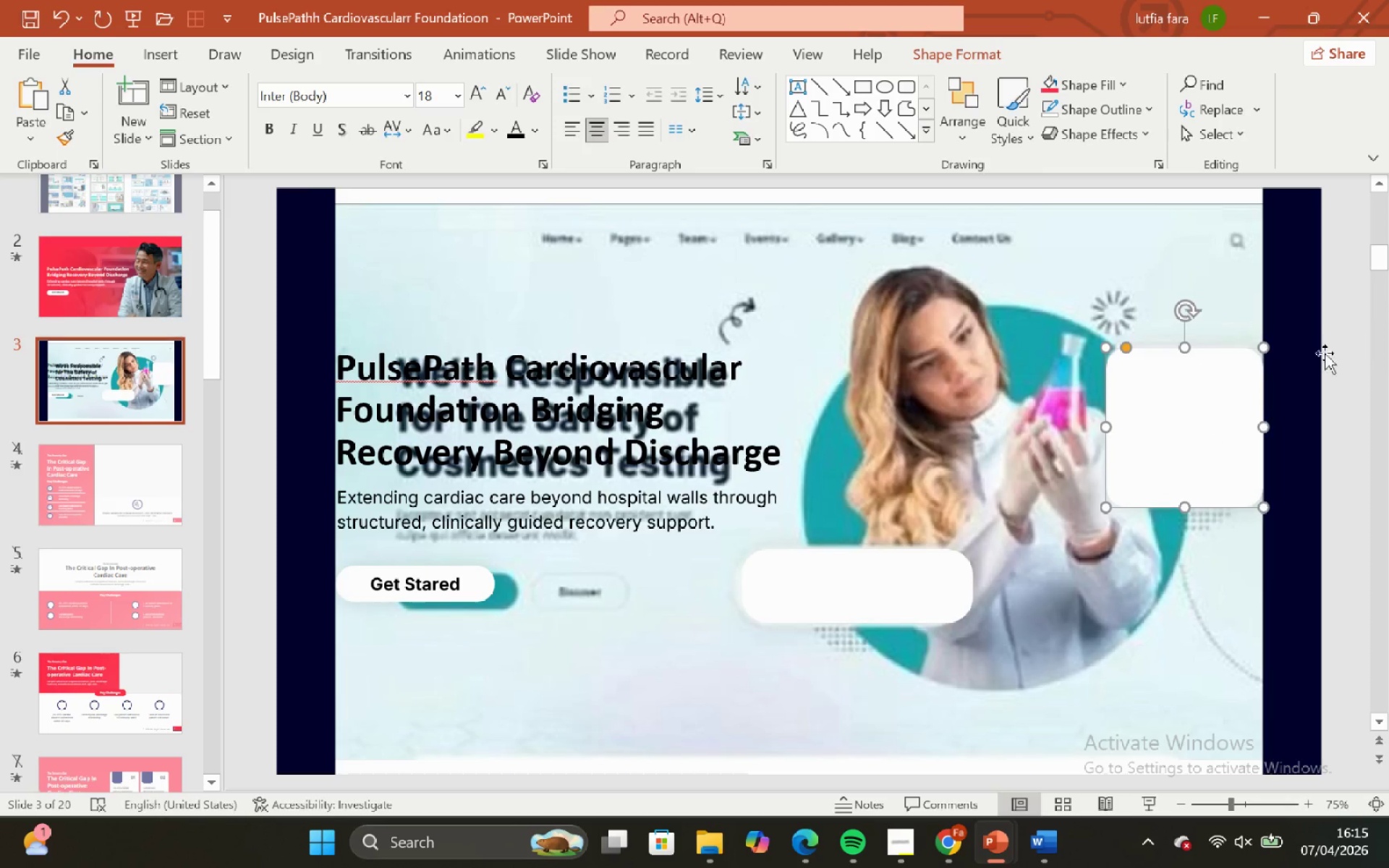 
key(ArrowUp)
 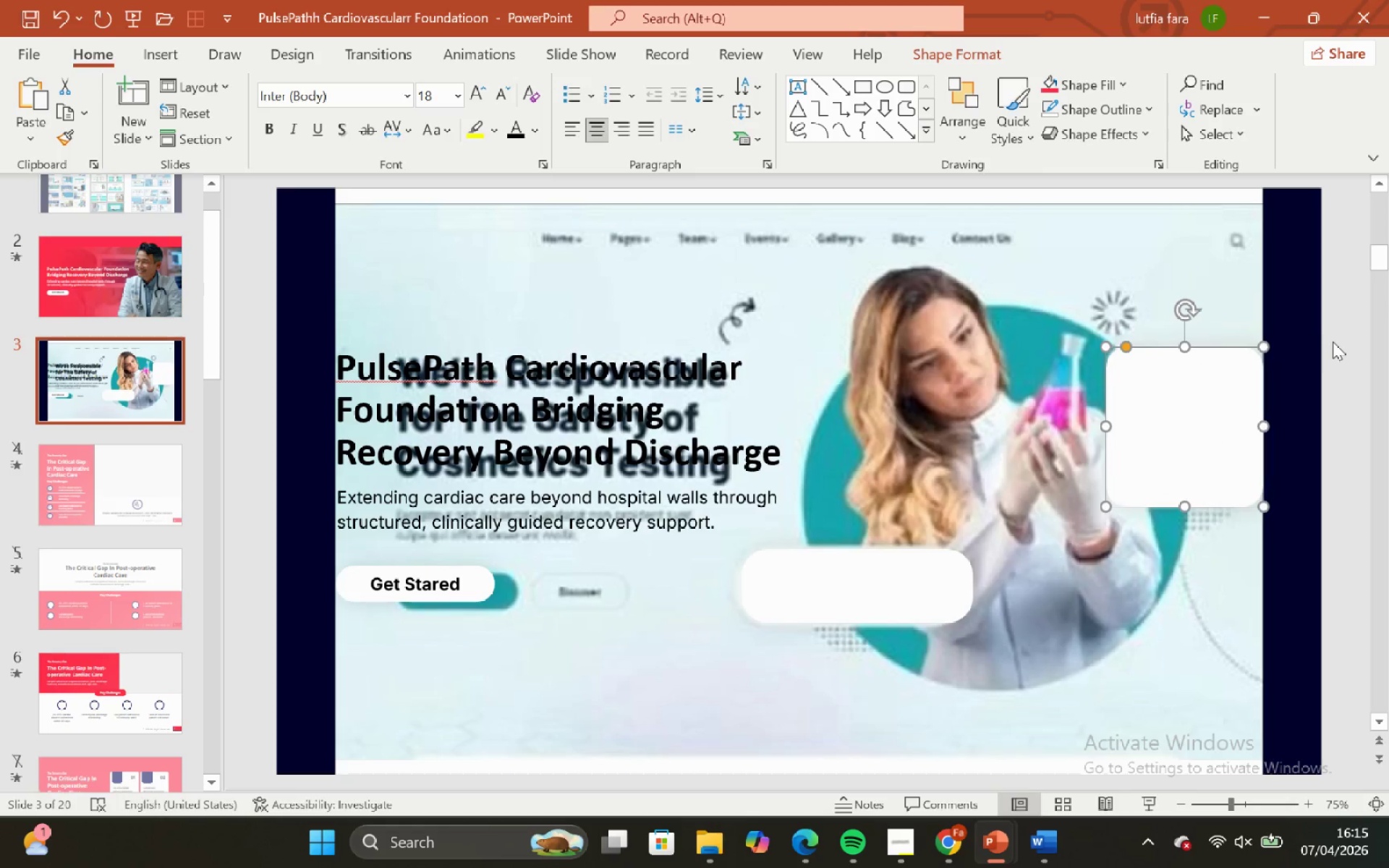 
left_click([1333, 341])
 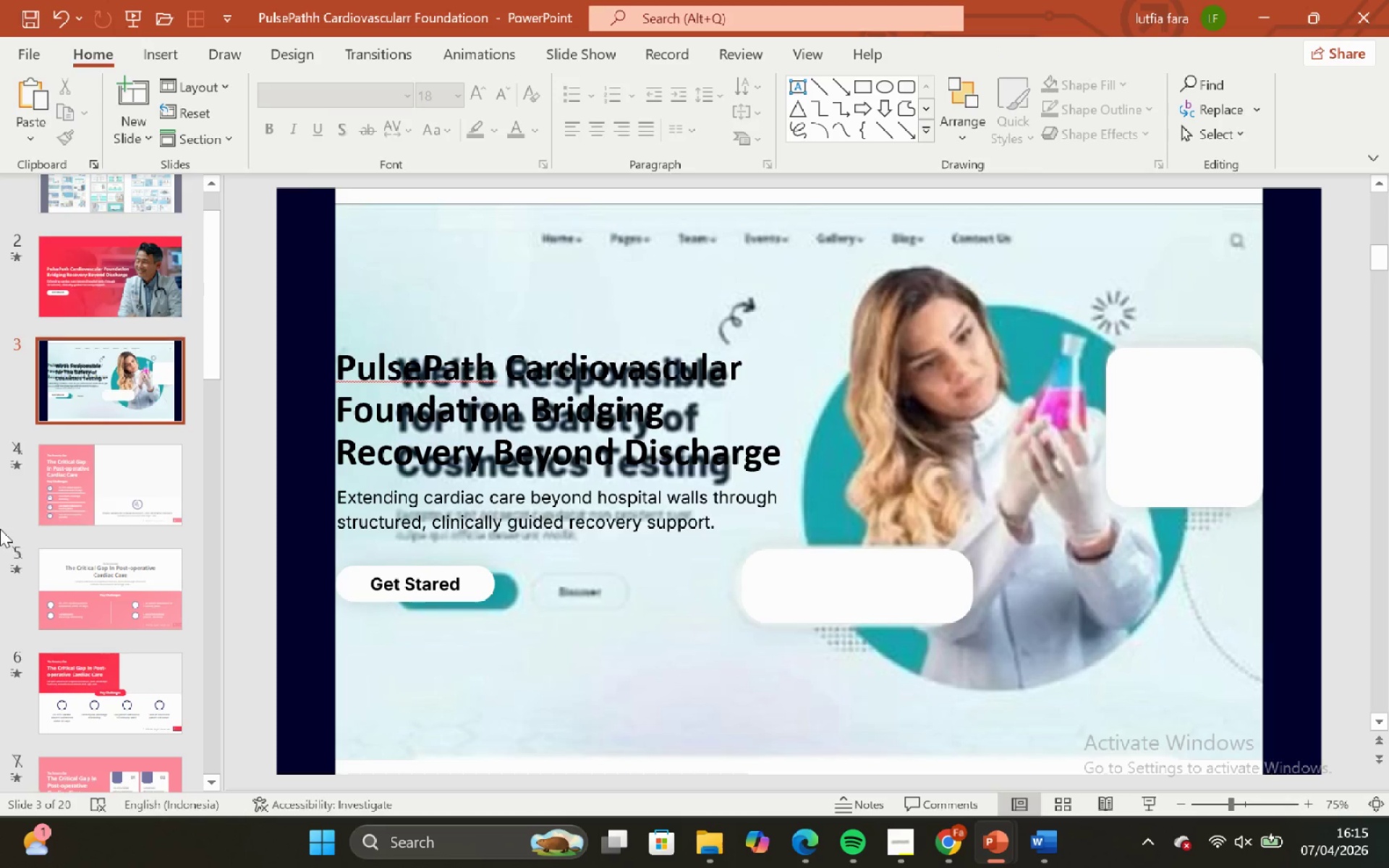 
scroll: coordinate [7, 518], scroll_direction: down, amount: 13.0
 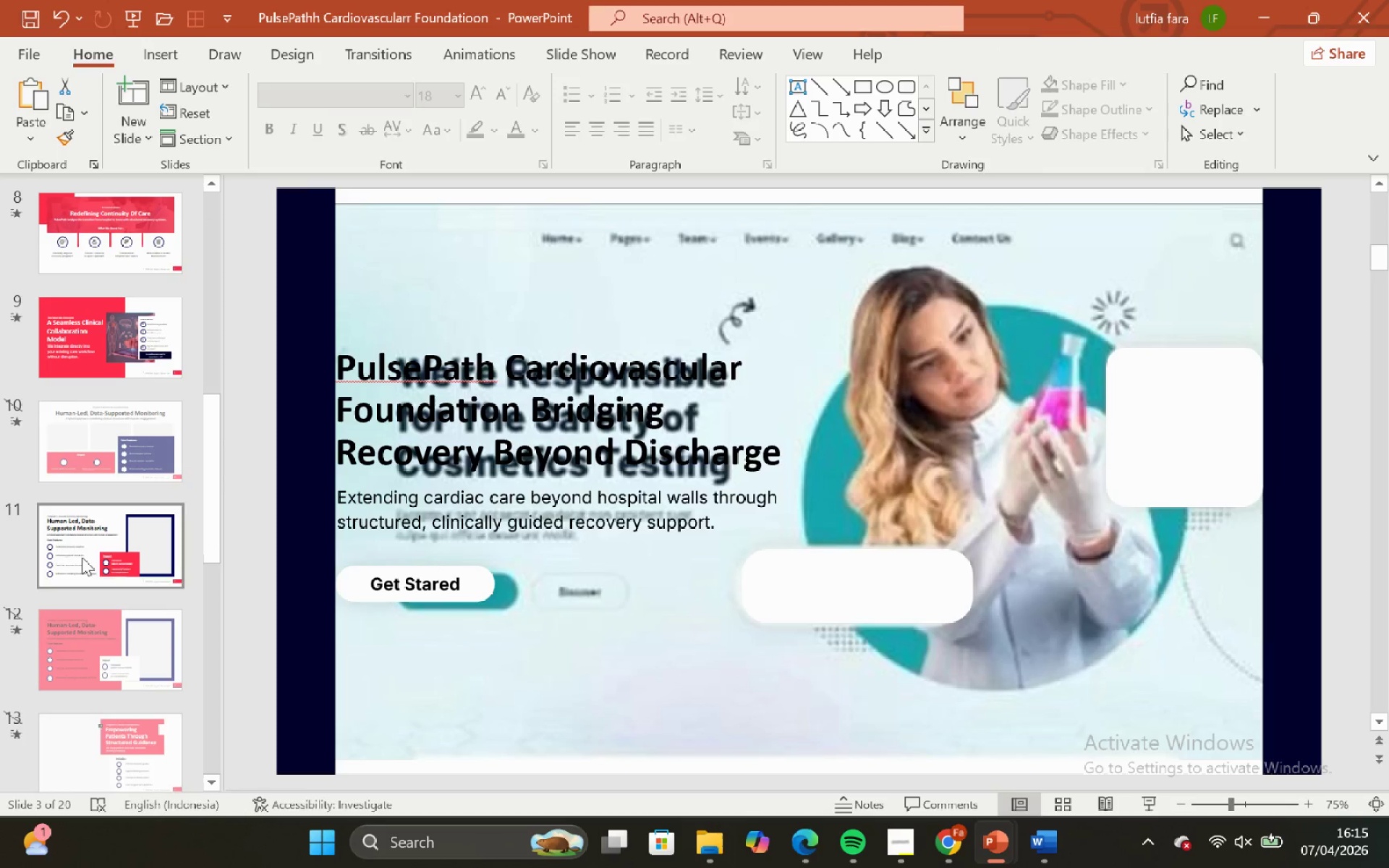 
left_click([81, 556])
 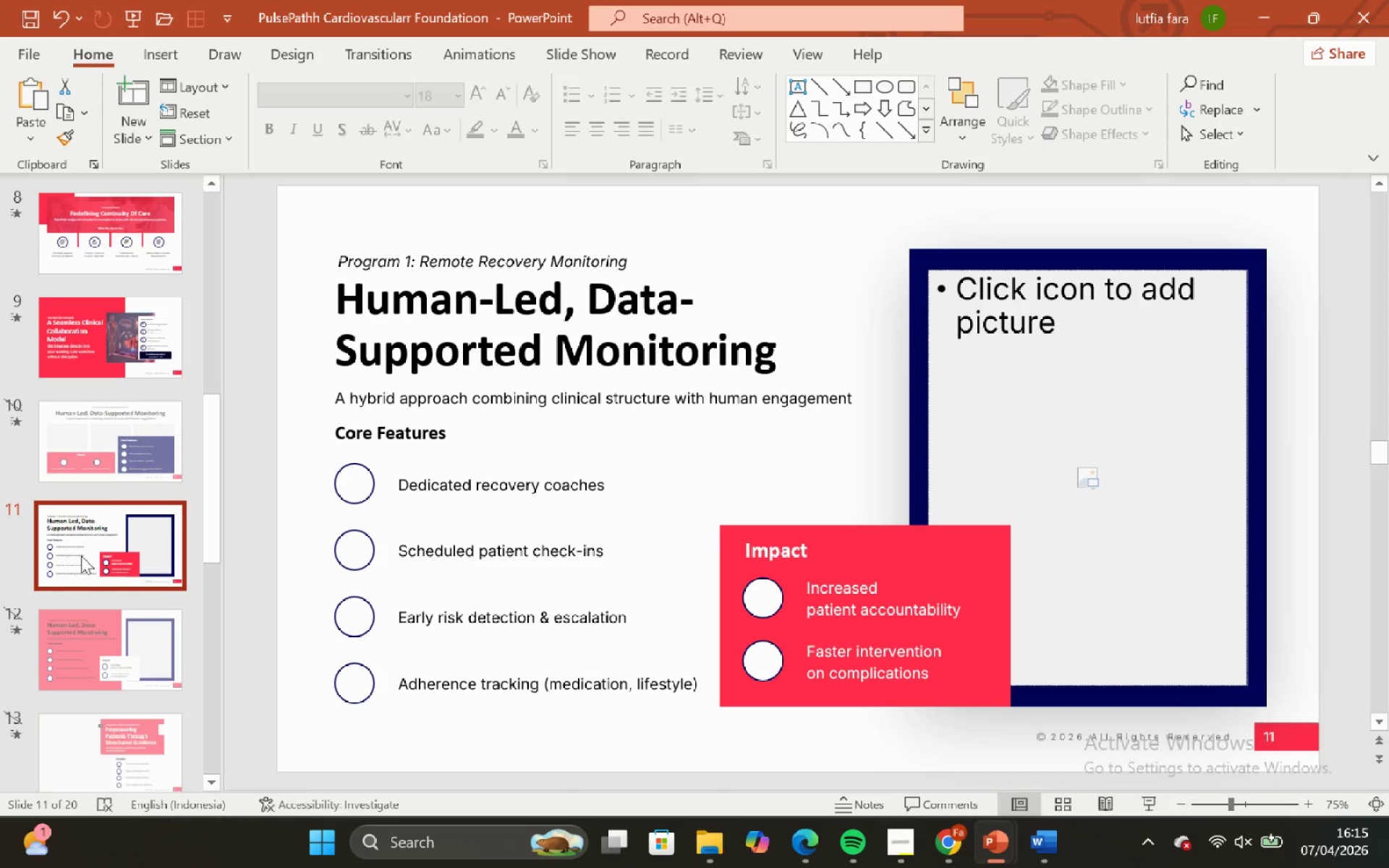 
scroll: coordinate [81, 557], scroll_direction: down, amount: 12.0
 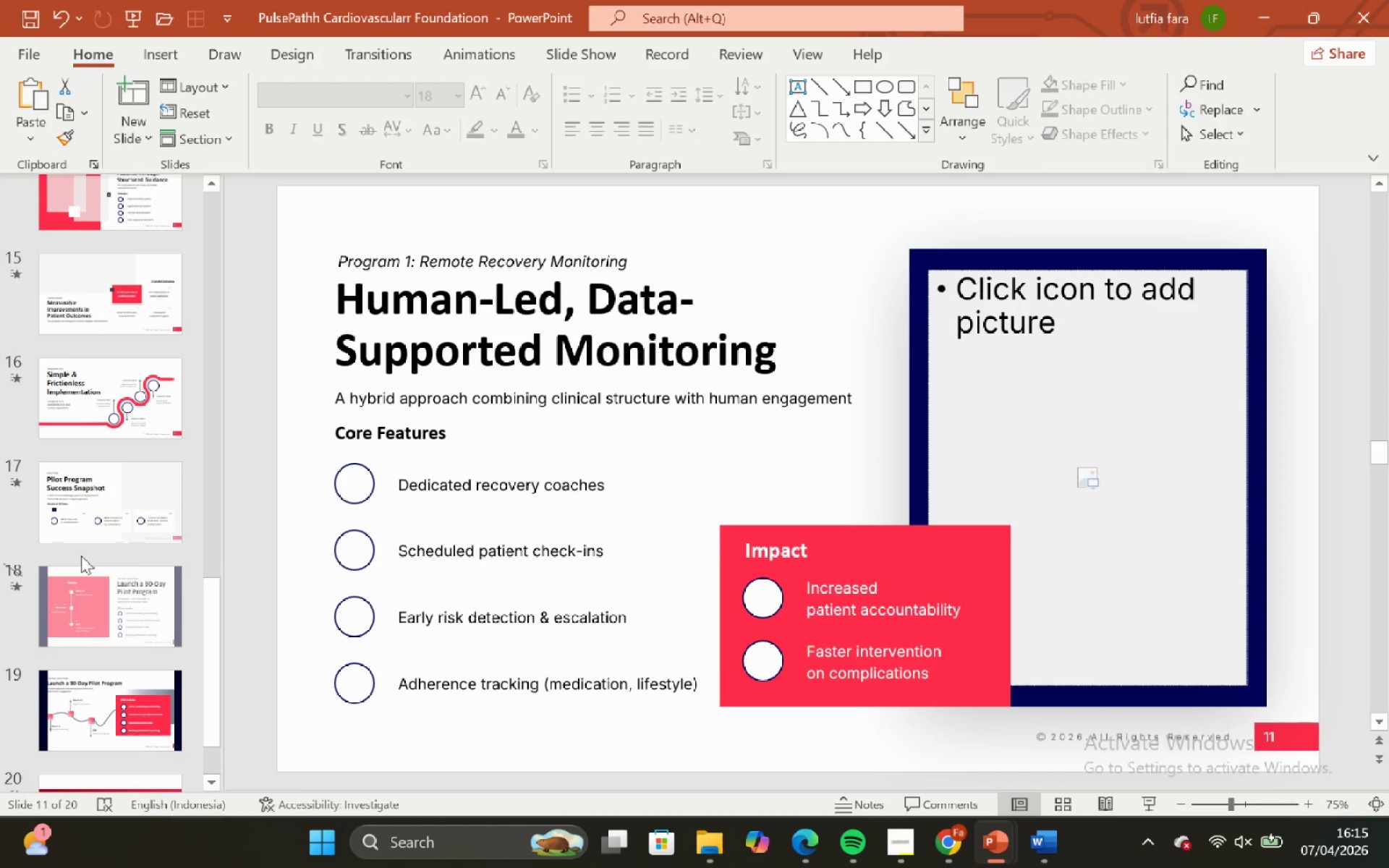 
left_click([77, 519])
 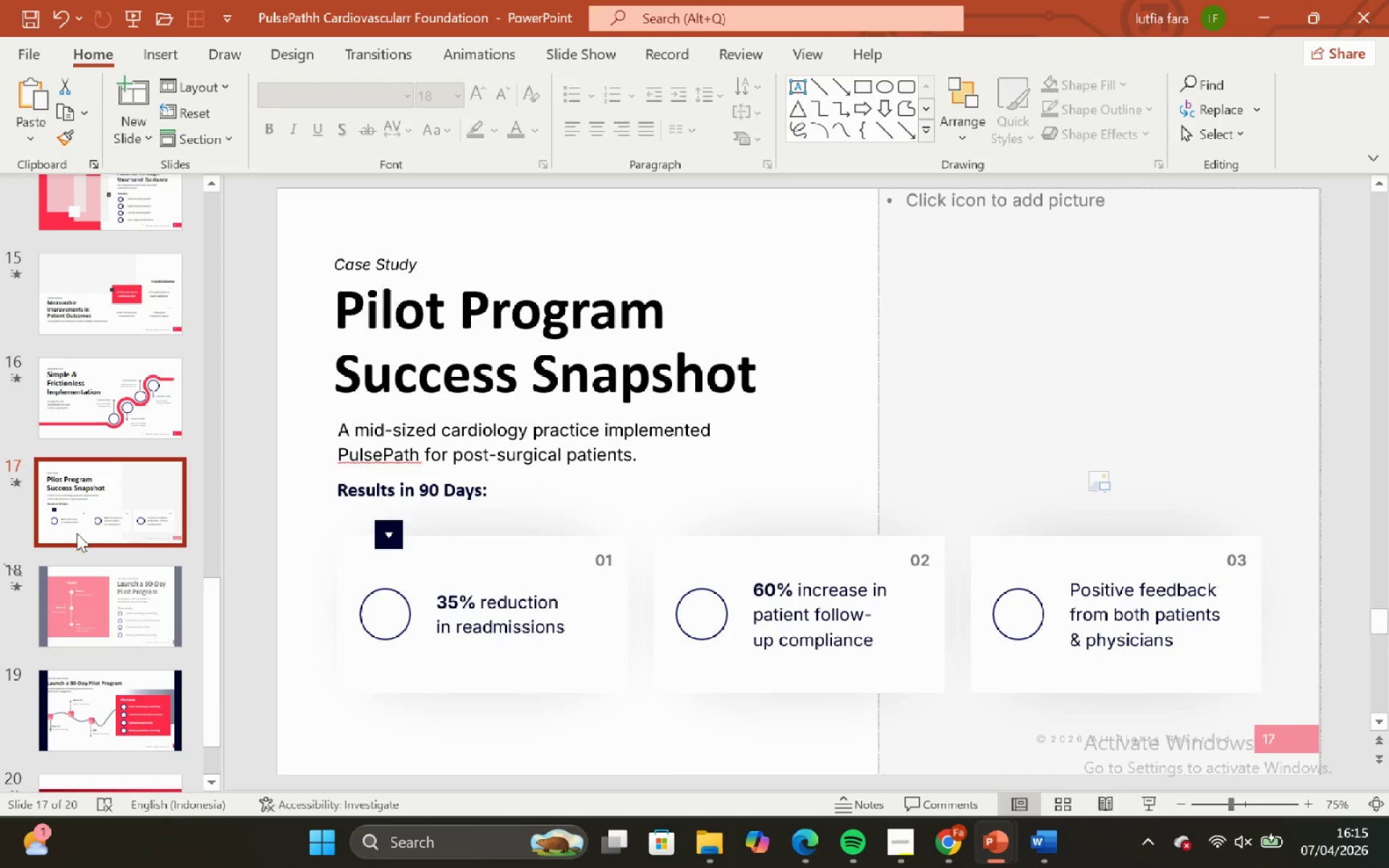 
scroll: coordinate [74, 555], scroll_direction: down, amount: 3.0
 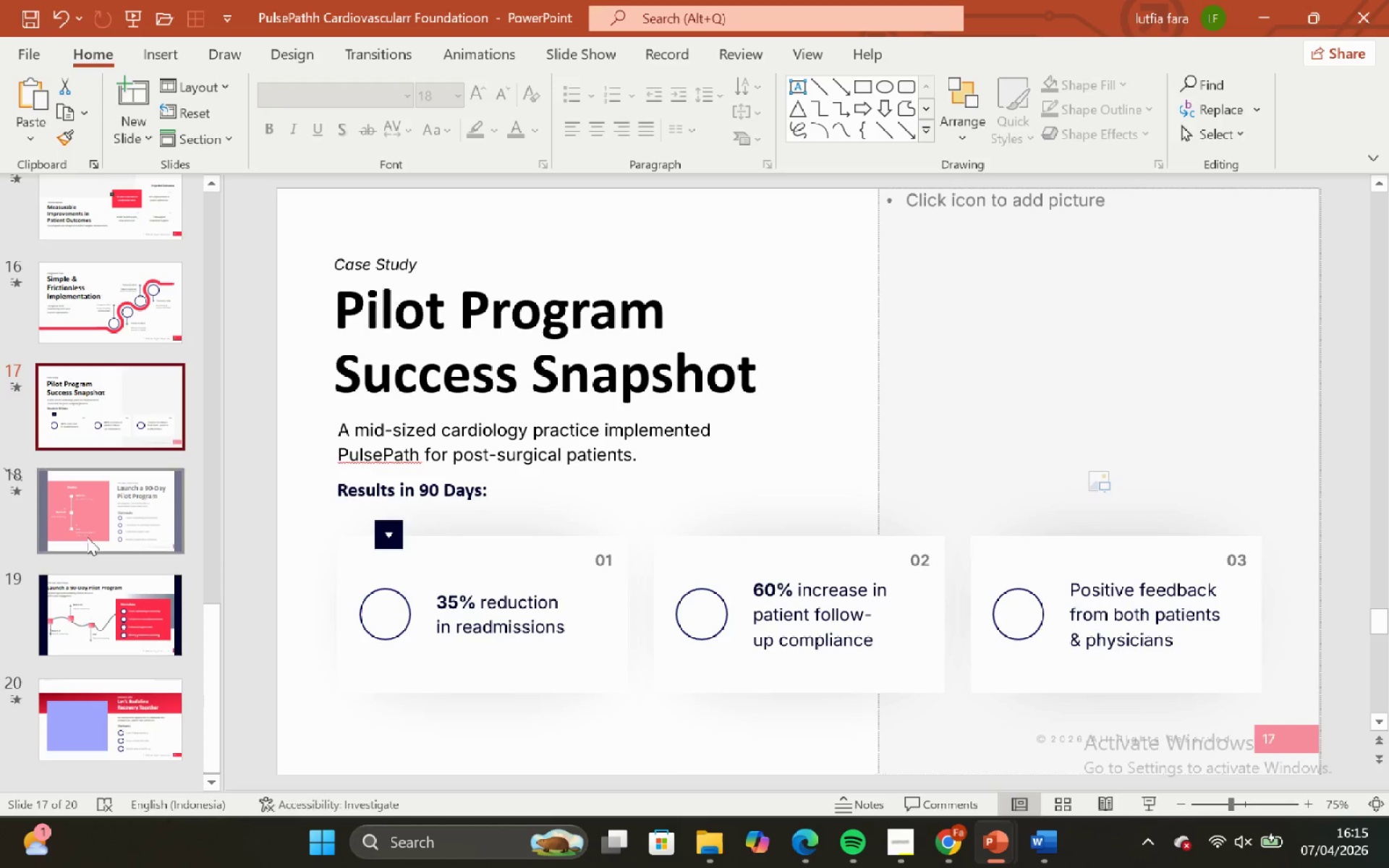 
left_click([89, 520])
 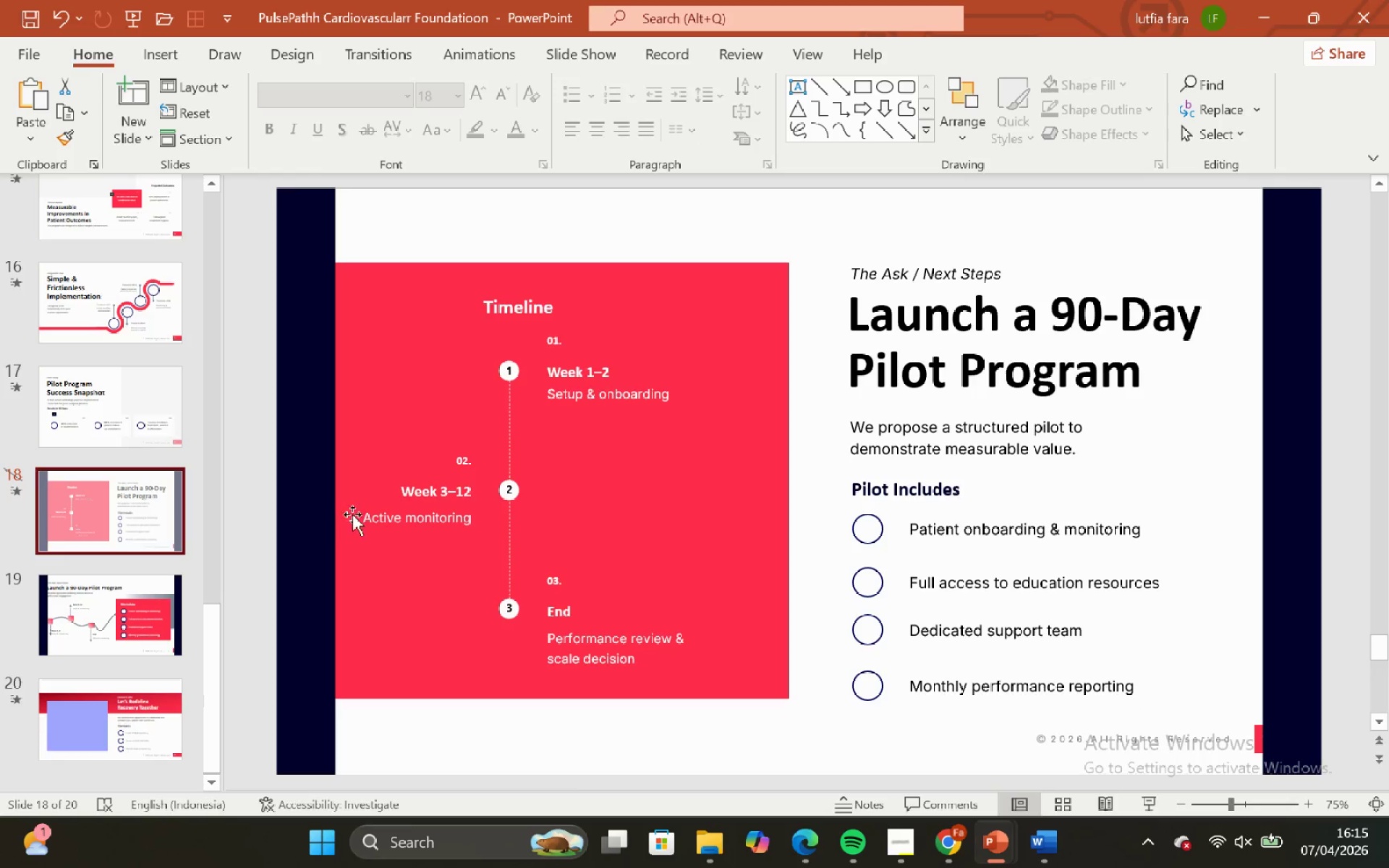 
scroll: coordinate [72, 588], scroll_direction: down, amount: 3.0
 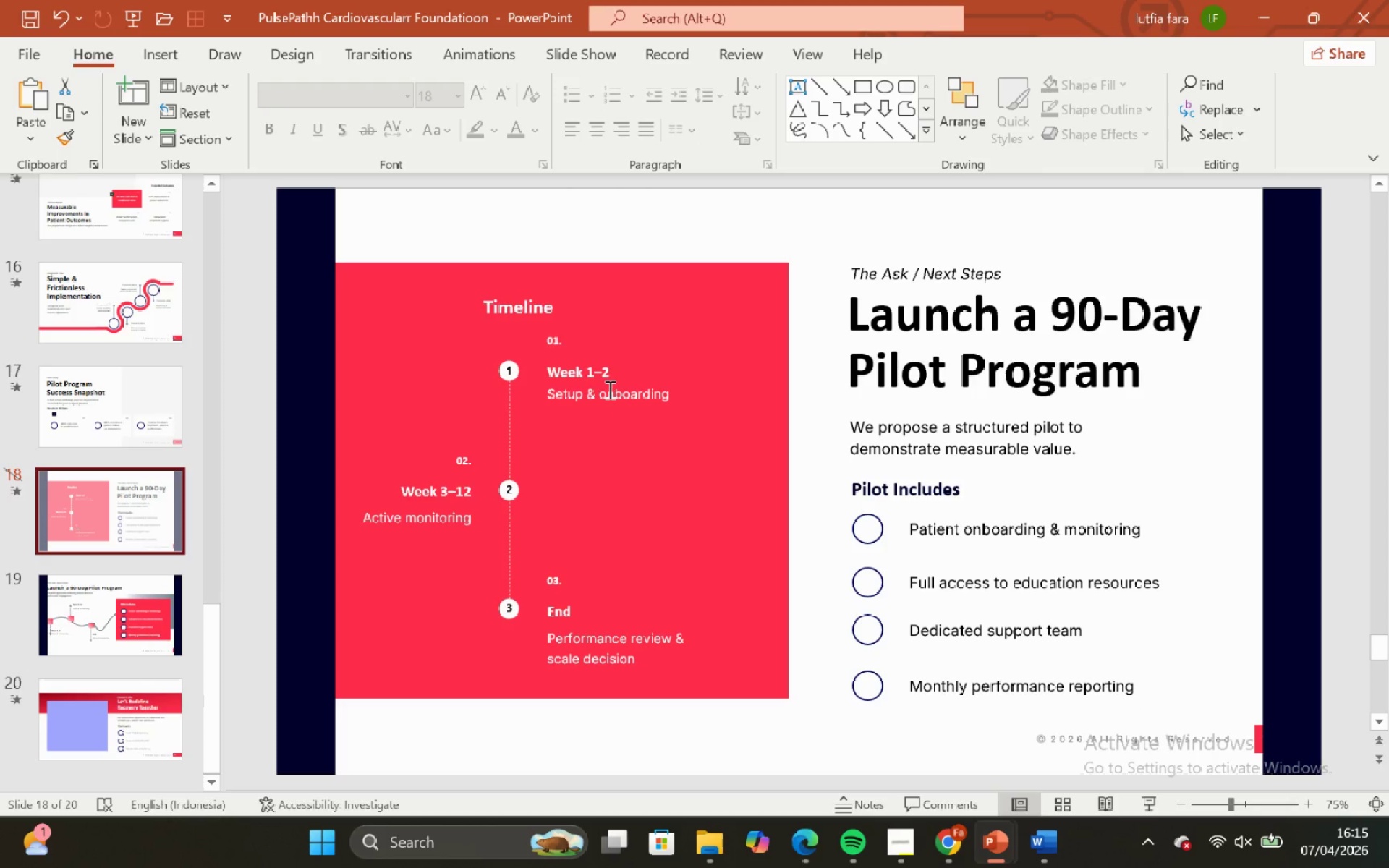 
left_click([608, 389])
 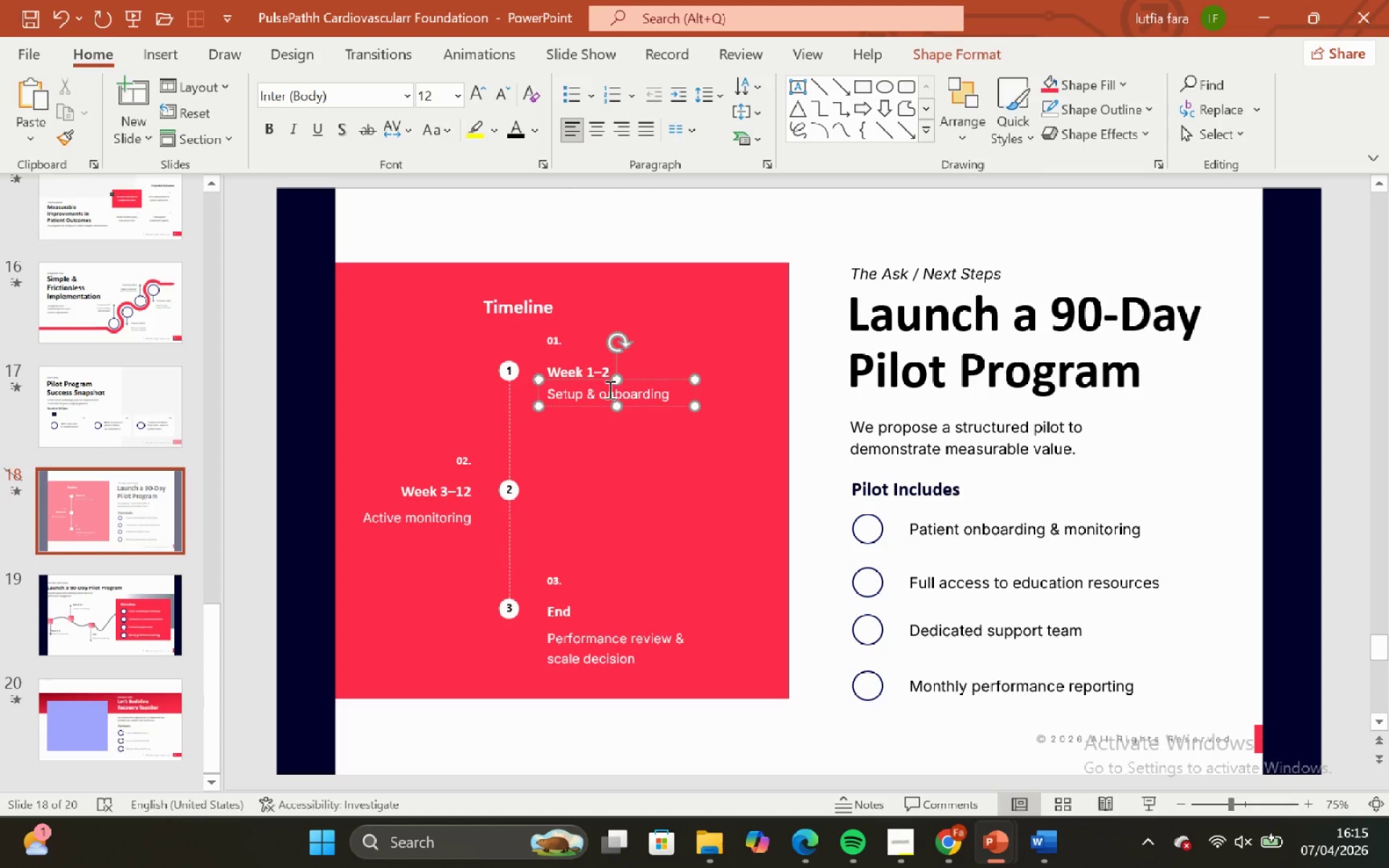 
left_click([653, 217])
 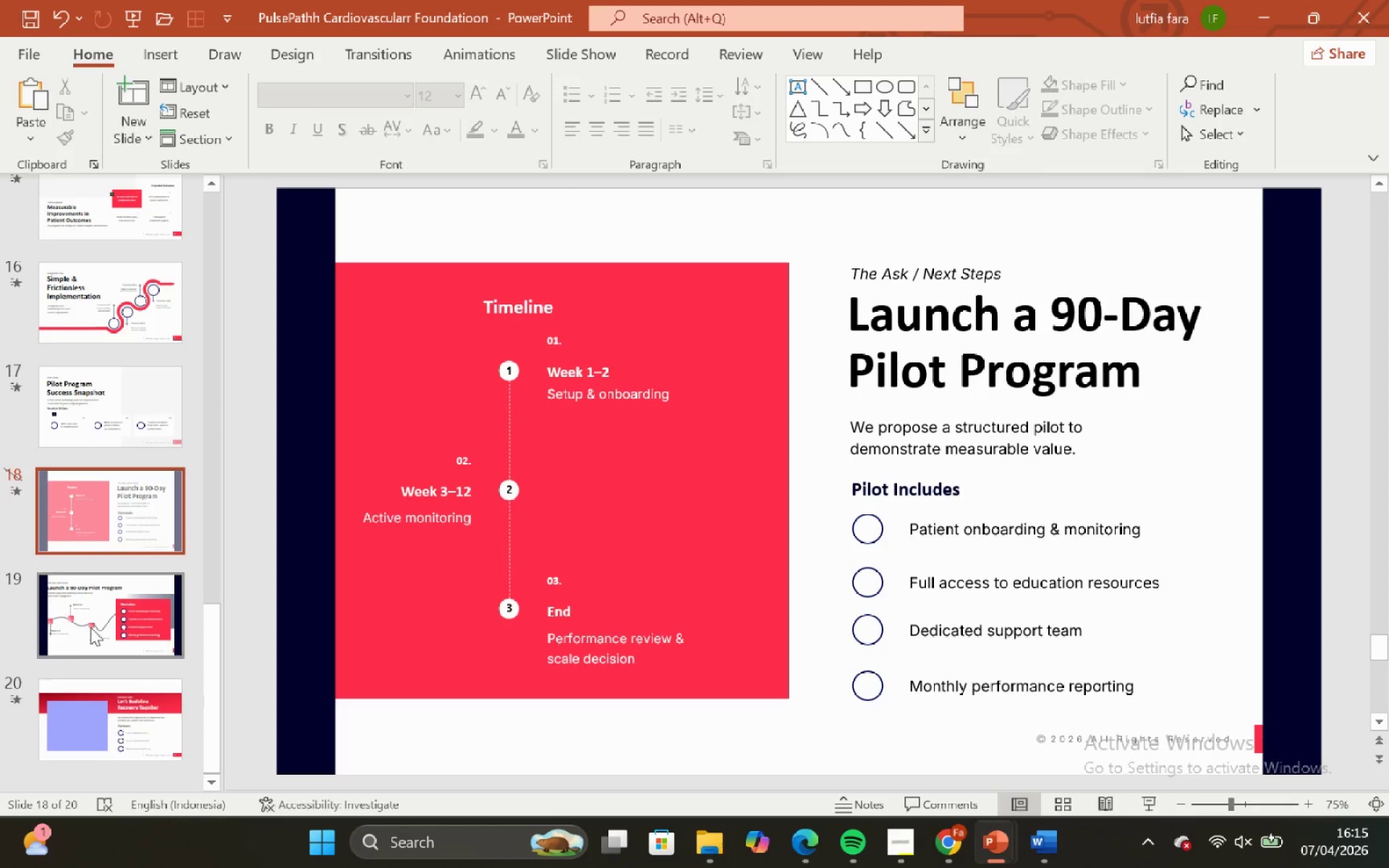 
left_click([89, 627])
 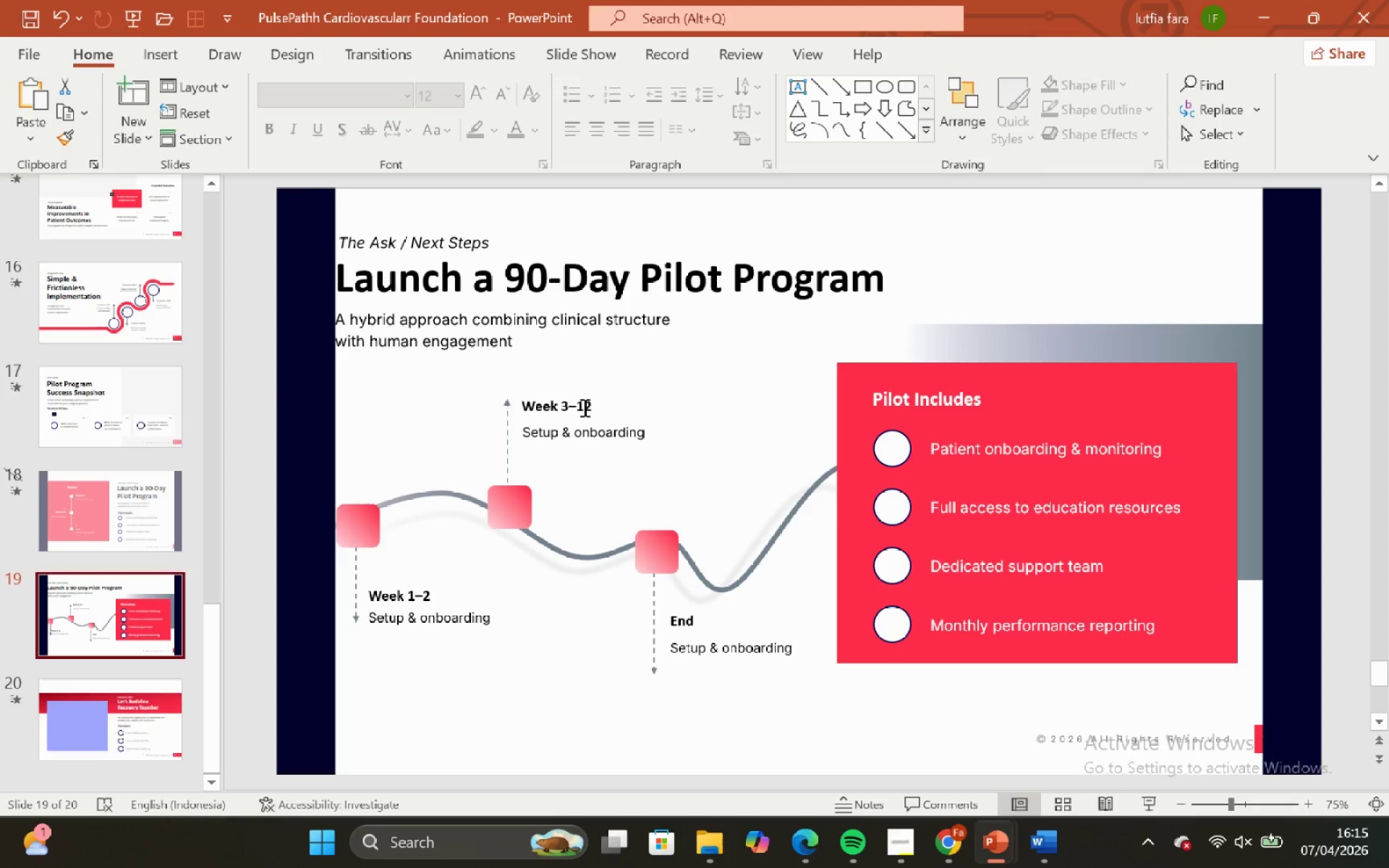 
left_click([581, 407])
 